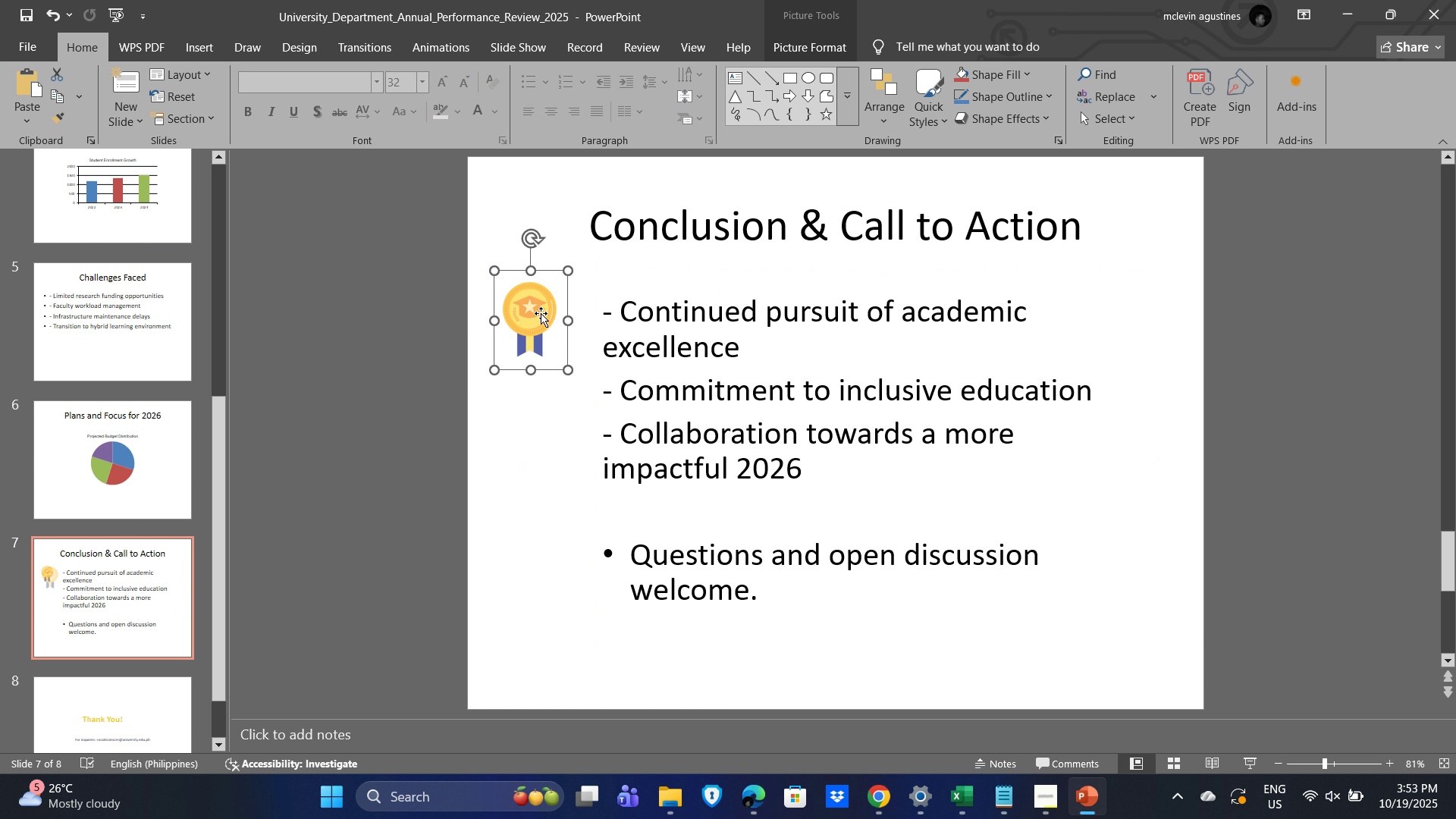 
left_click_drag(start_coordinate=[541, 313], to_coordinate=[566, 315])
 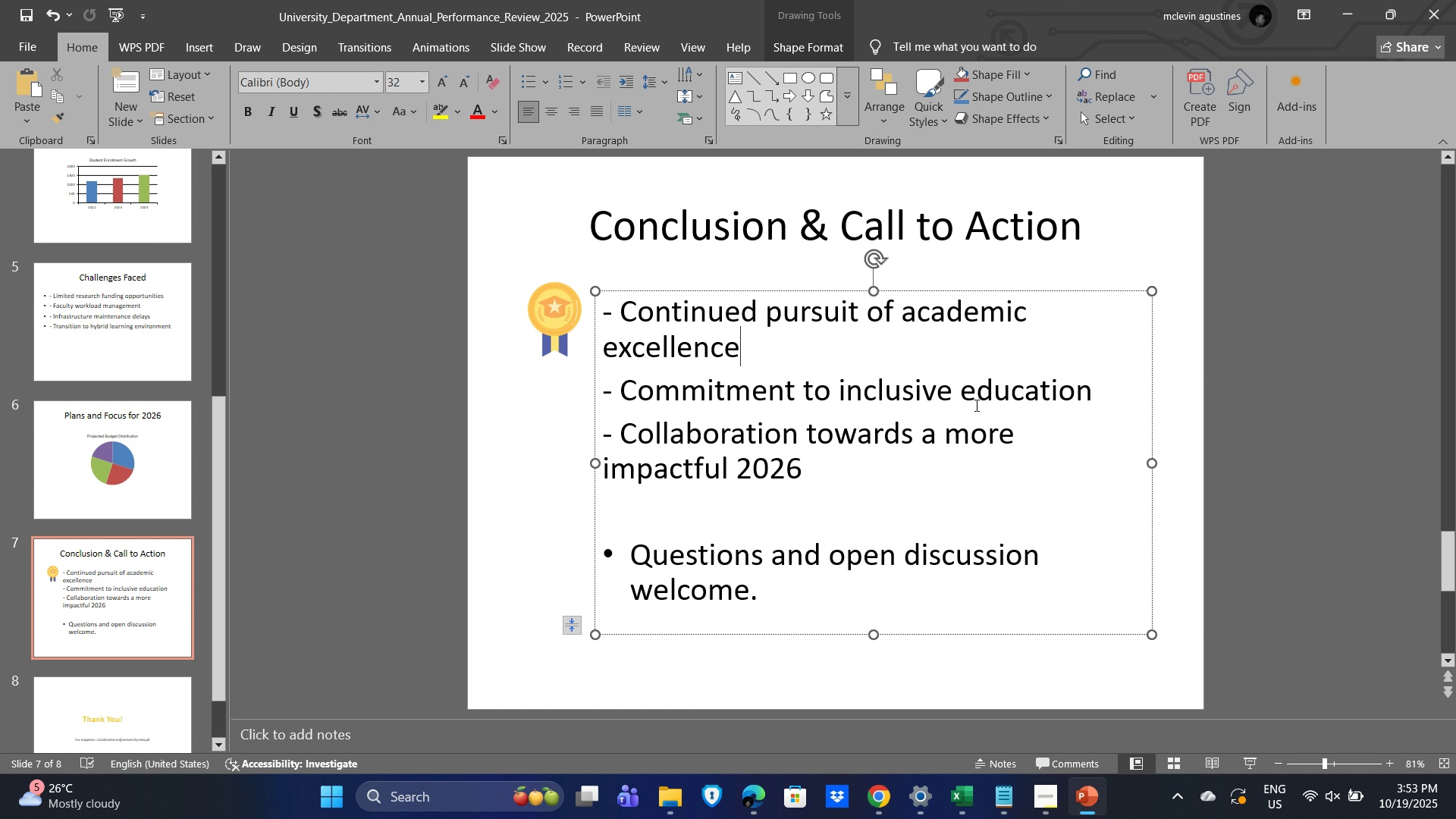 
key(Enter)
 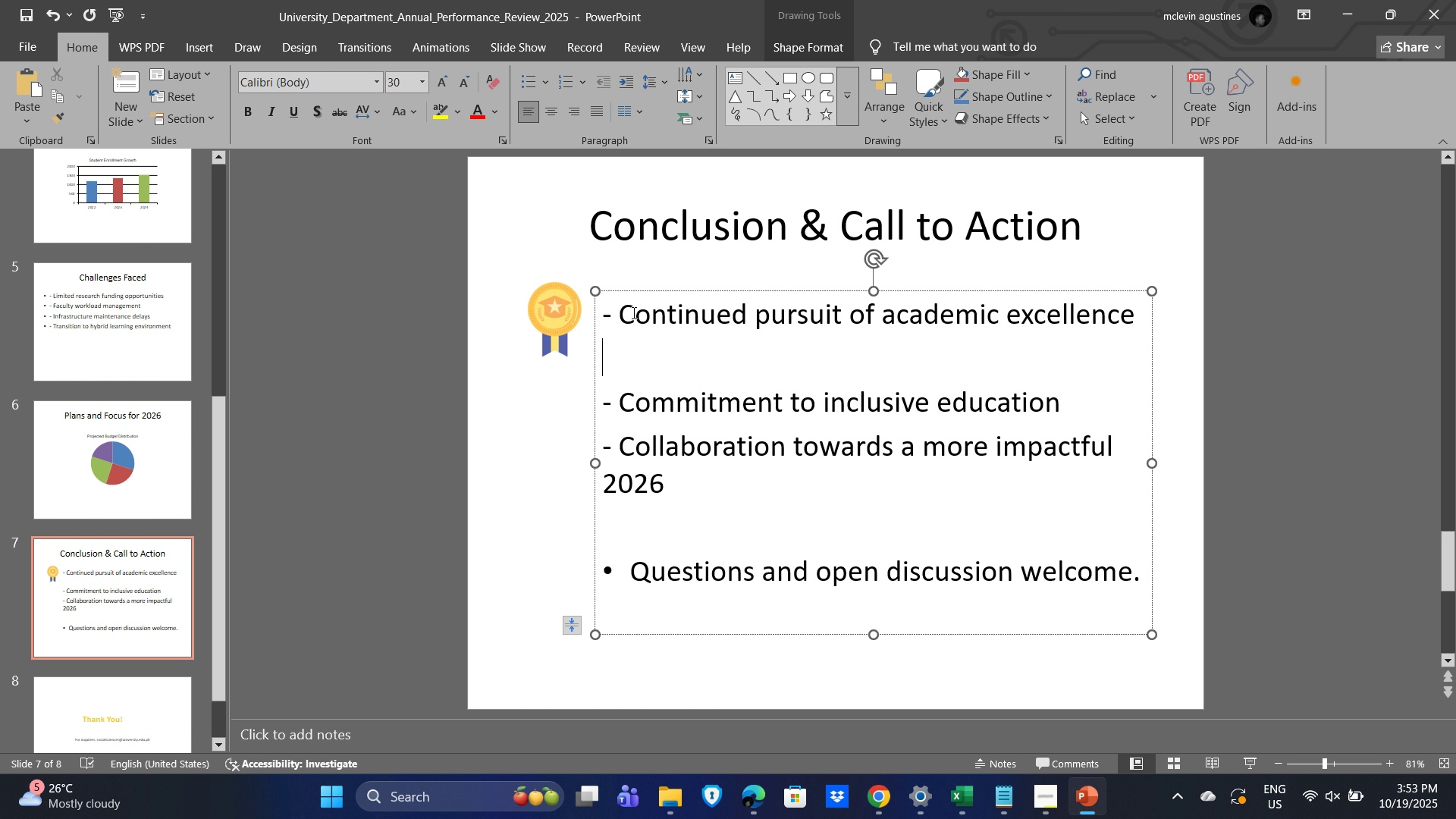 
left_click([613, 309])
 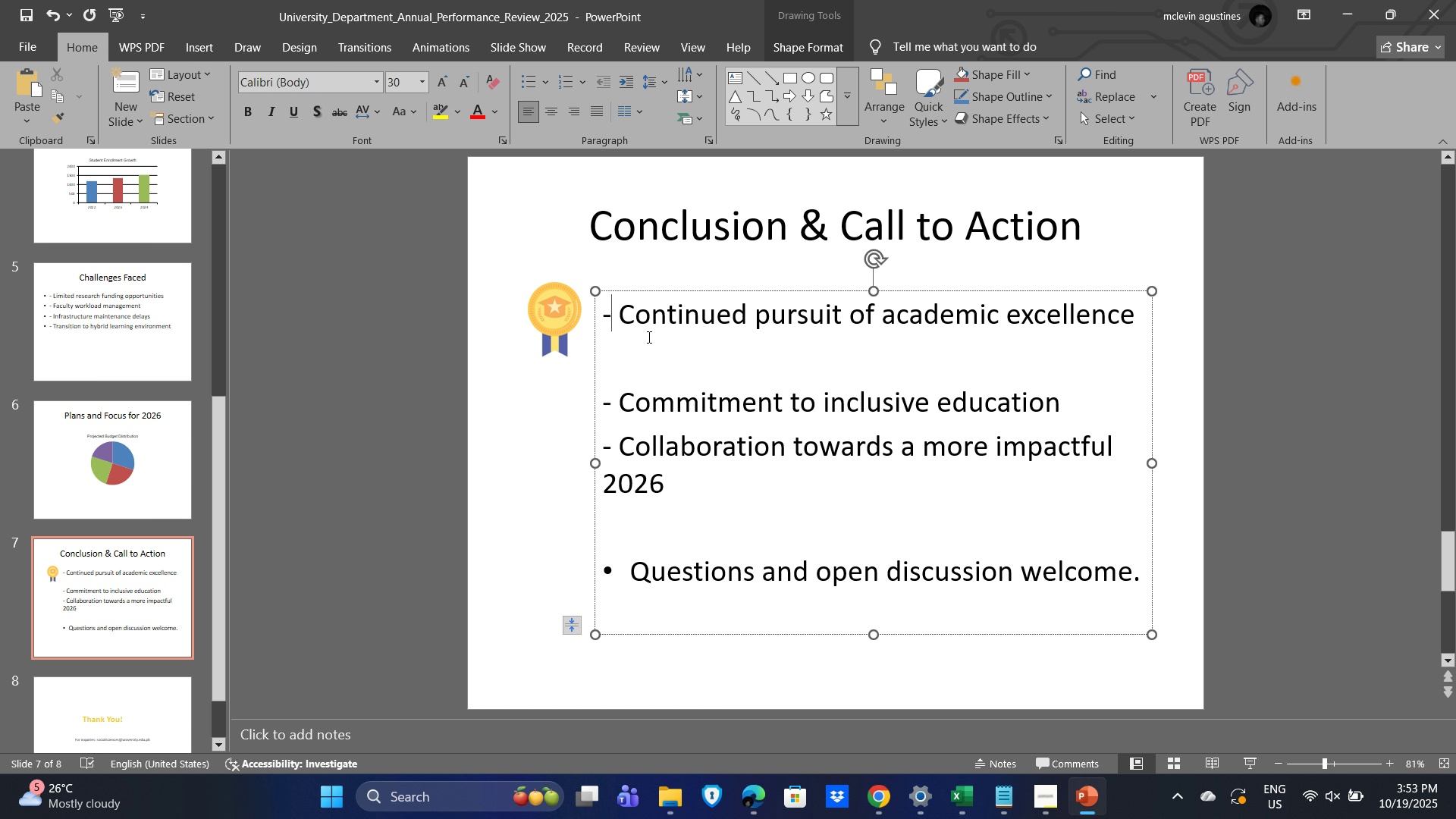 
key(Backspace)
 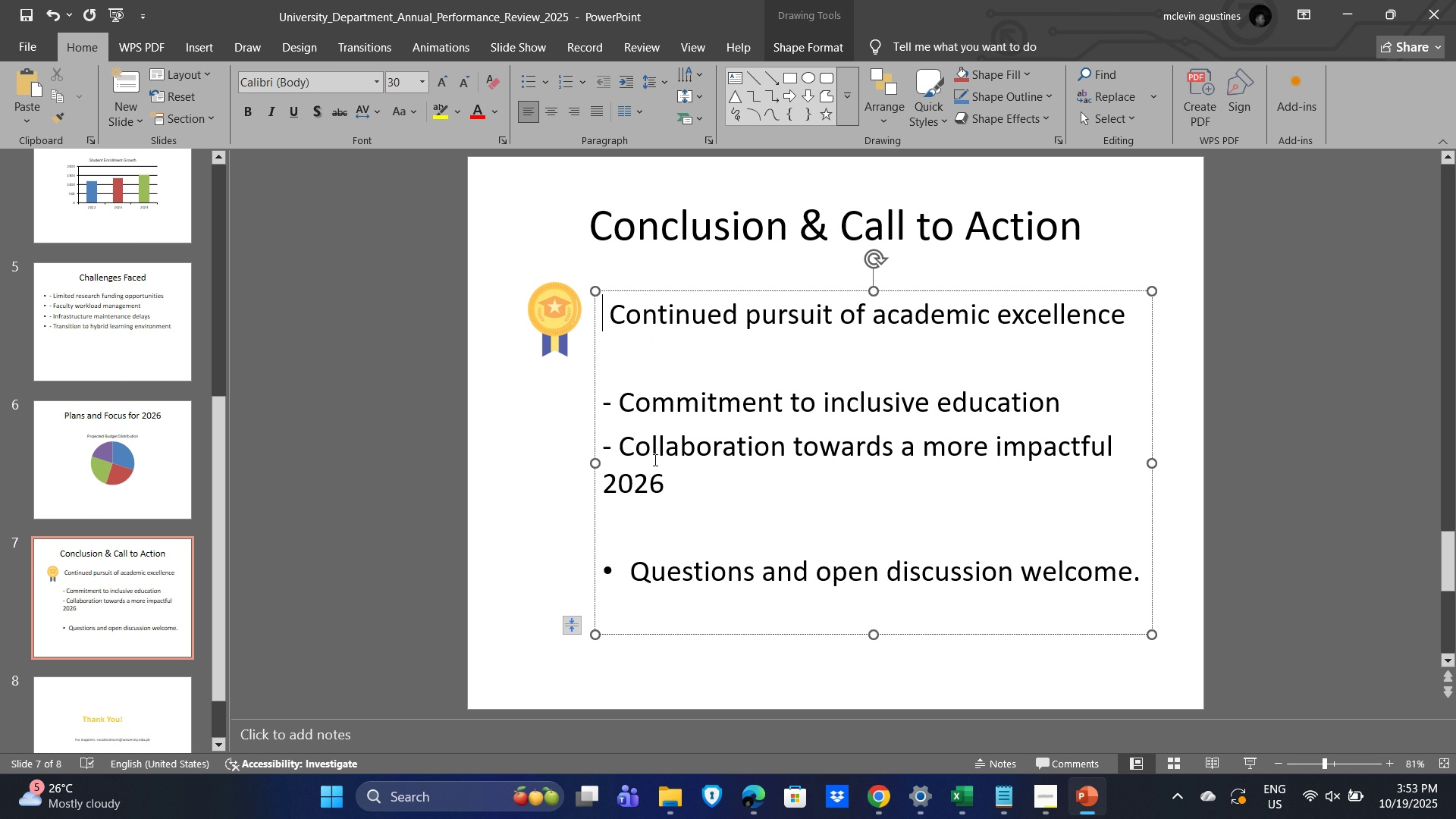 
key(Alt+Tab)
 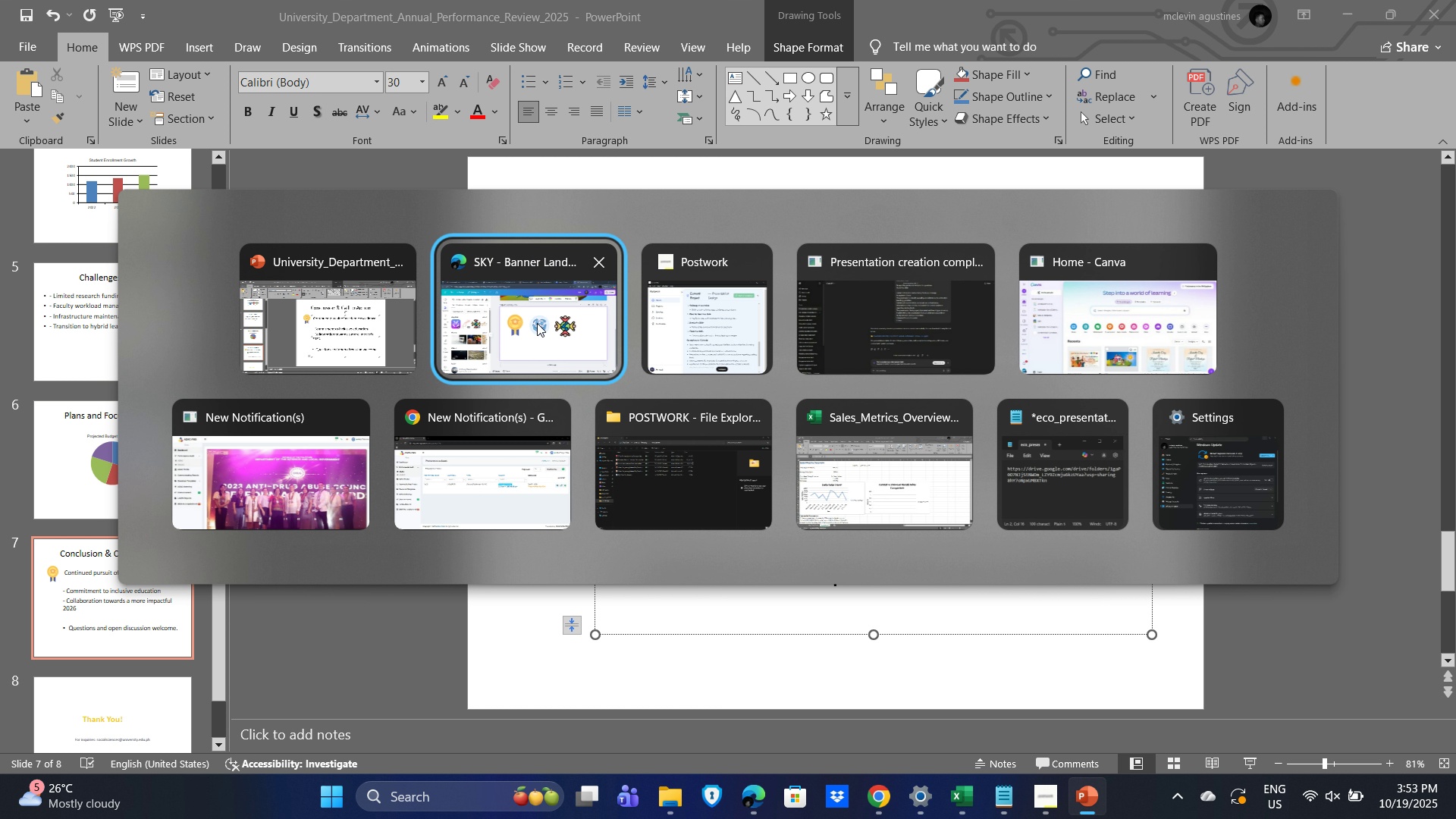 
left_click([537, 323])
 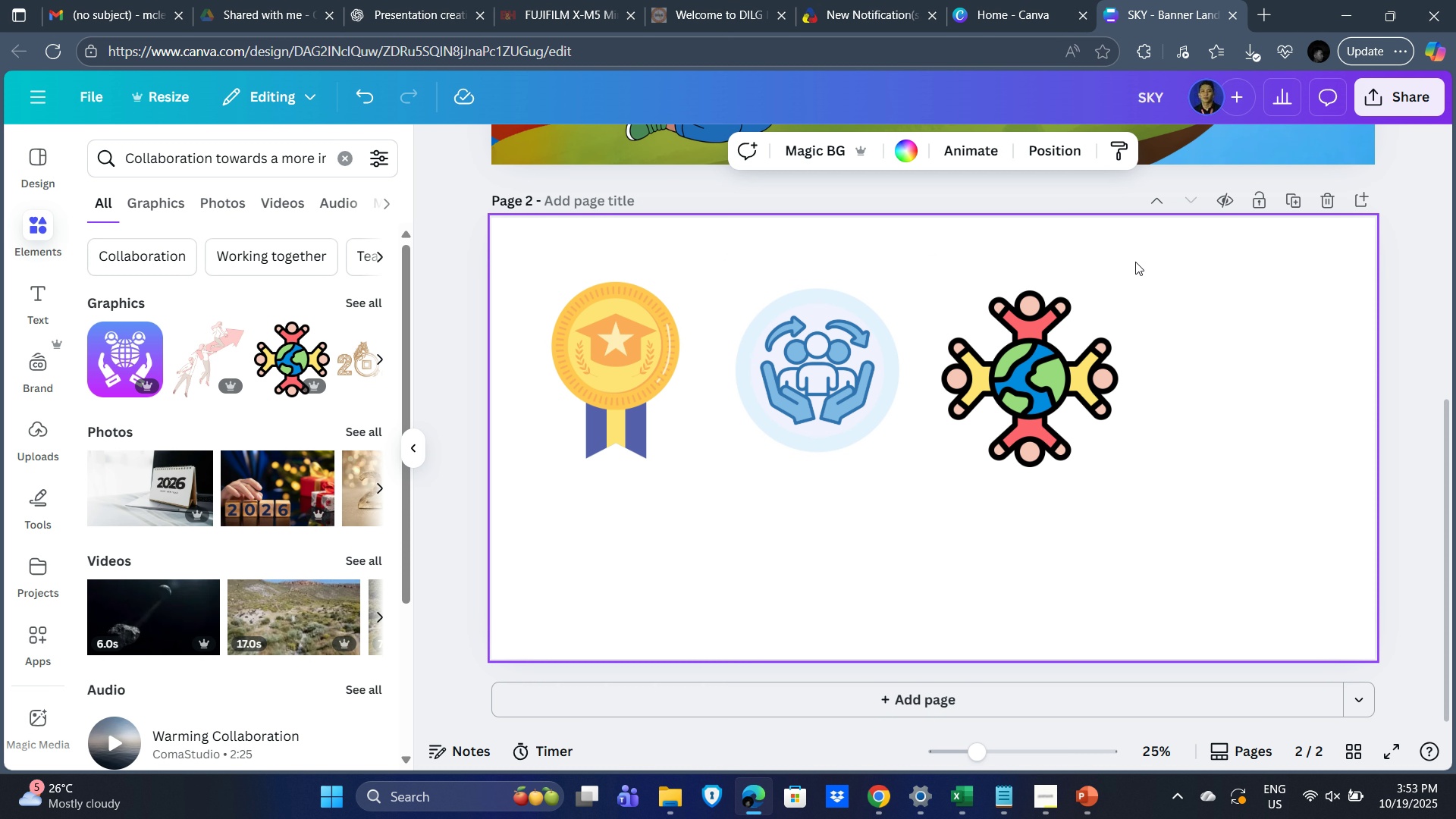 
left_click([1191, 261])
 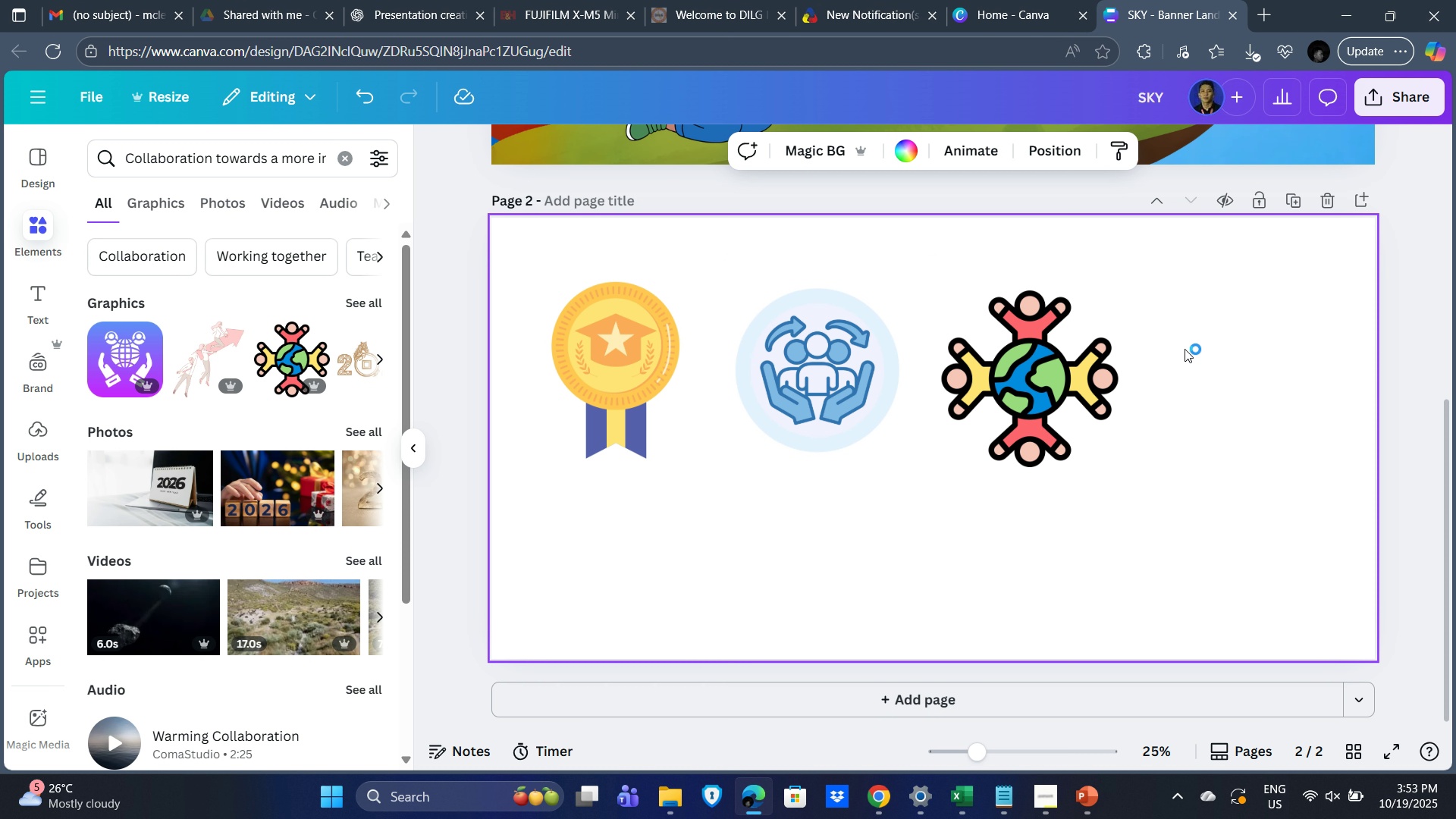 
key(PrintScreen)
 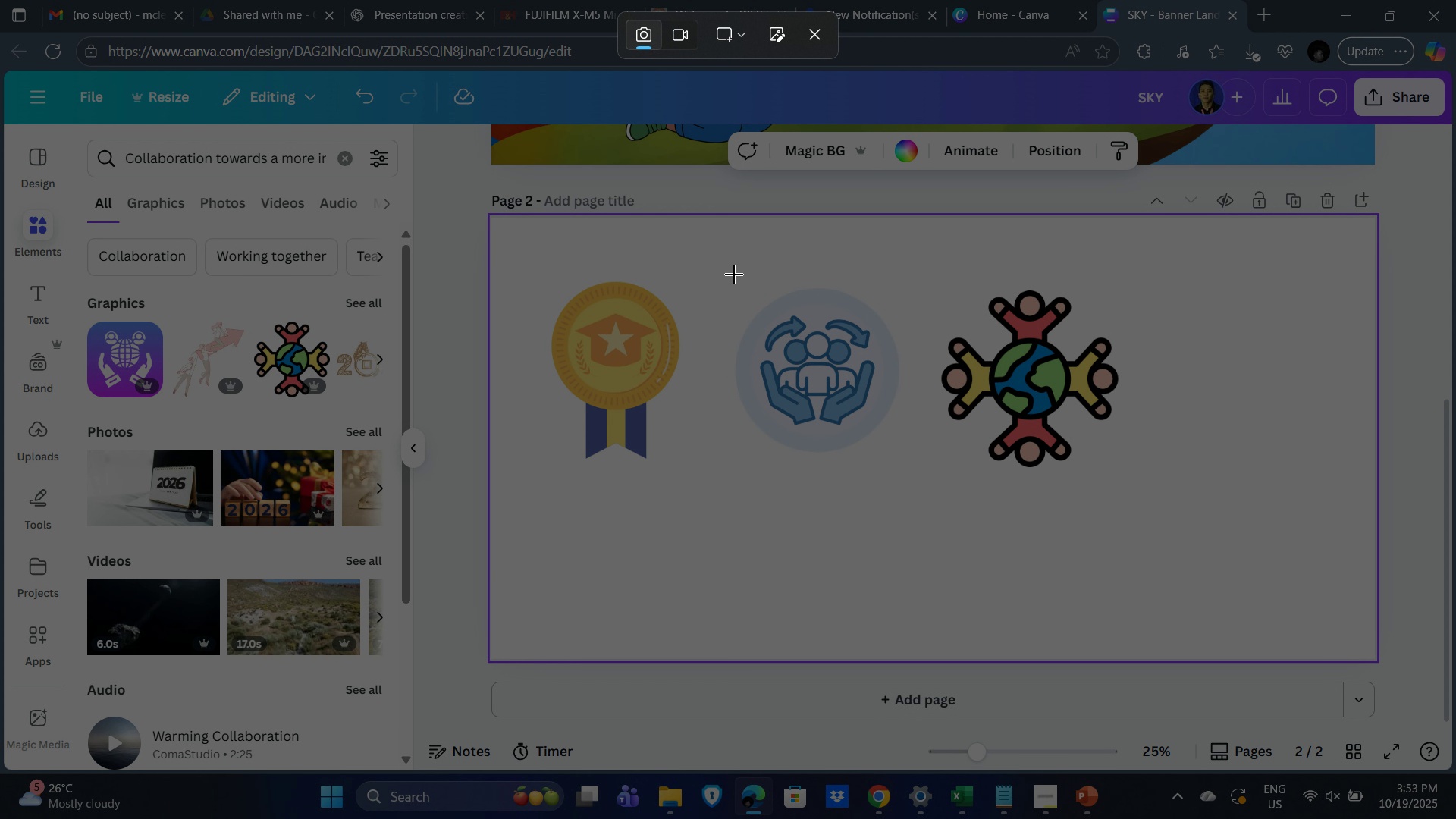 
left_click_drag(start_coordinate=[704, 262], to_coordinate=[927, 484])
 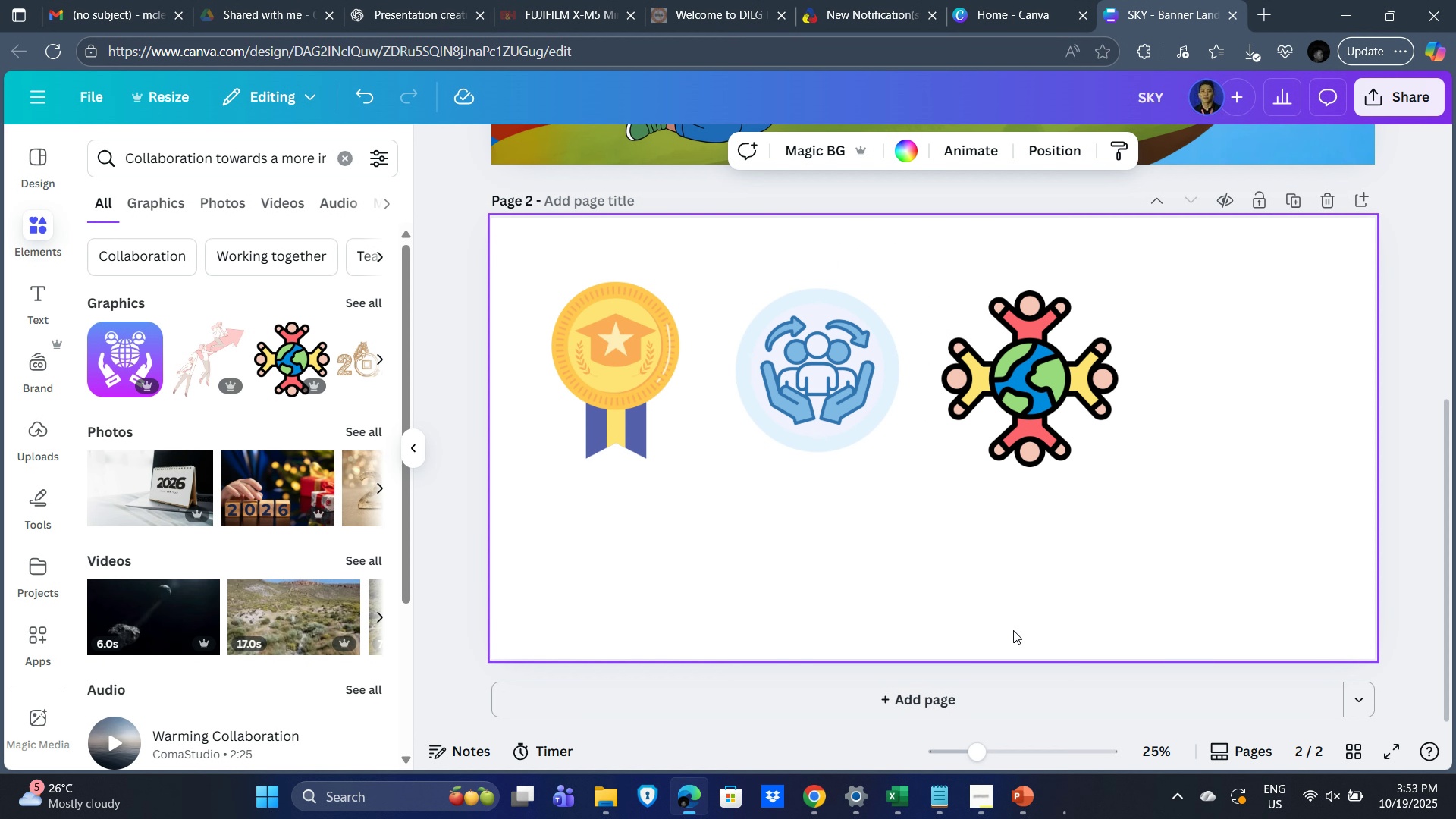 
key(Alt+Tab)
 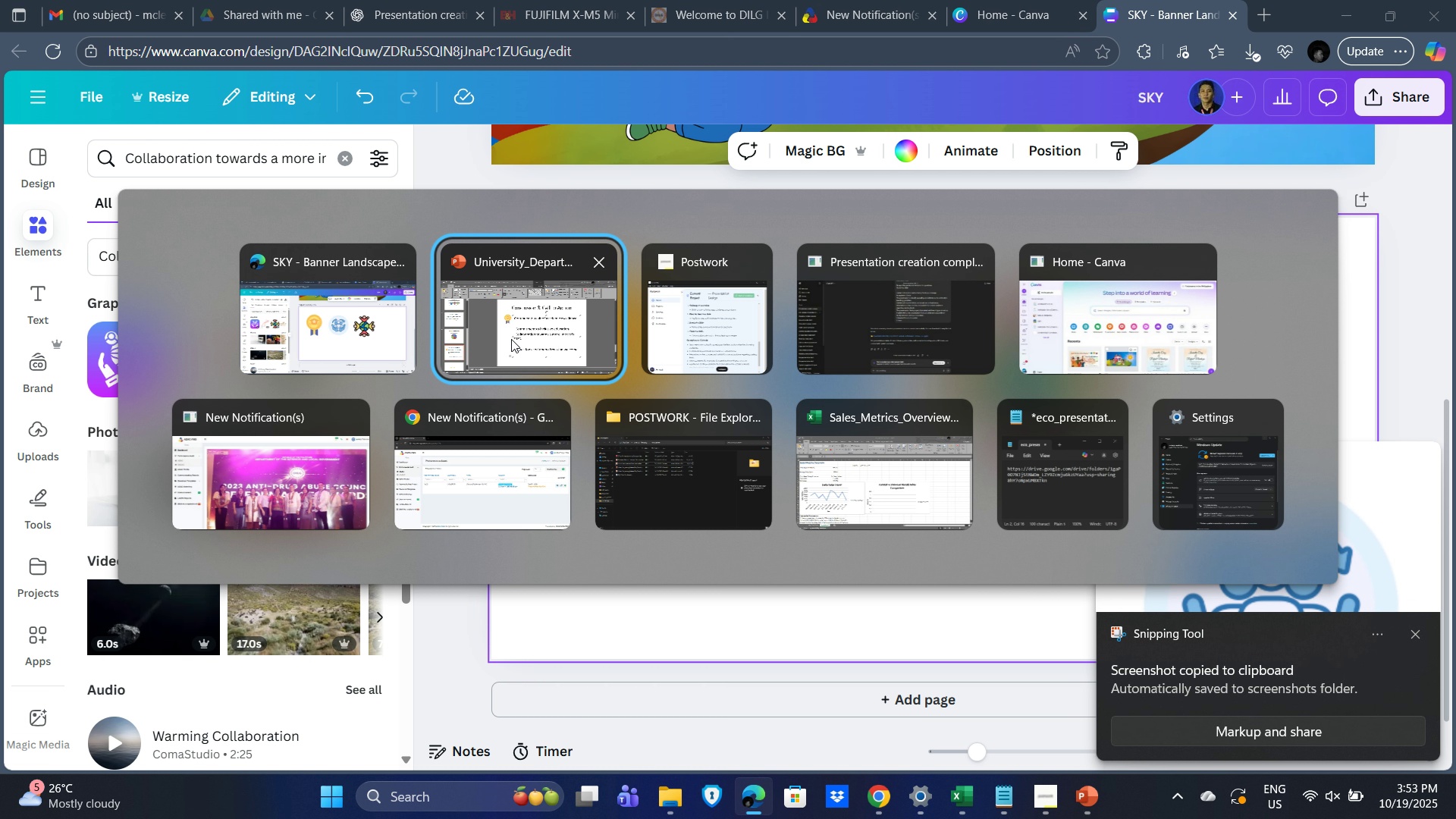 
left_click([511, 339])
 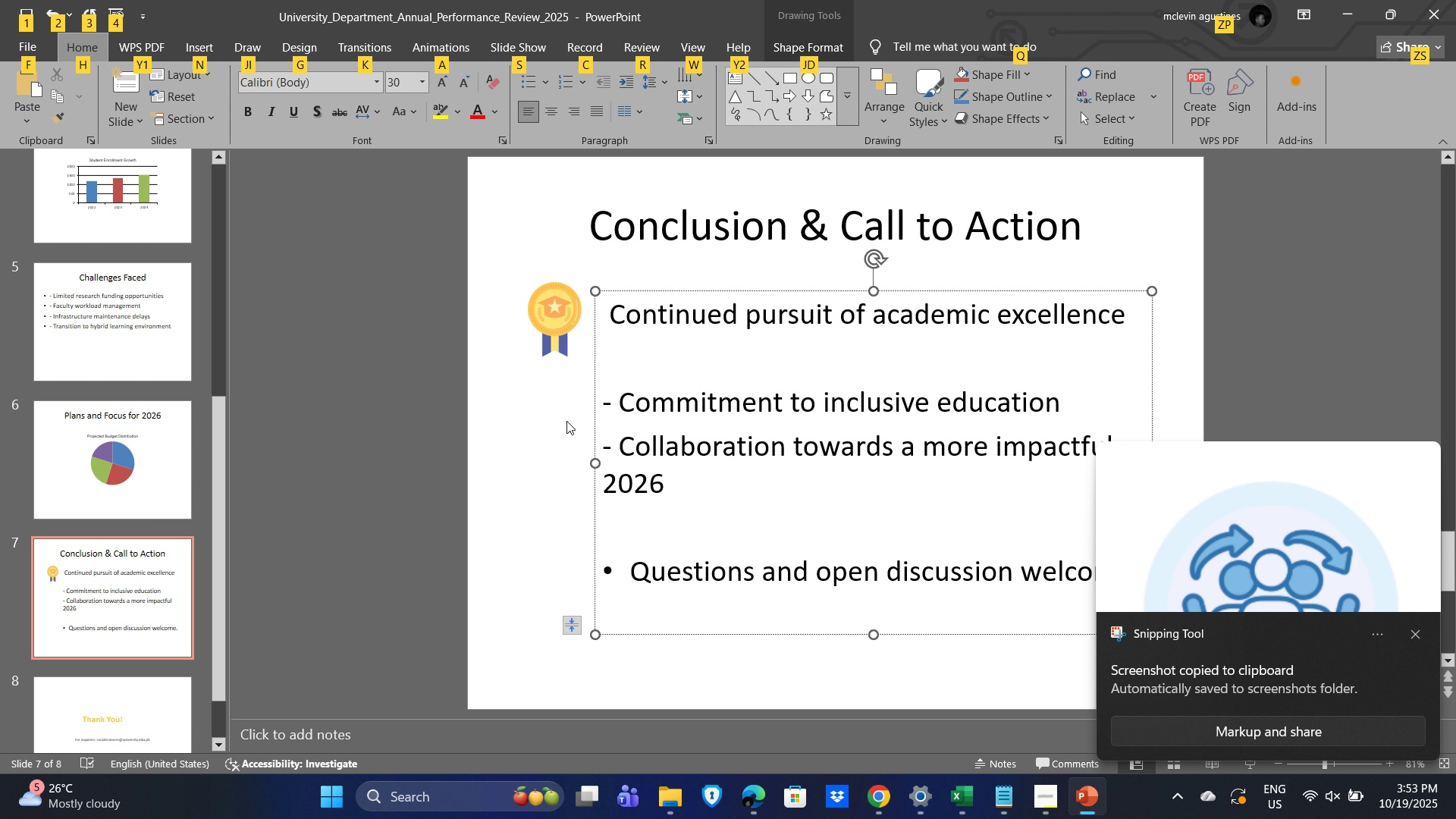 
left_click([563, 412])
 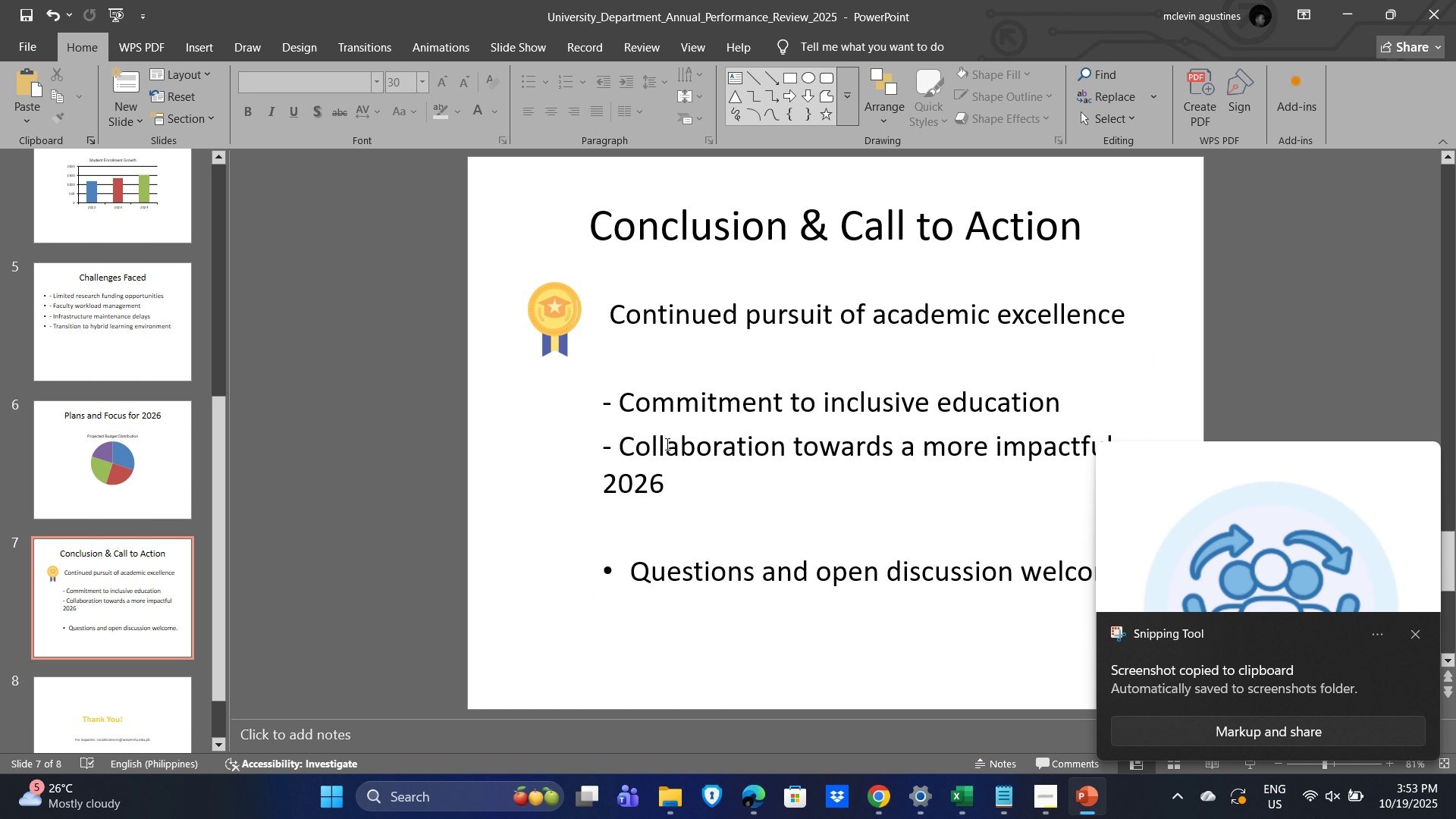 
key(Control+V)
 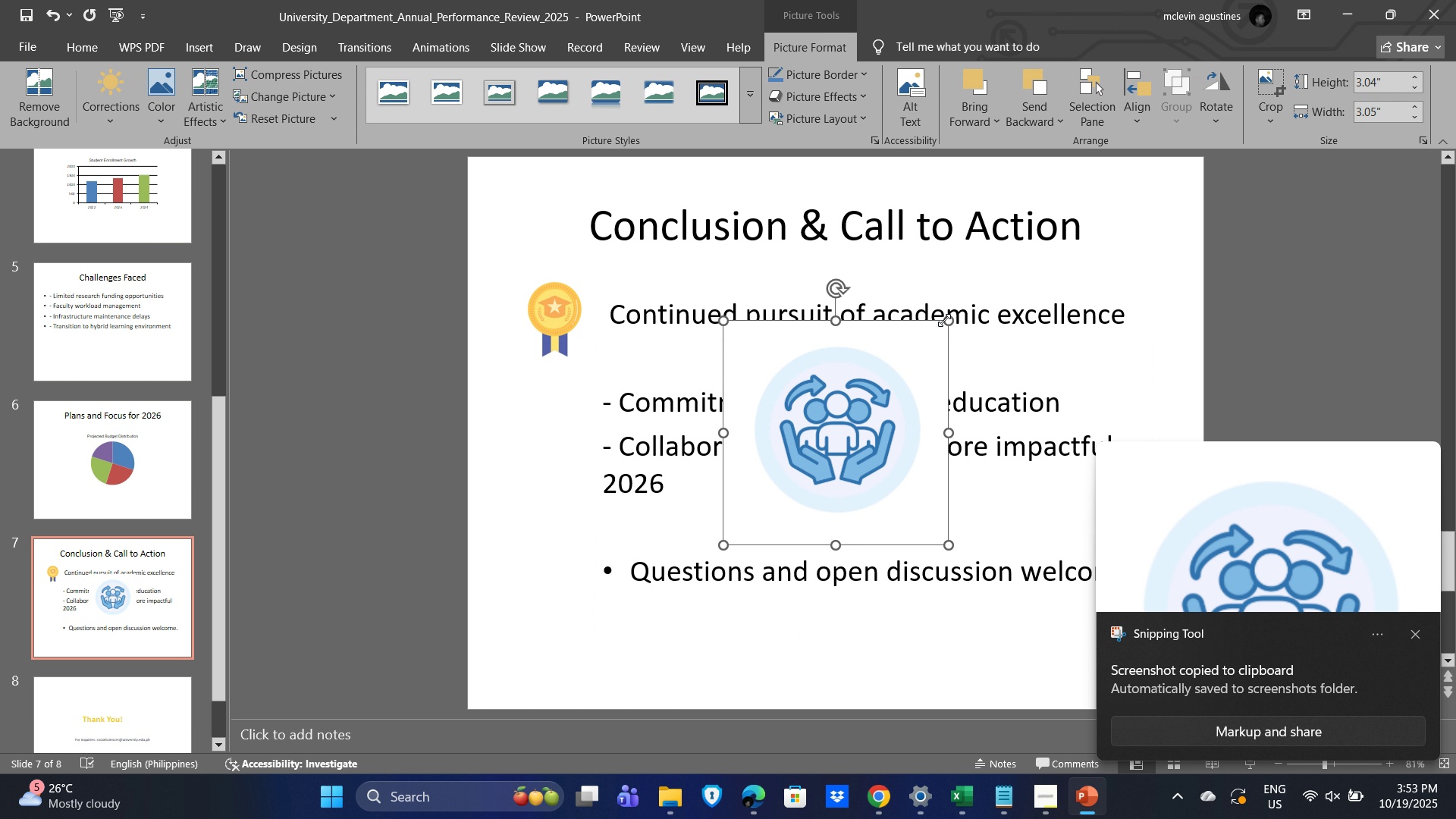 
left_click_drag(start_coordinate=[947, 319], to_coordinate=[776, 460])
 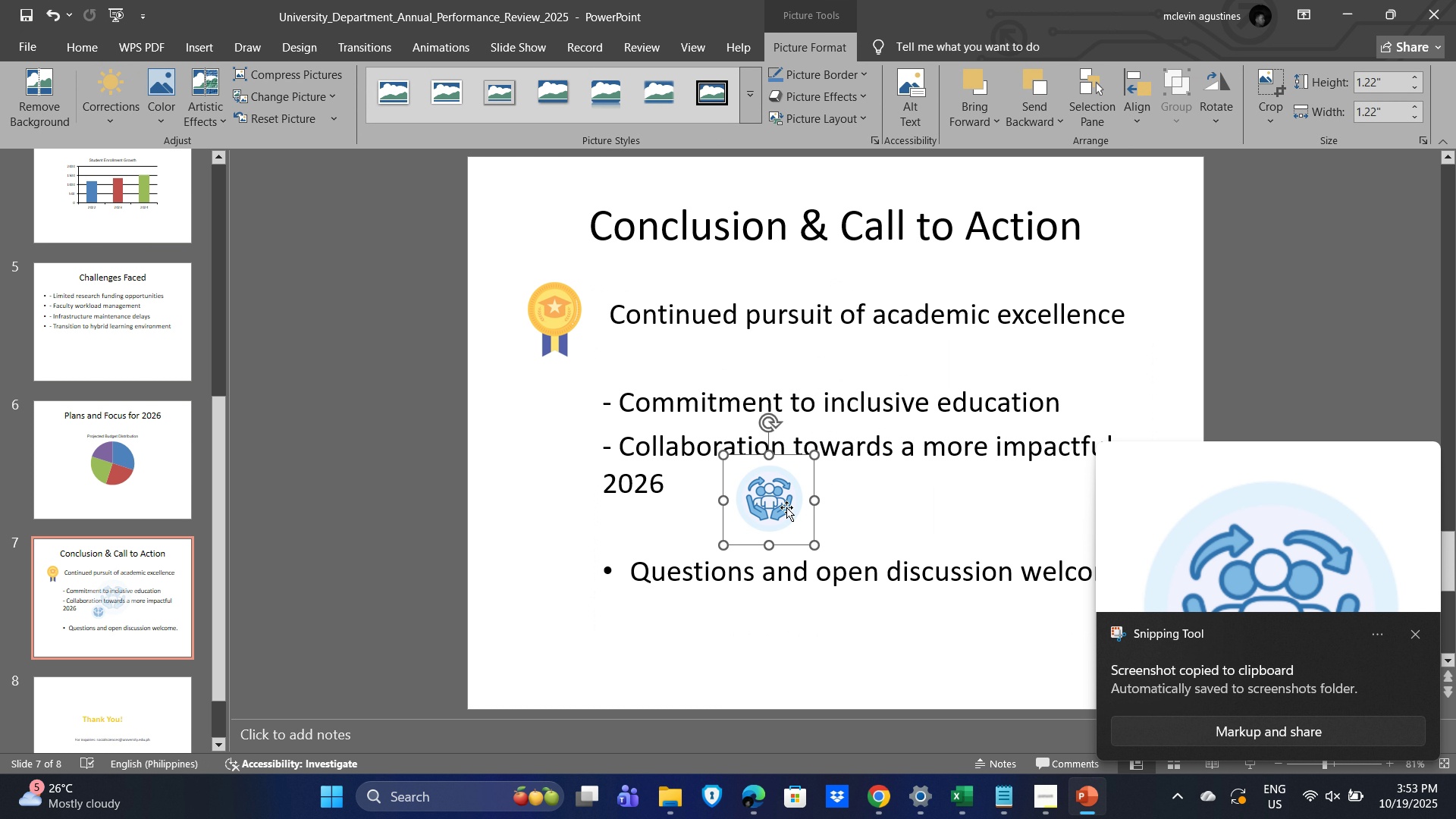 
left_click_drag(start_coordinate=[785, 507], to_coordinate=[573, 414])
 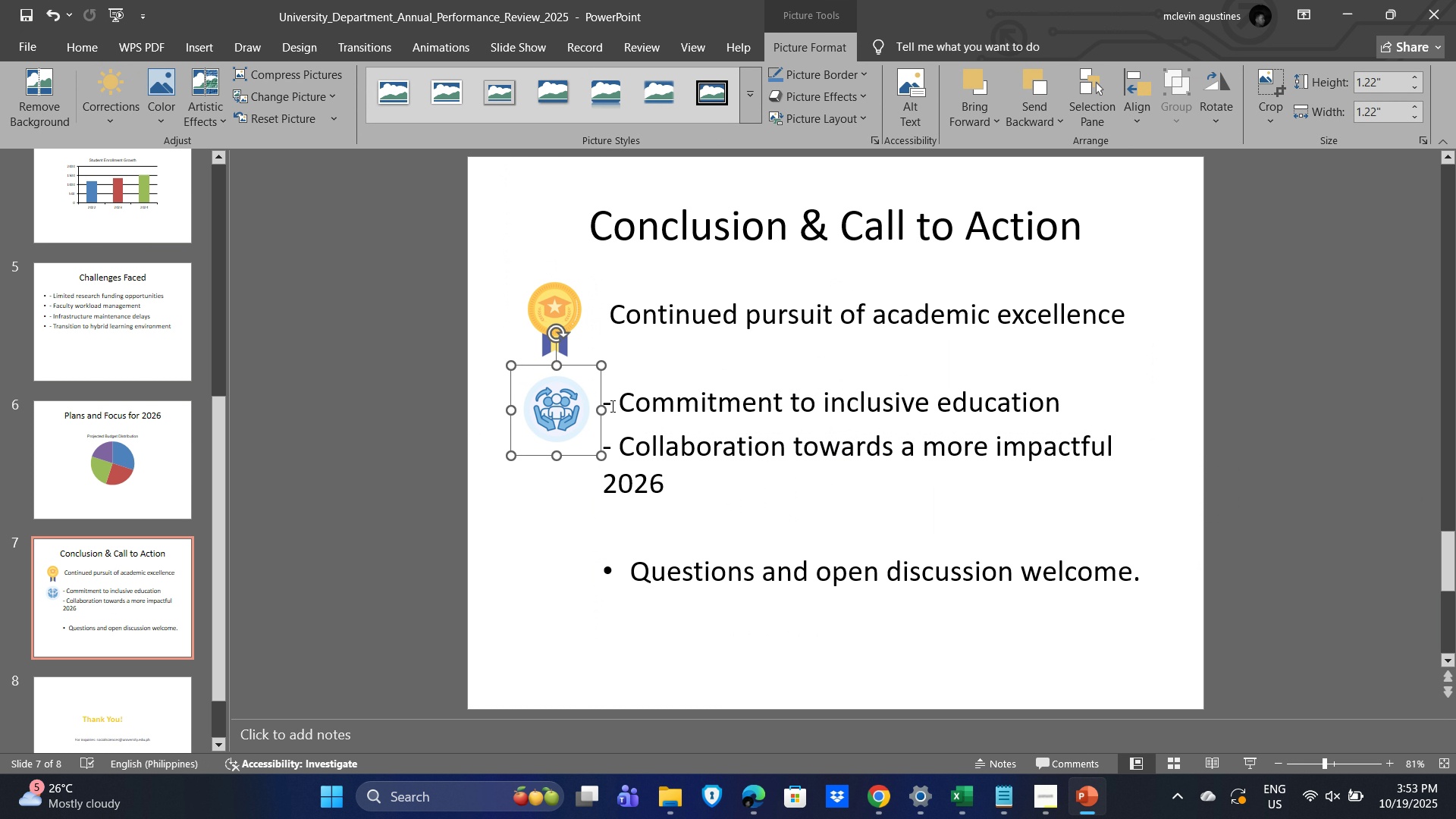 
left_click([611, 406])
 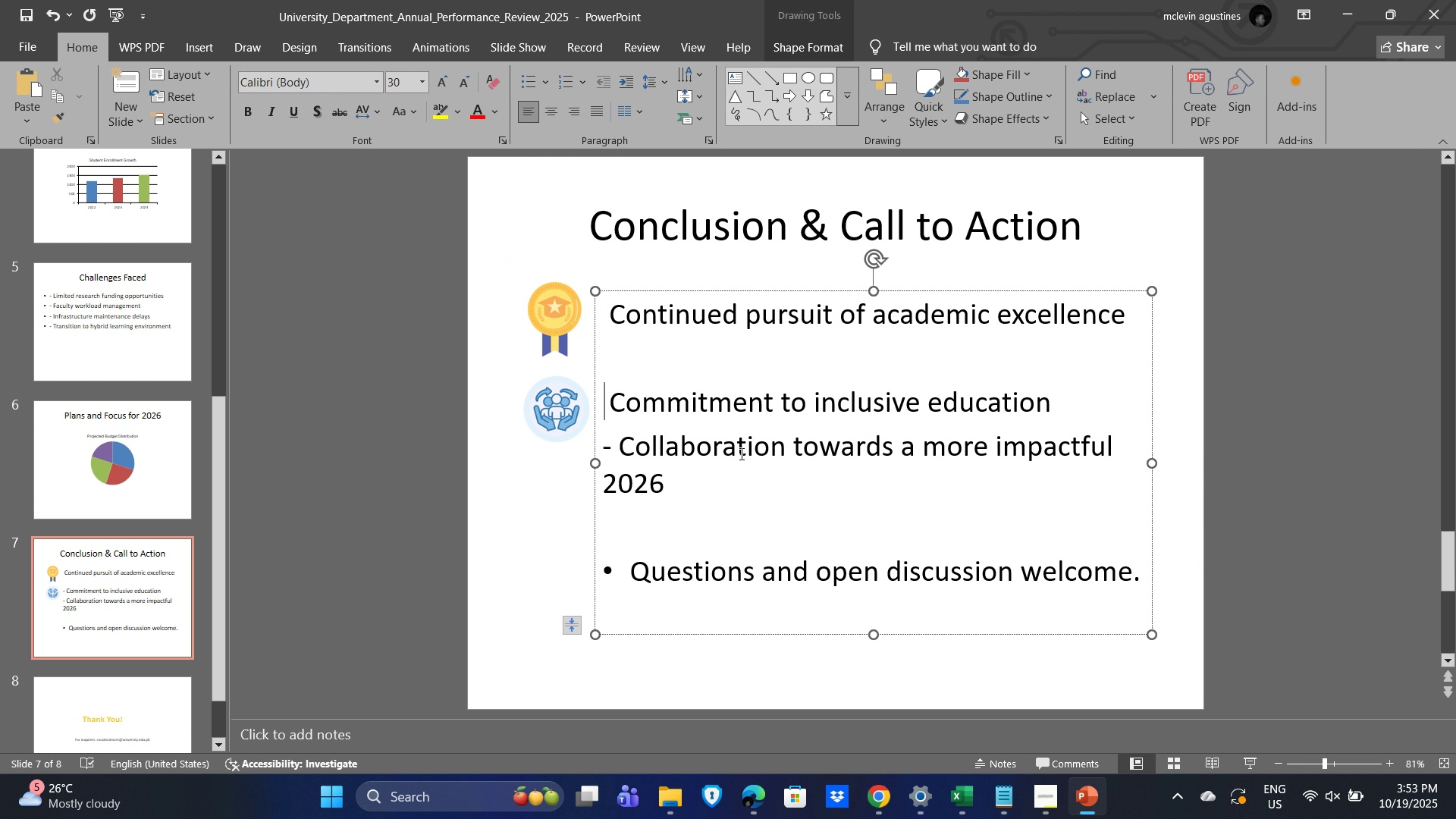 
key(Backspace)
 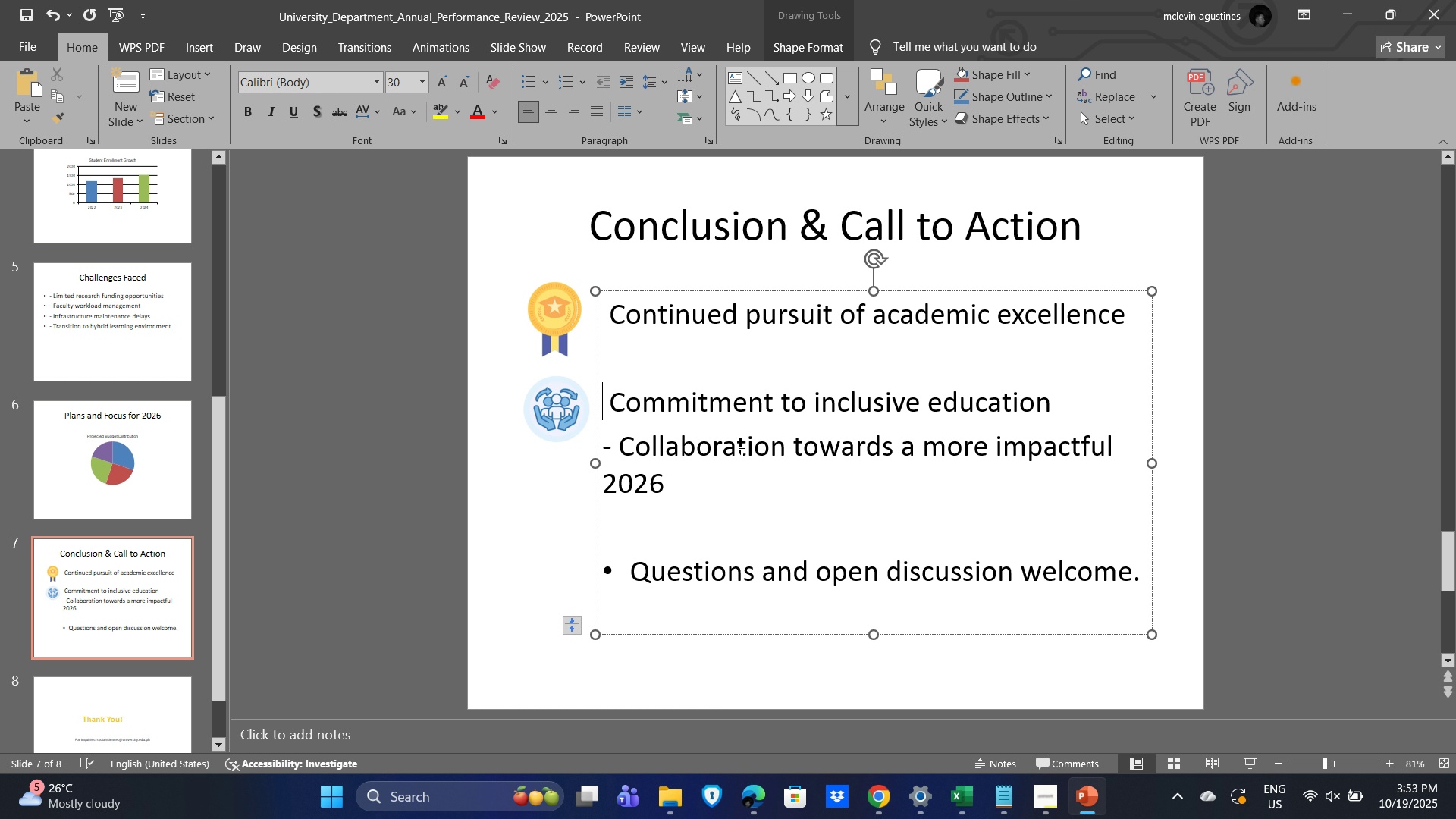 
key(Delete)
 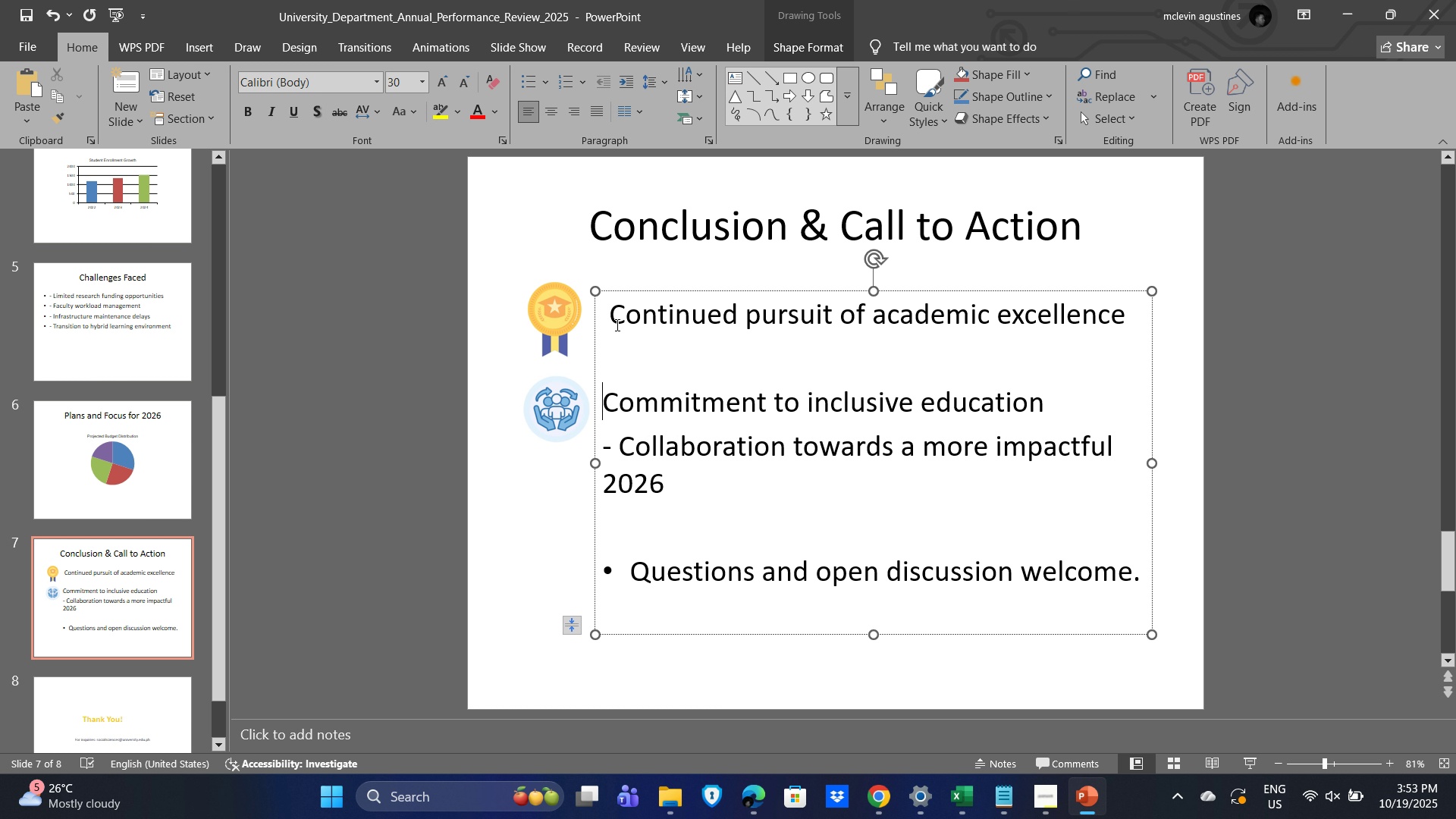 
left_click([598, 314])
 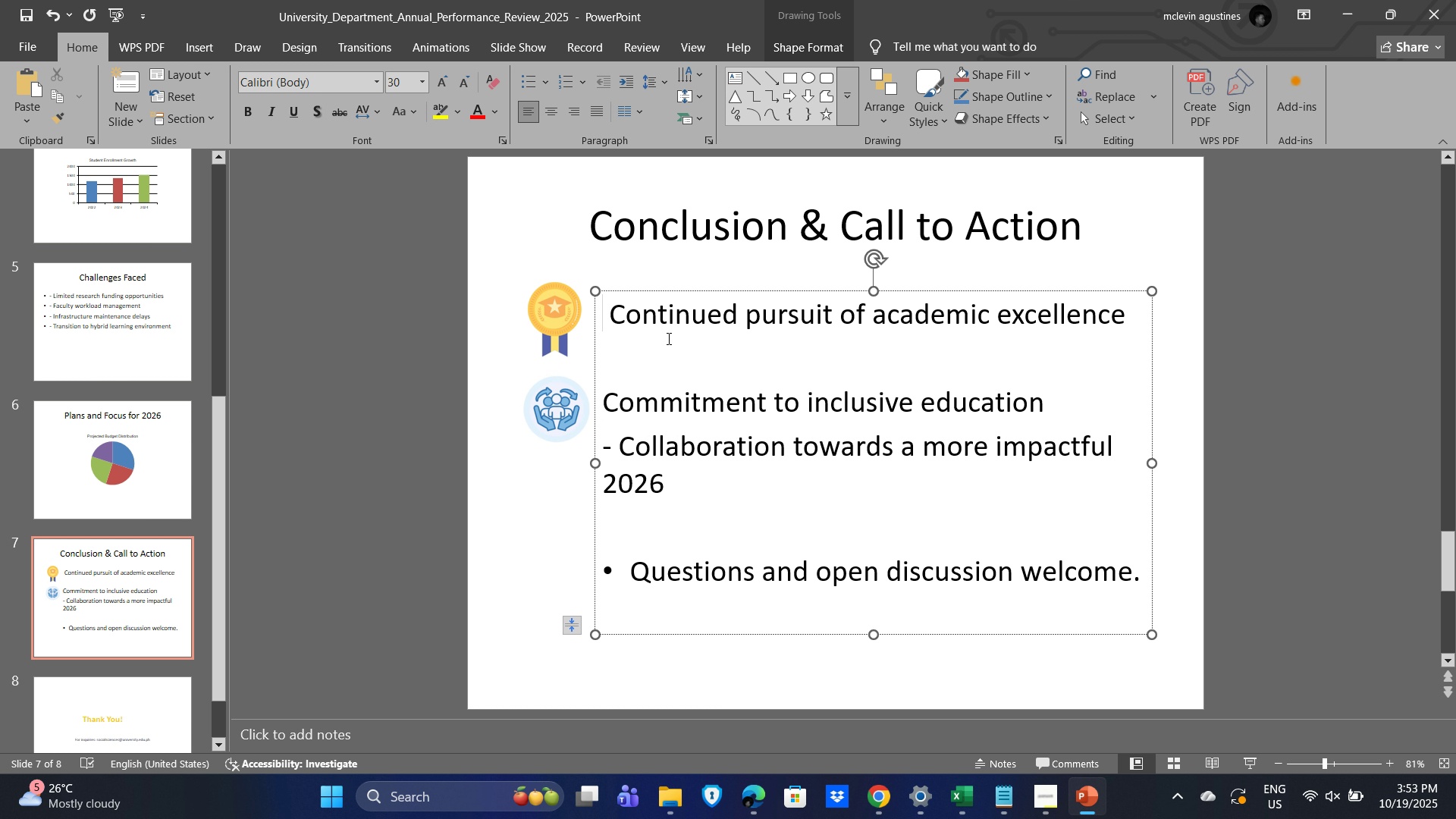 
key(Delete)
 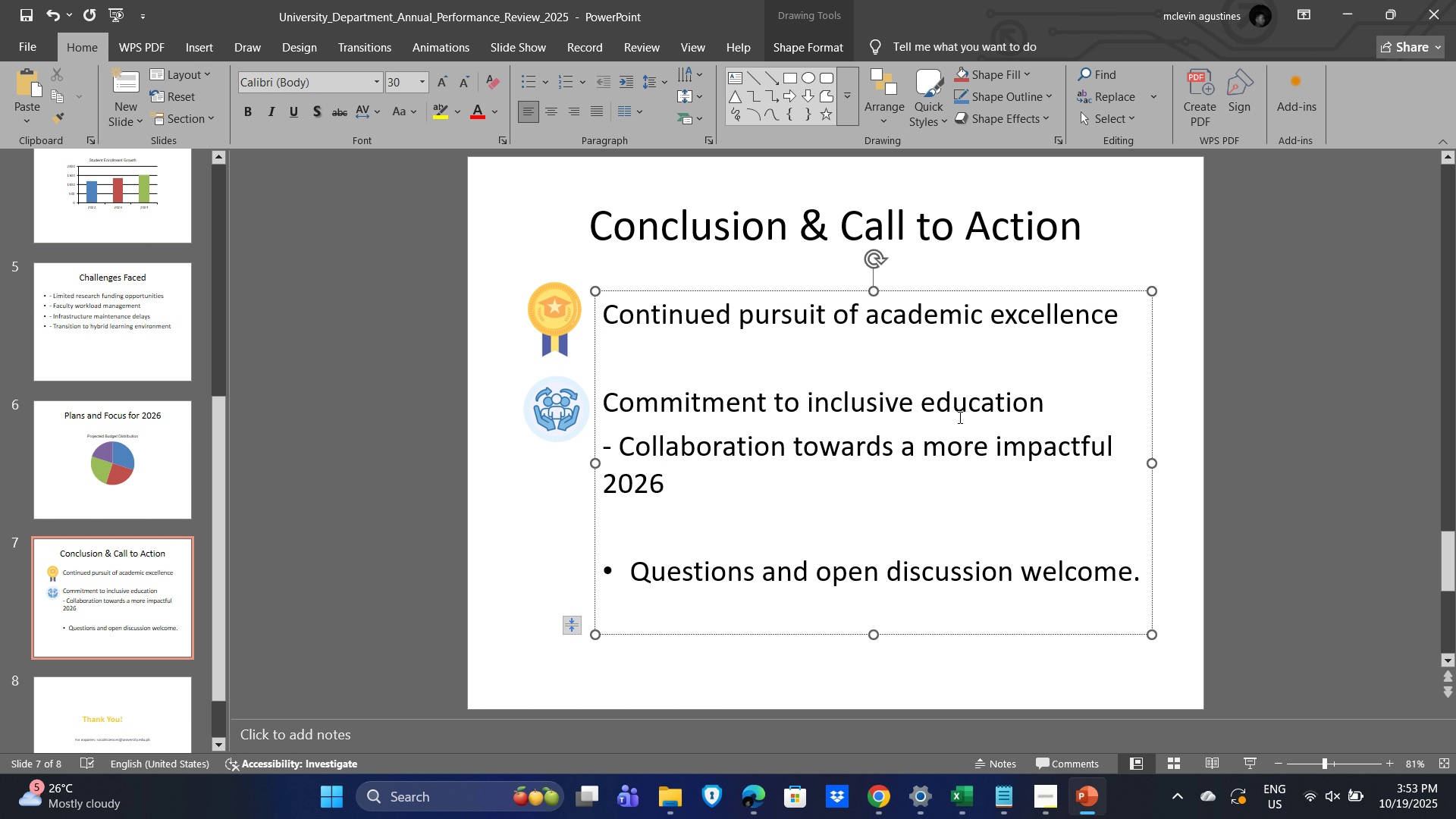 
key(Enter)
 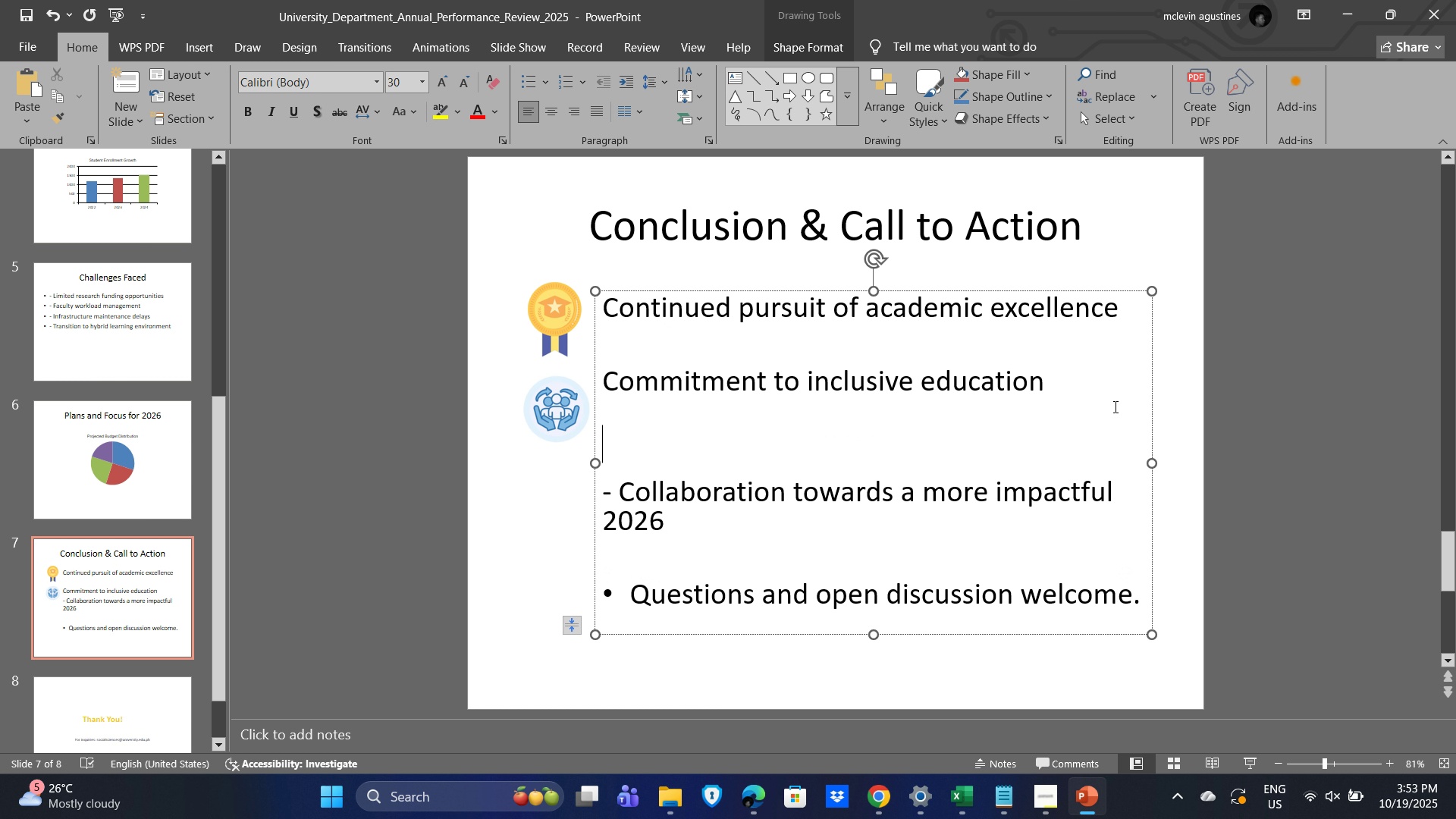 
key(Enter)
 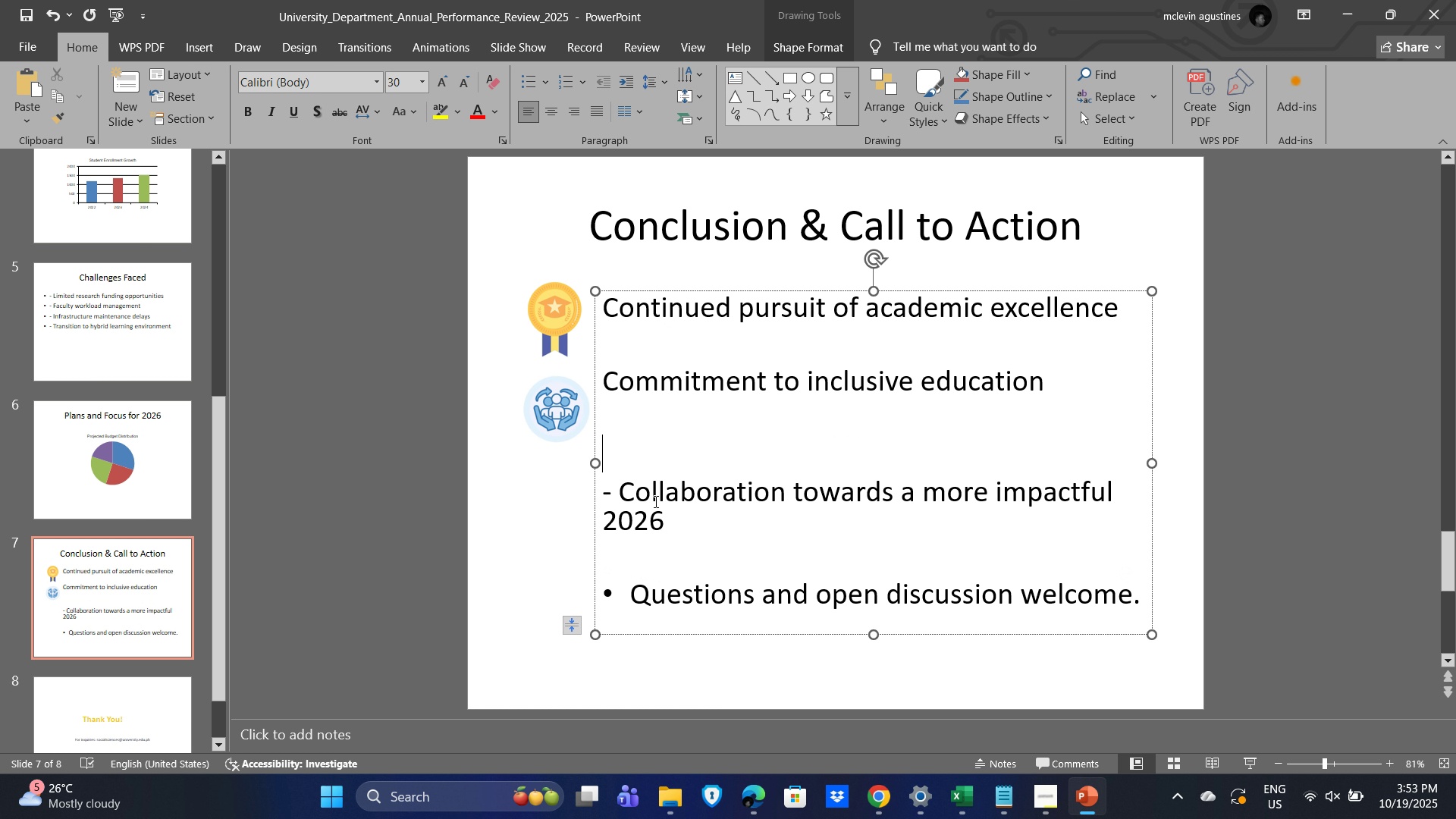 
left_click_drag(start_coordinate=[618, 490], to_coordinate=[568, 494])
 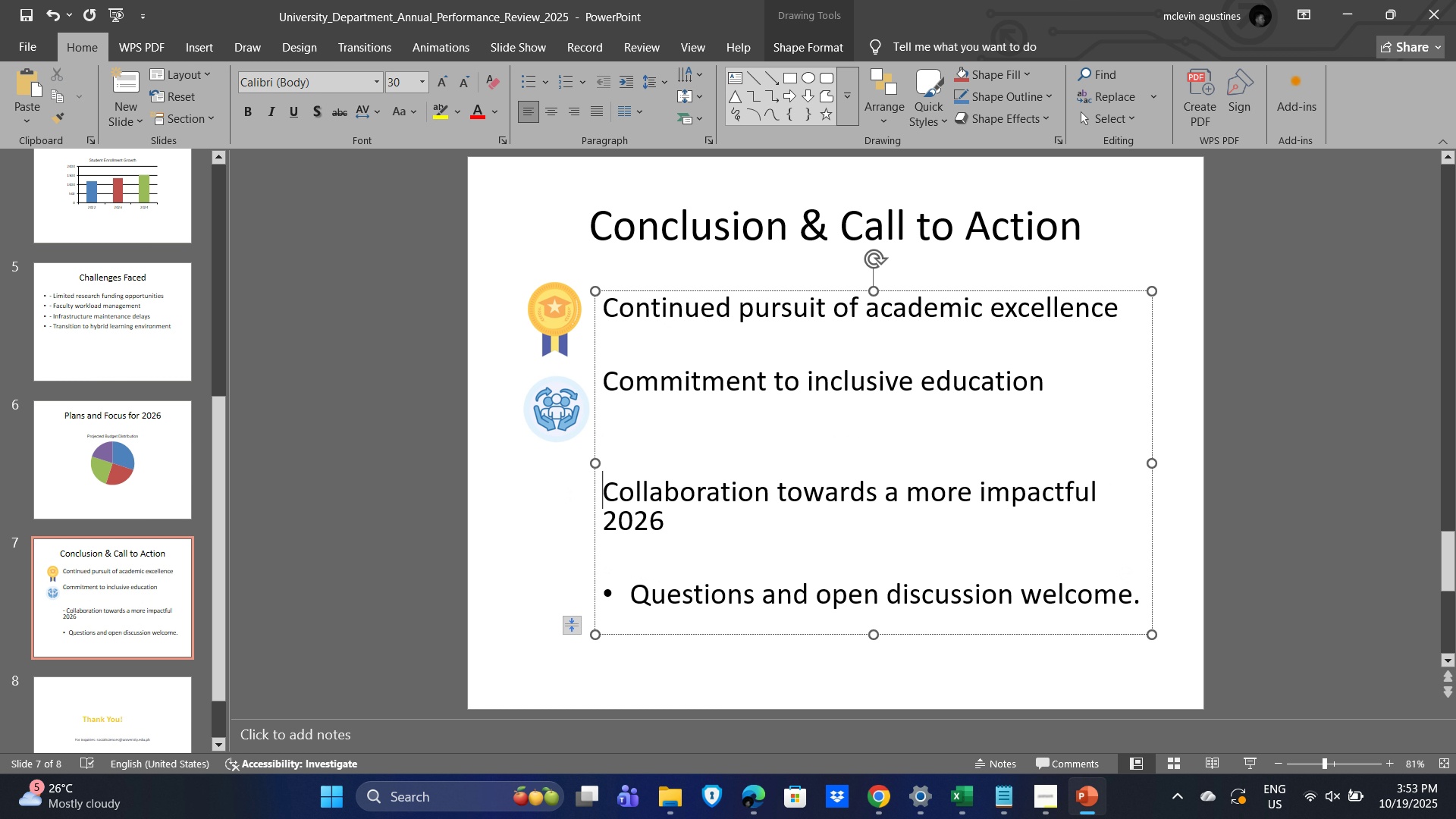 
key(Backspace)
 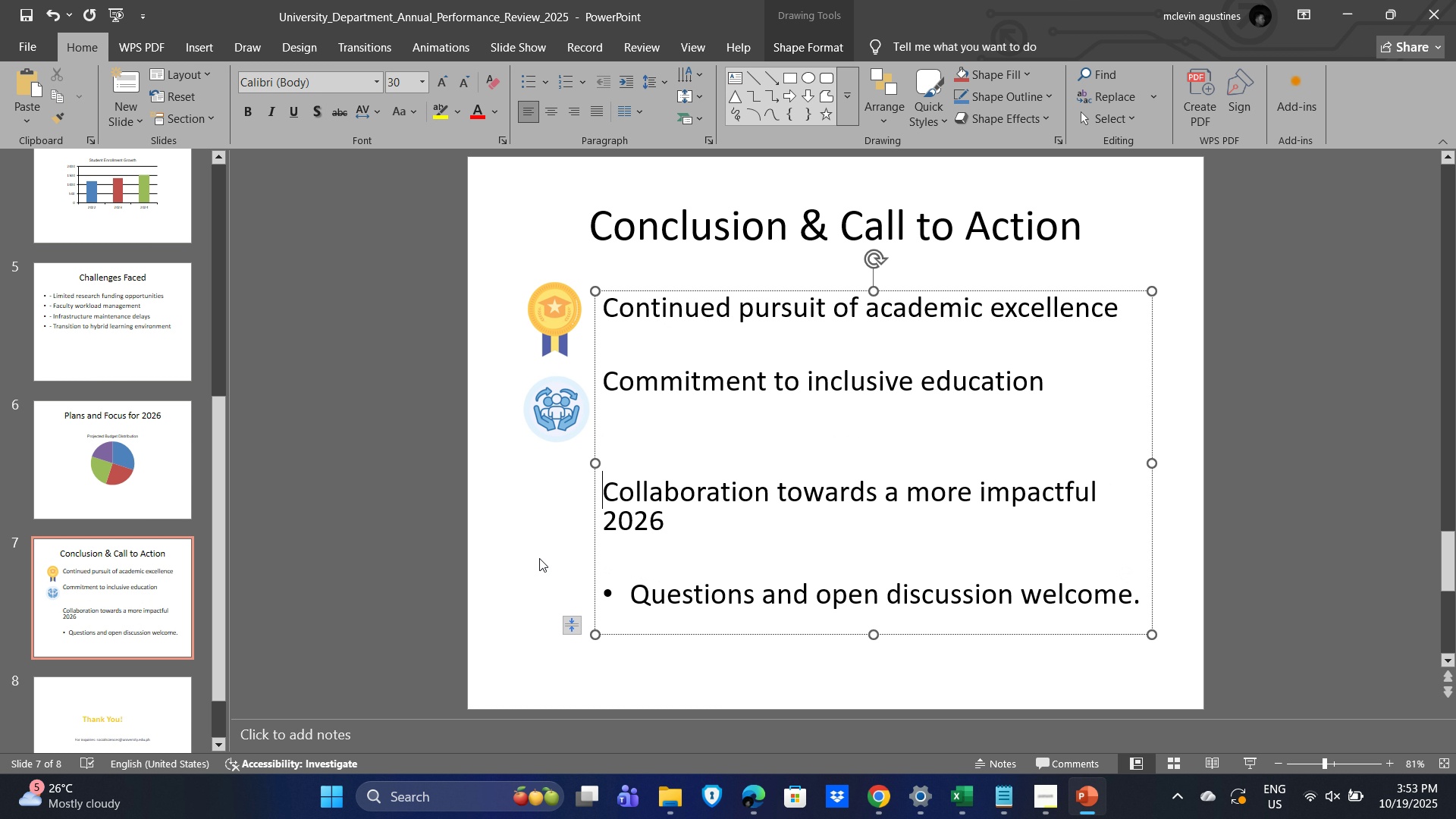 
left_click([545, 528])
 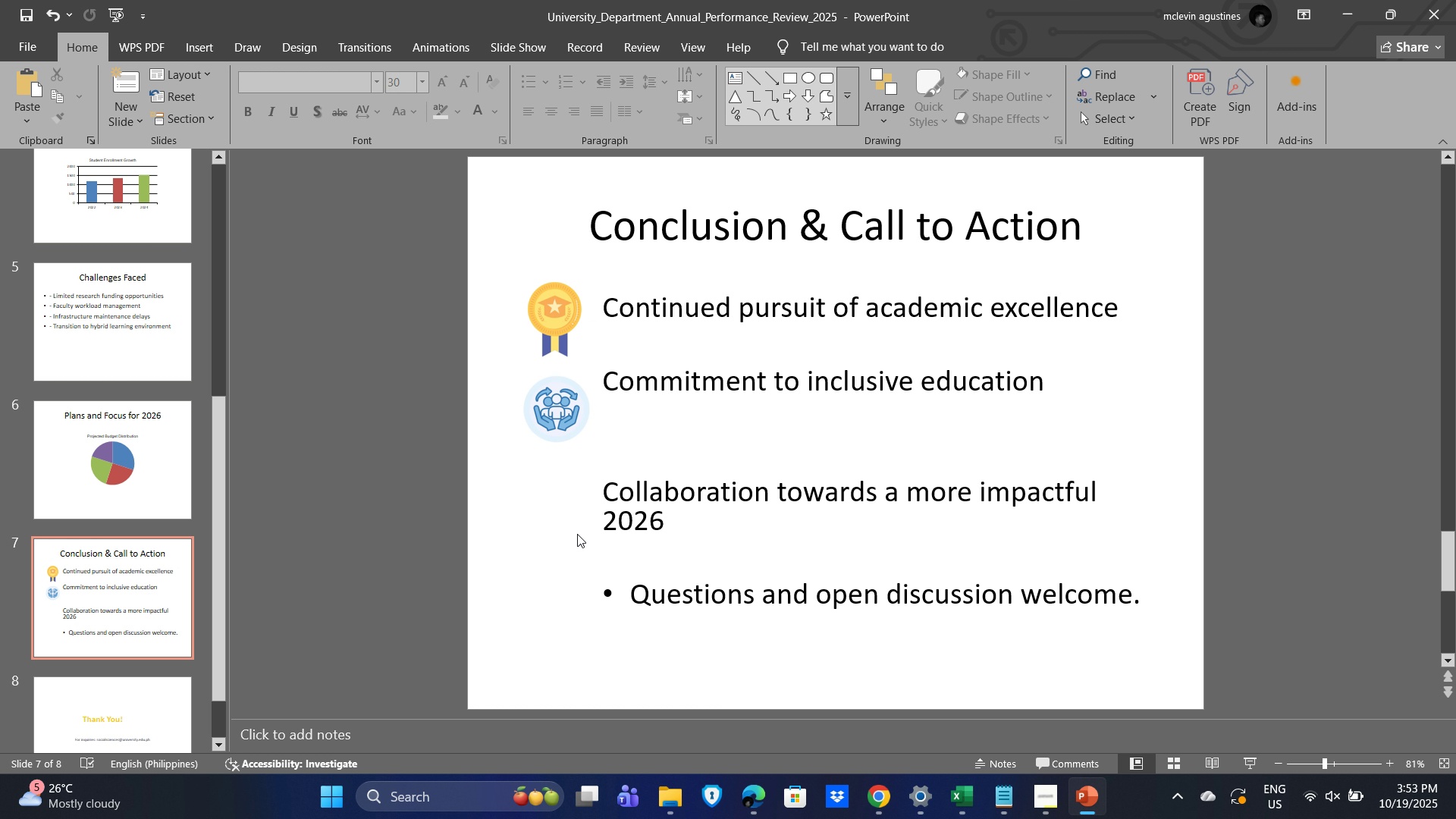 
key(Alt+AltLeft)
 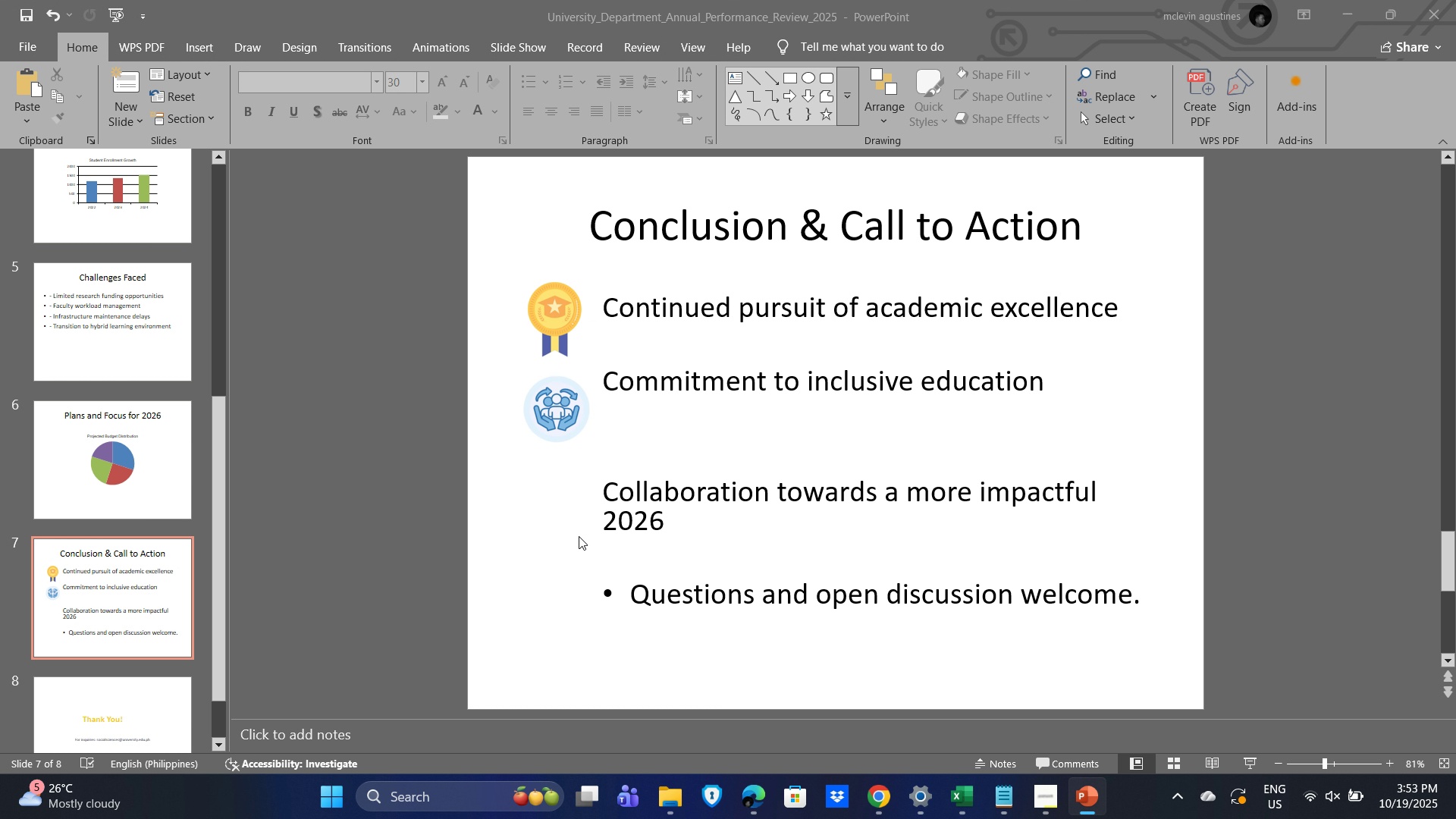 
key(Alt+Tab)
 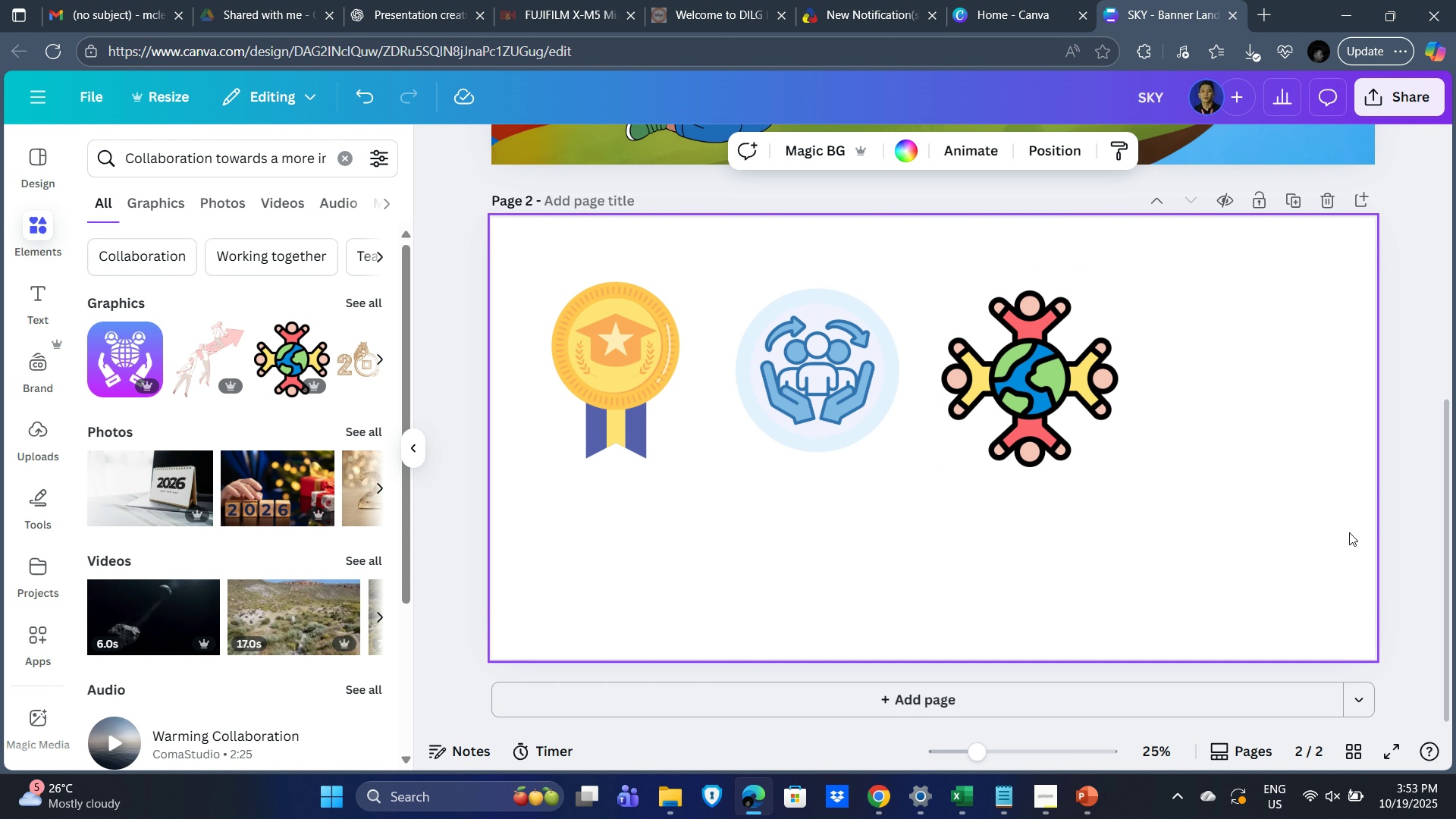 
key(PrintScreen)
 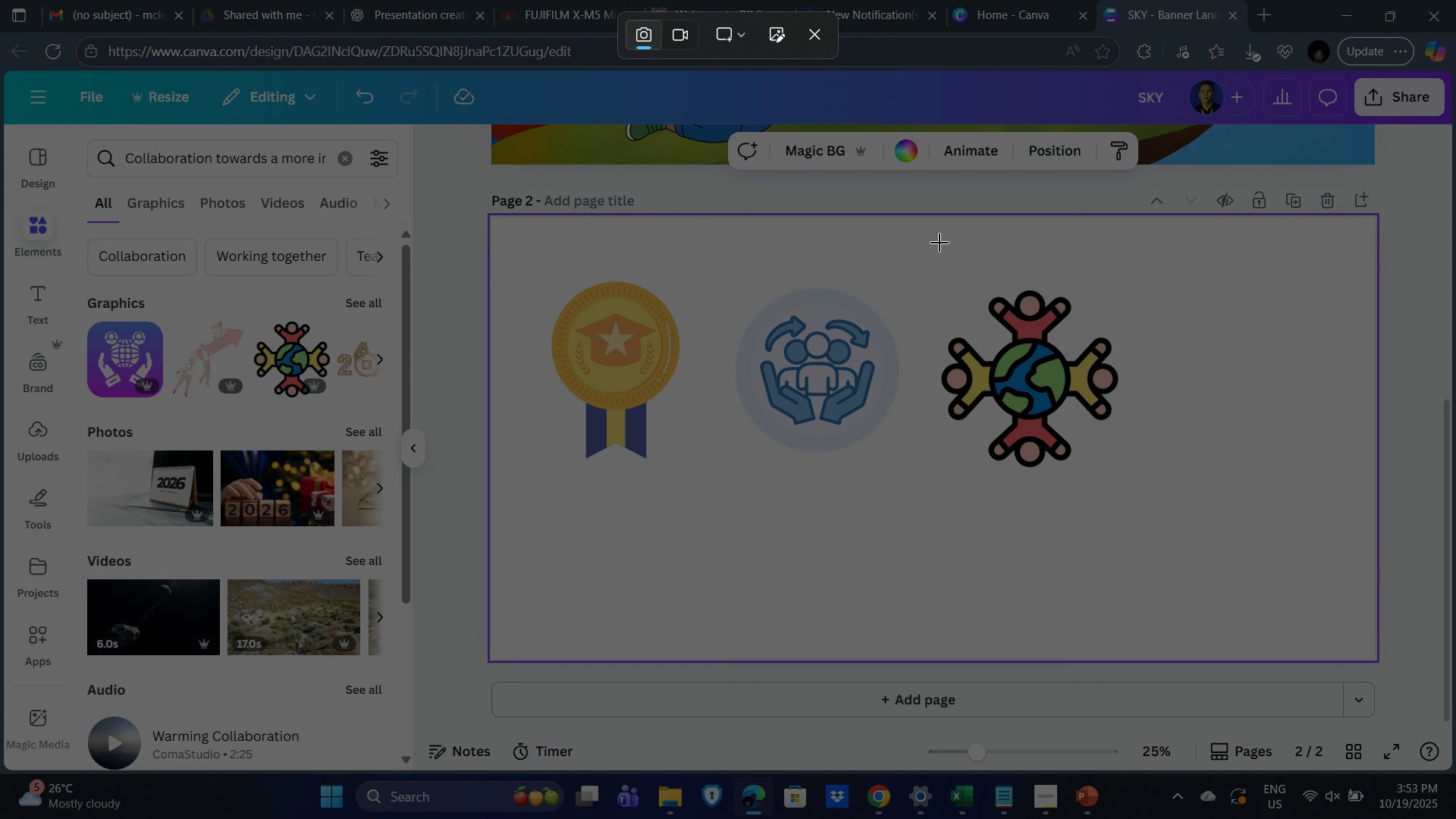 
left_click_drag(start_coordinate=[936, 268], to_coordinate=[1136, 480])
 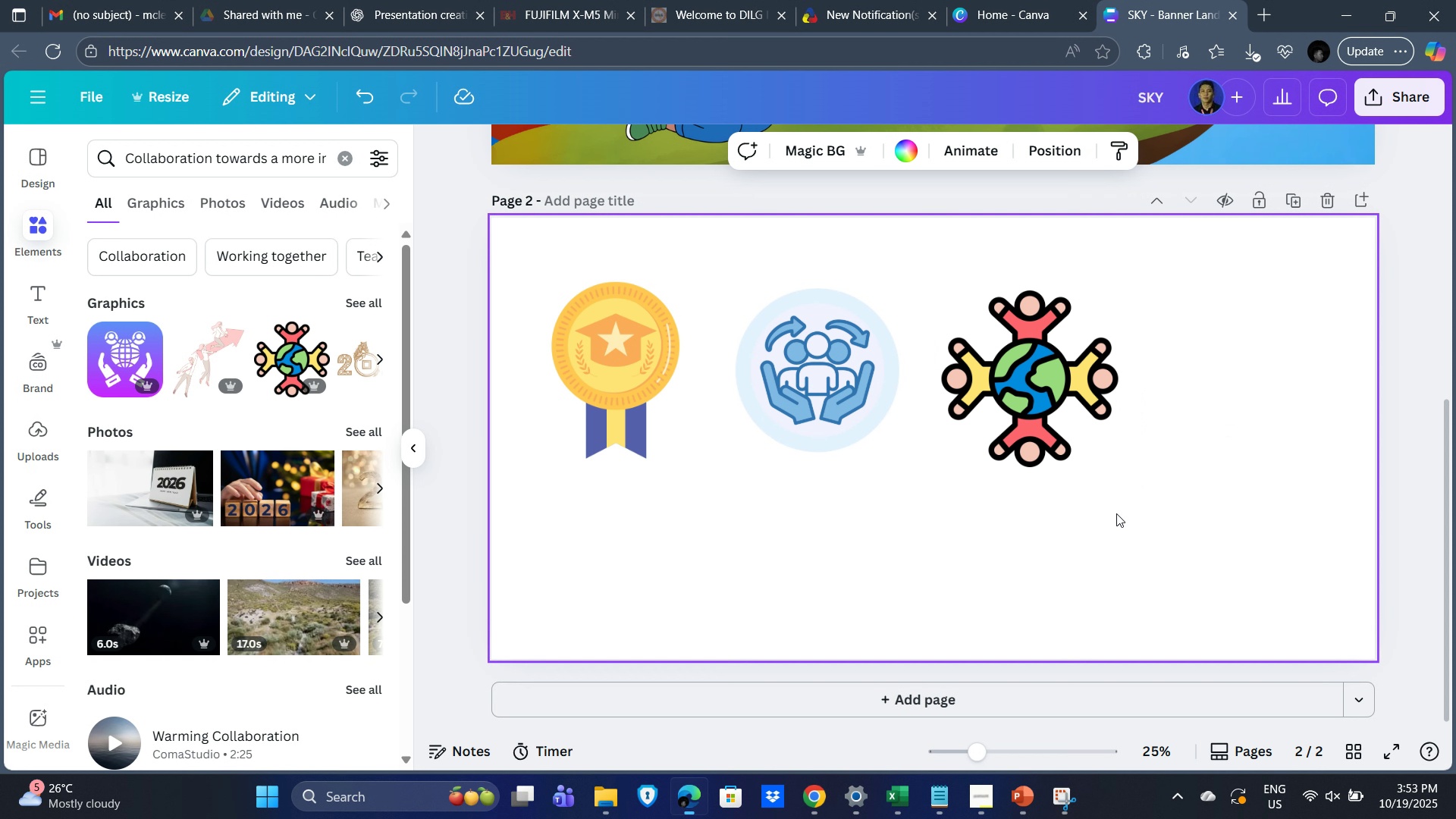 
key(Alt+Tab)
 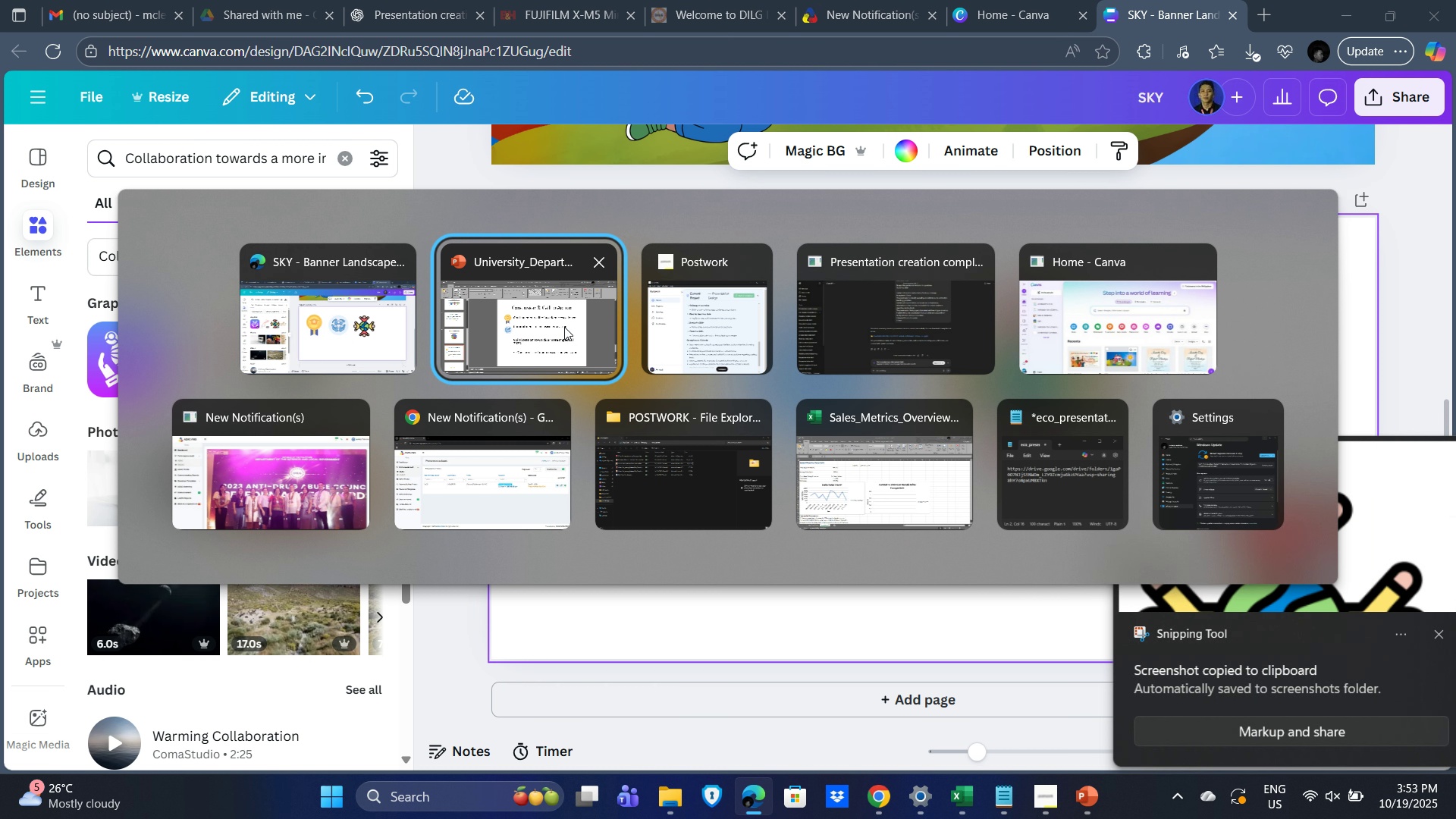 
left_click([564, 327])
 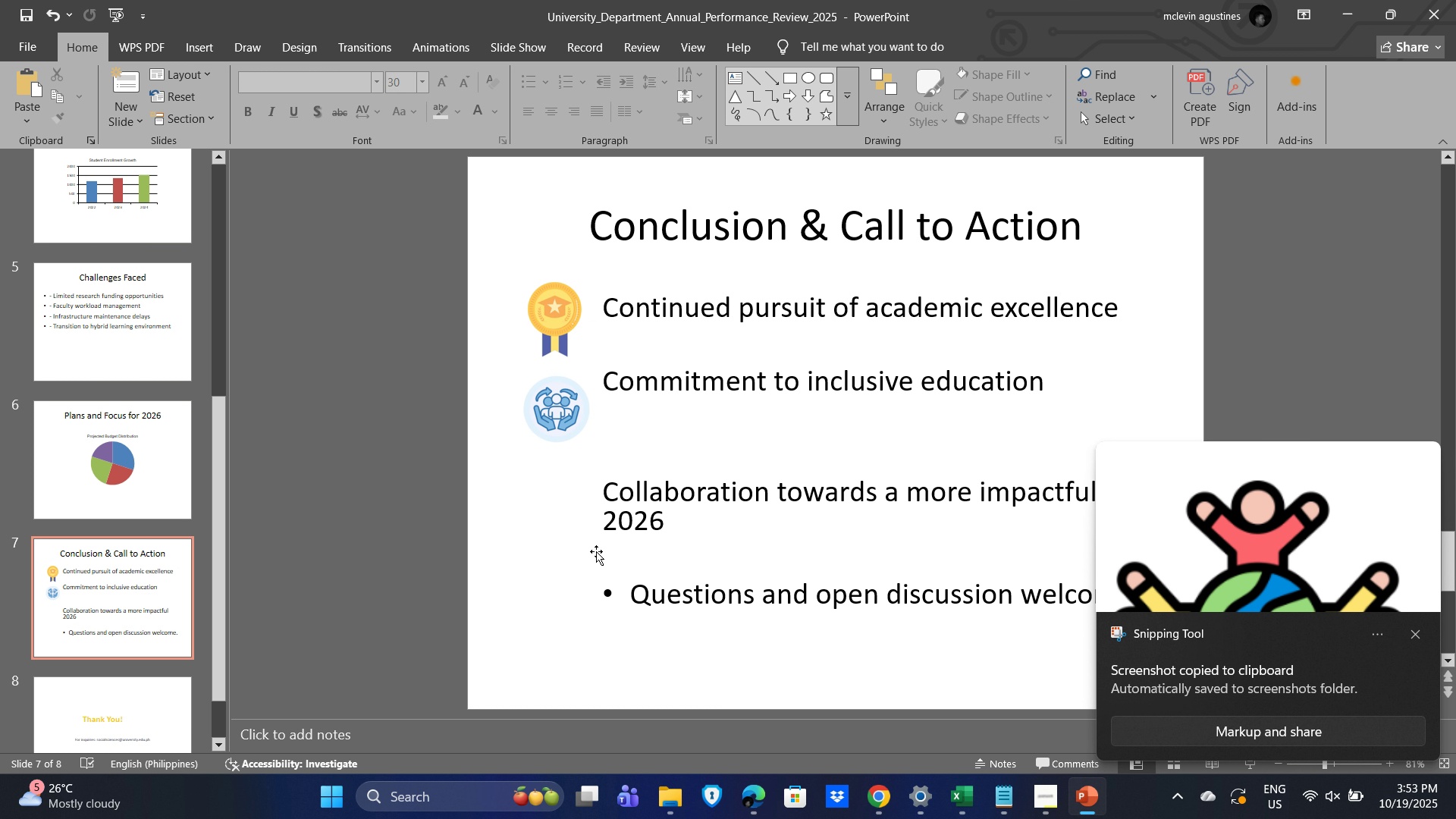 
key(Control+V)
 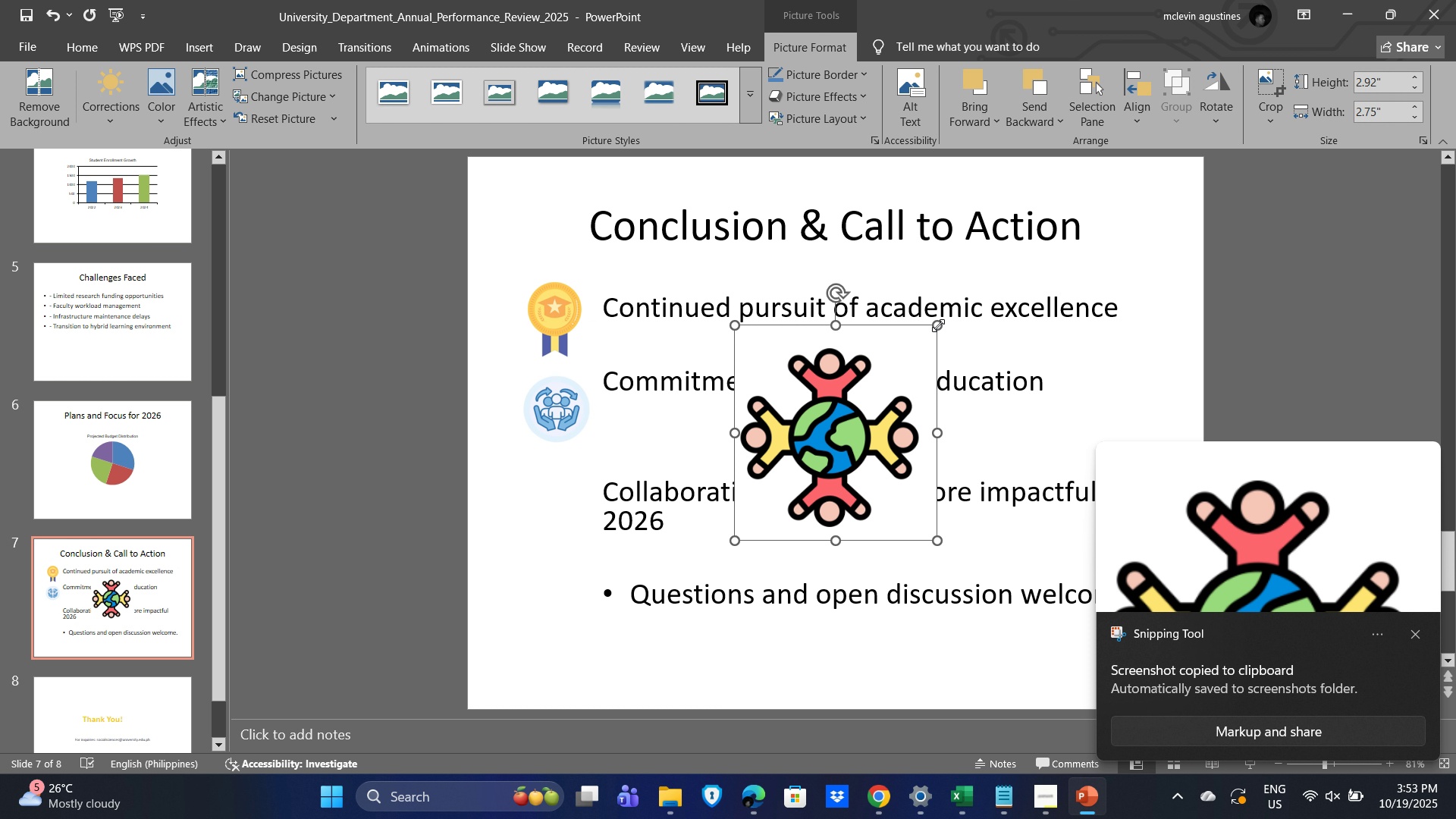 
left_click_drag(start_coordinate=[940, 324], to_coordinate=[828, 462])
 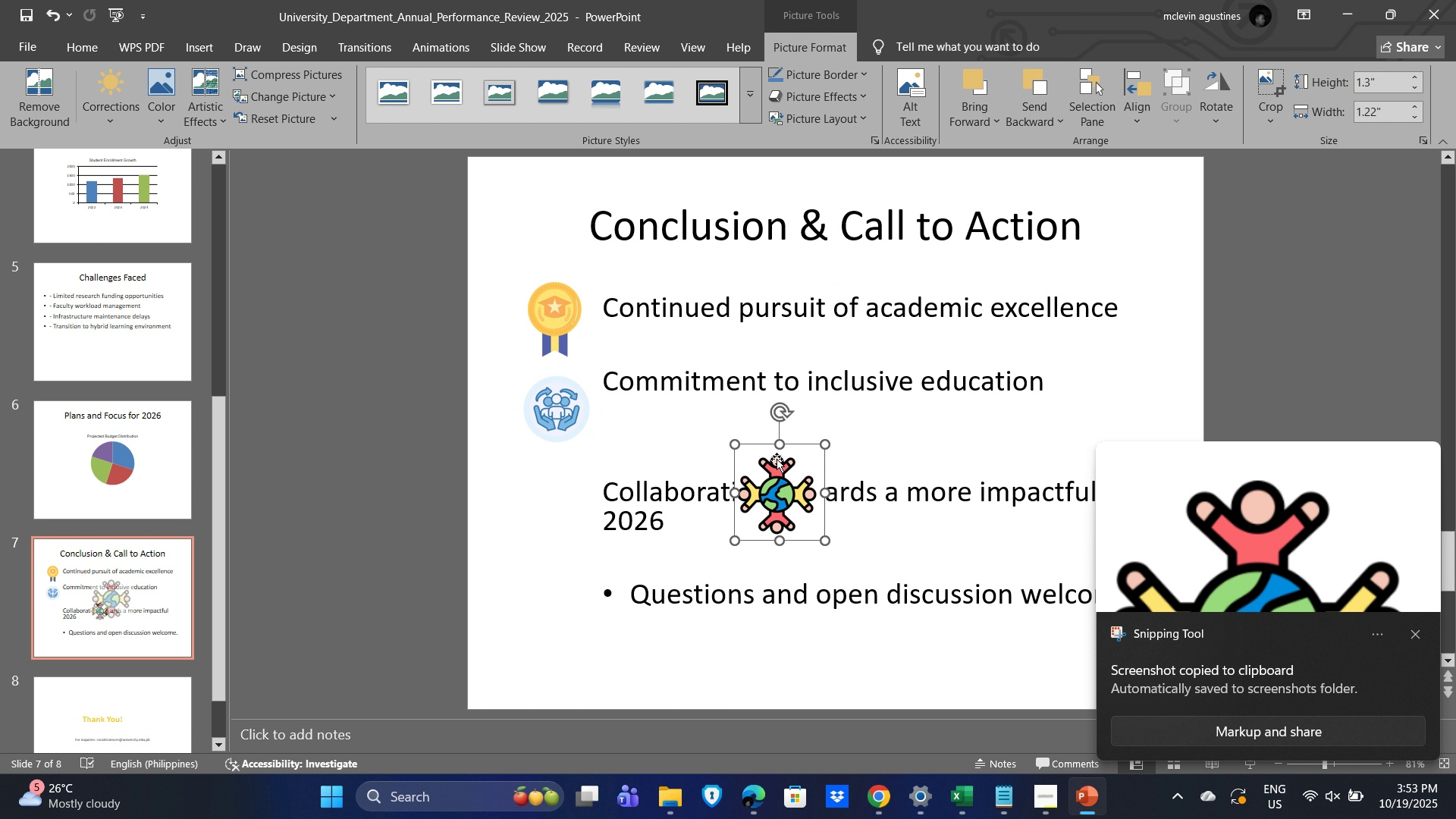 
left_click_drag(start_coordinate=[777, 459], to_coordinate=[554, 476])
 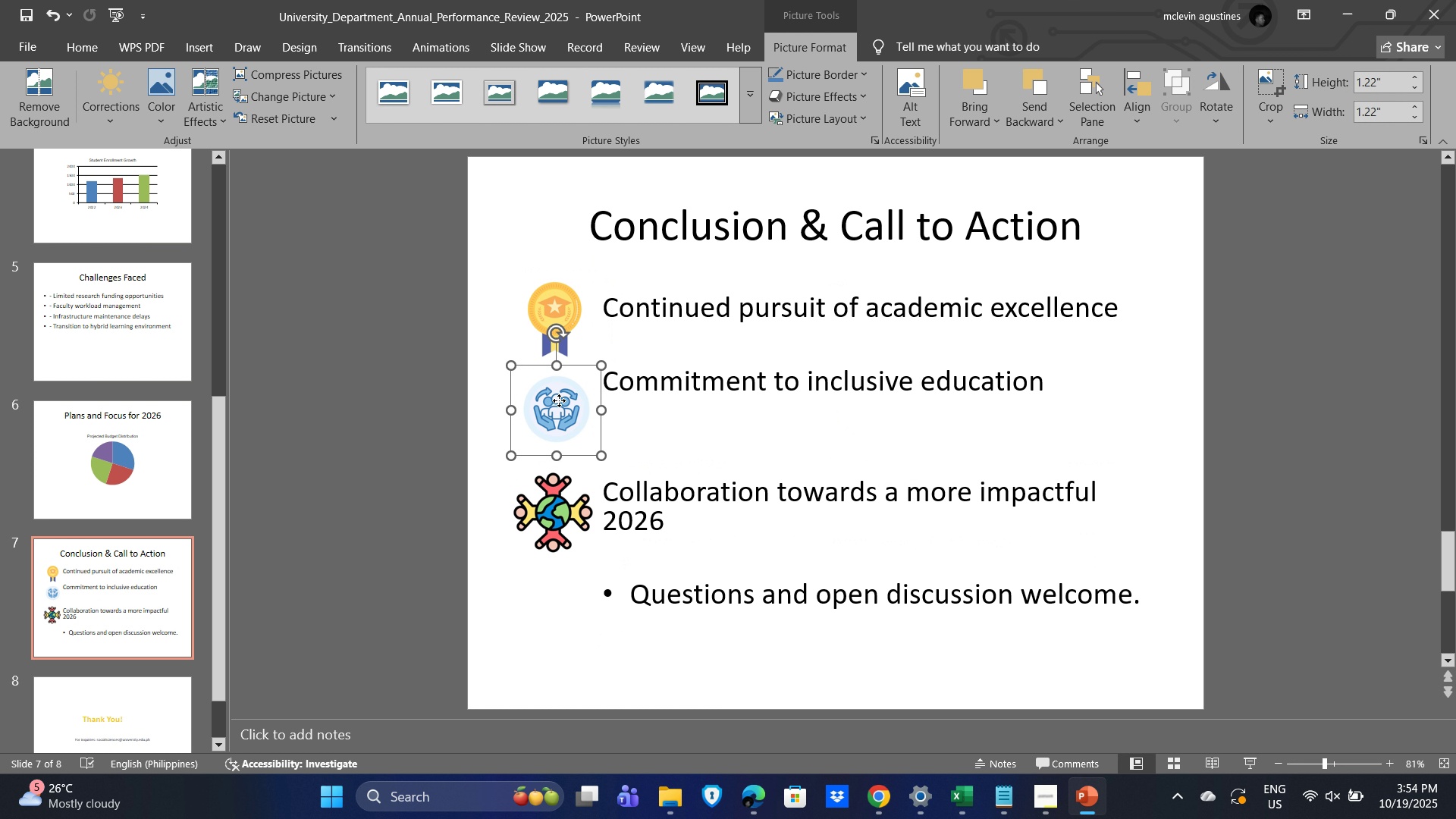 
left_click([559, 400])
 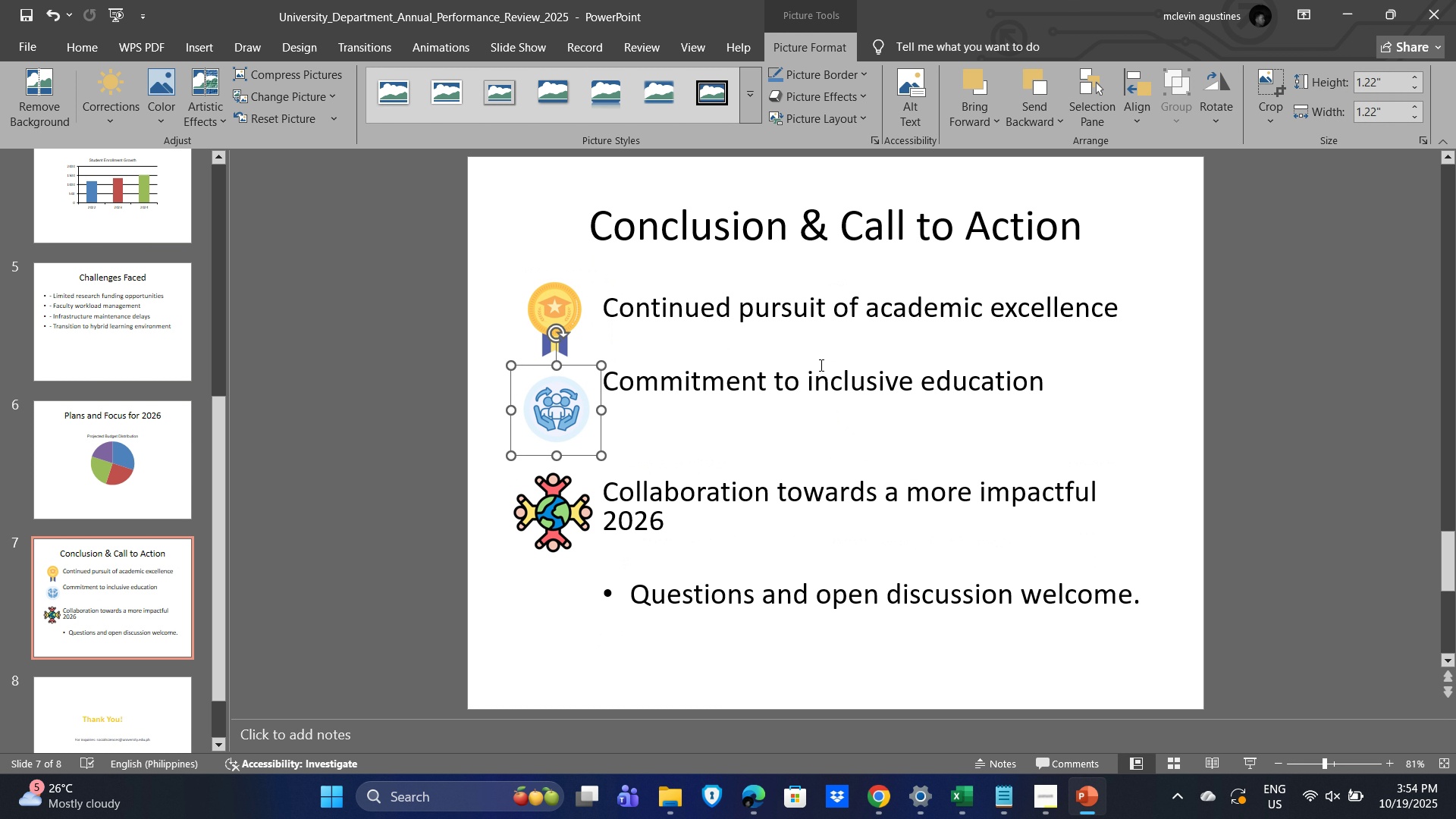 
left_click([845, 315])
 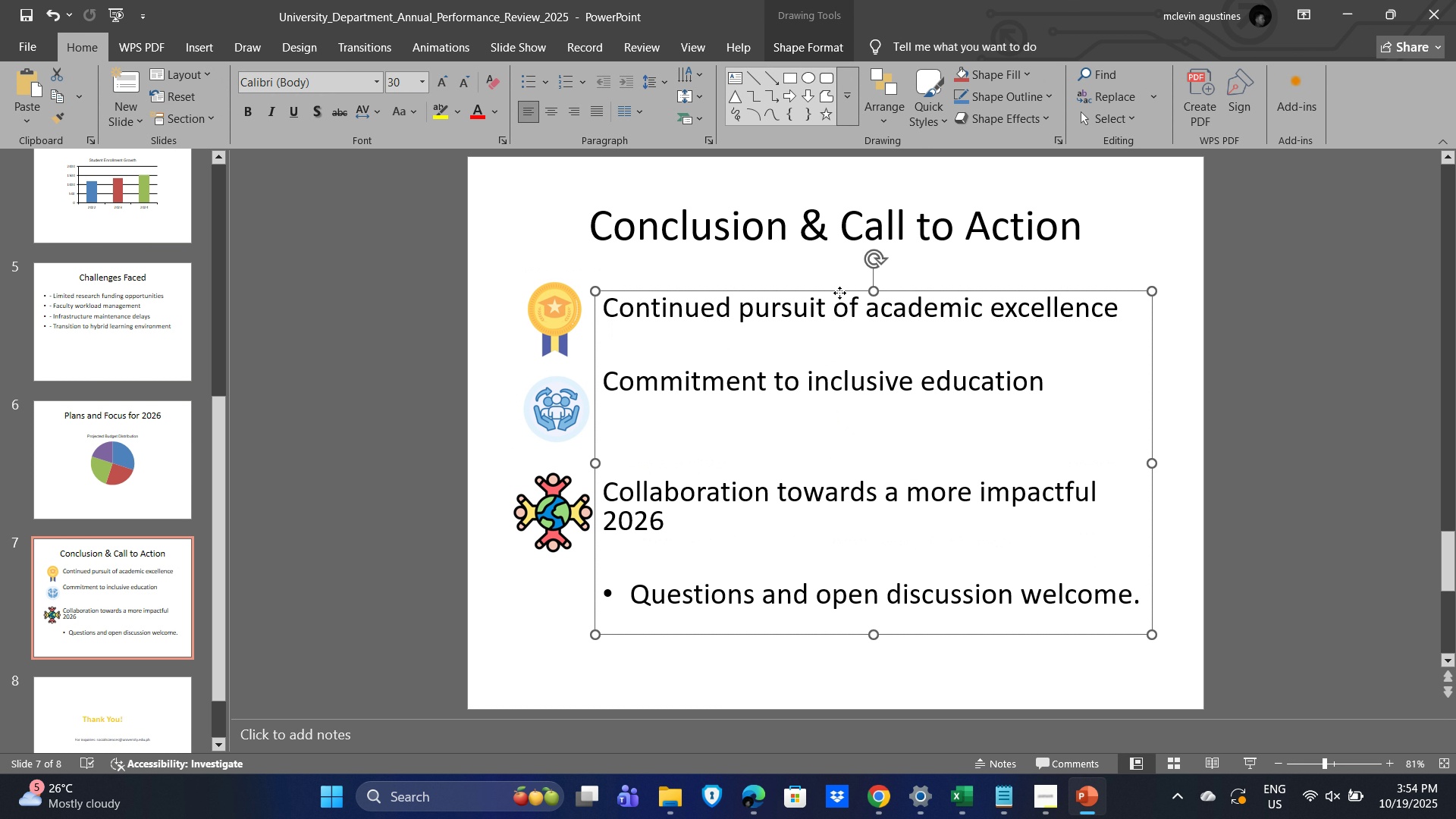 
left_click_drag(start_coordinate=[839, 293], to_coordinate=[839, 317])
 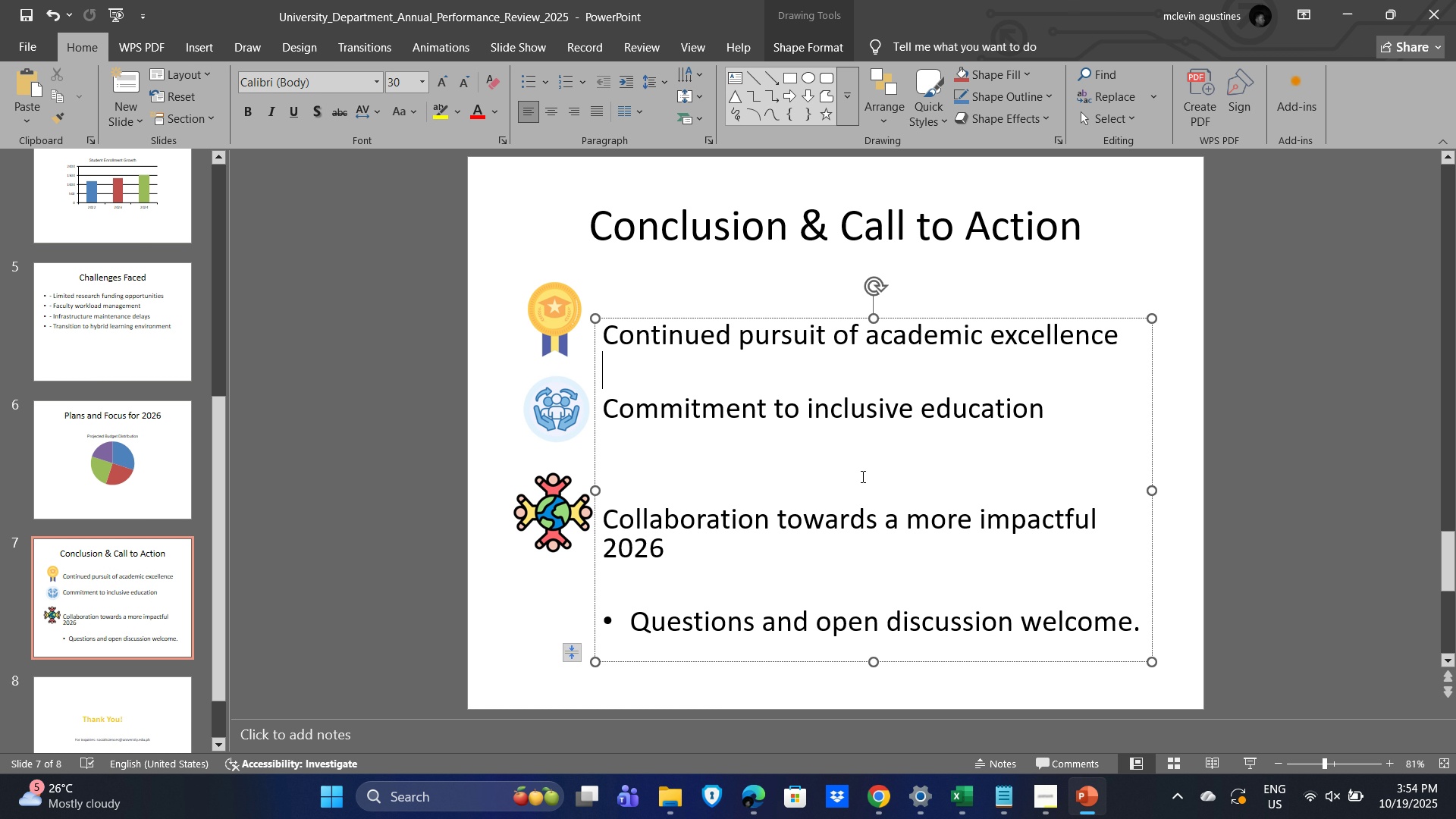 
double_click([860, 477])
 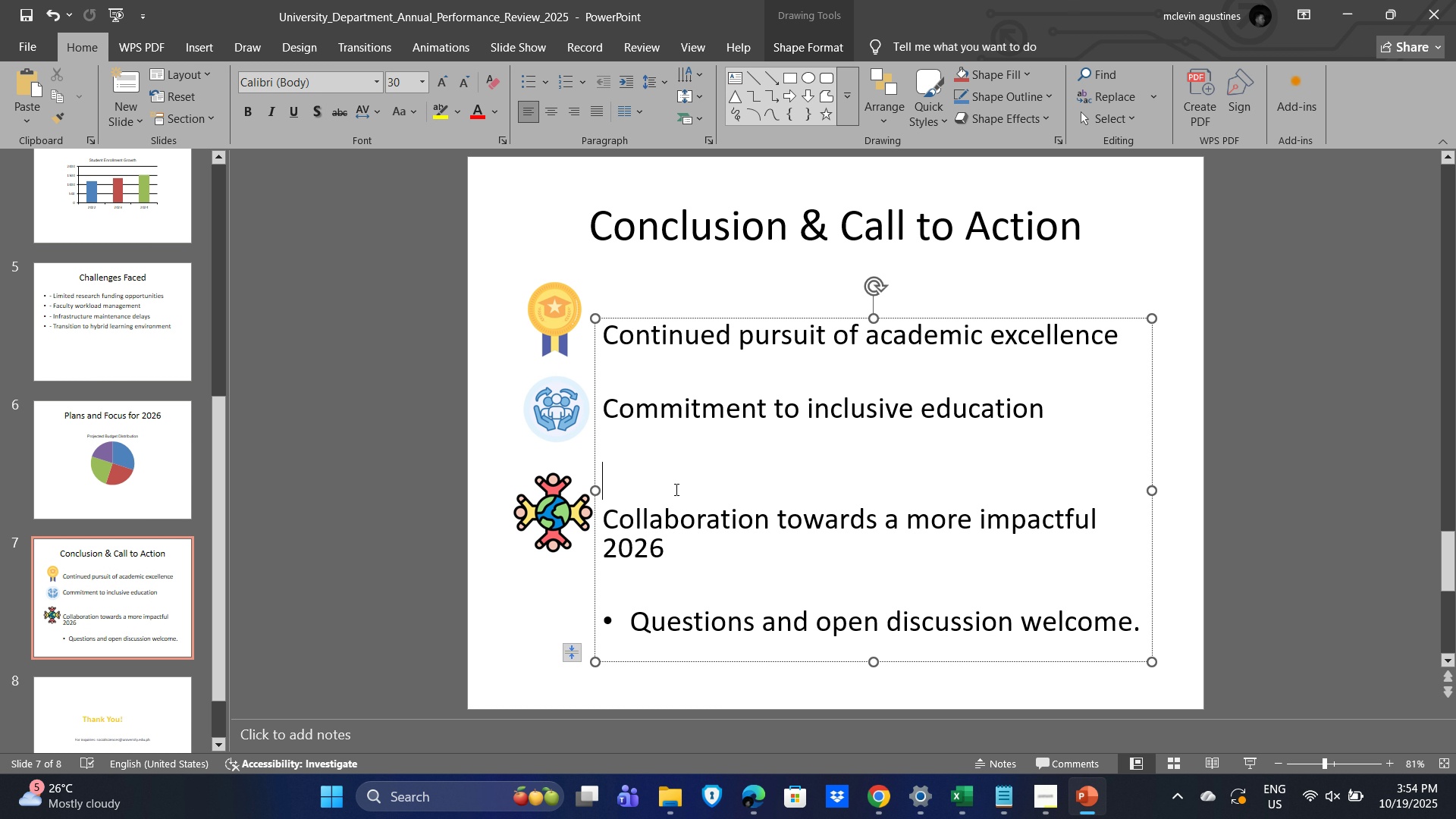 
key(Delete)
 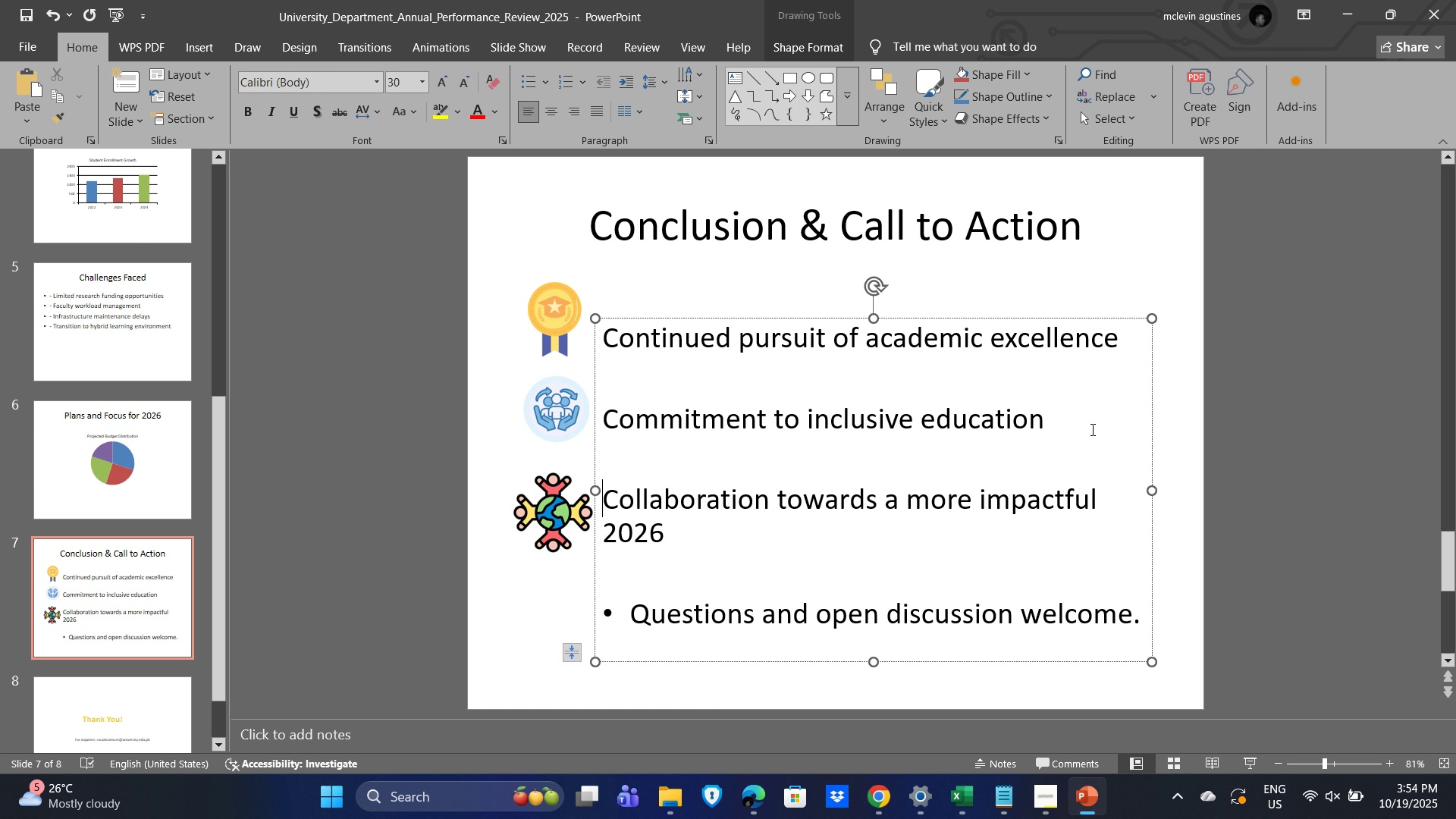 
left_click([1169, 433])
 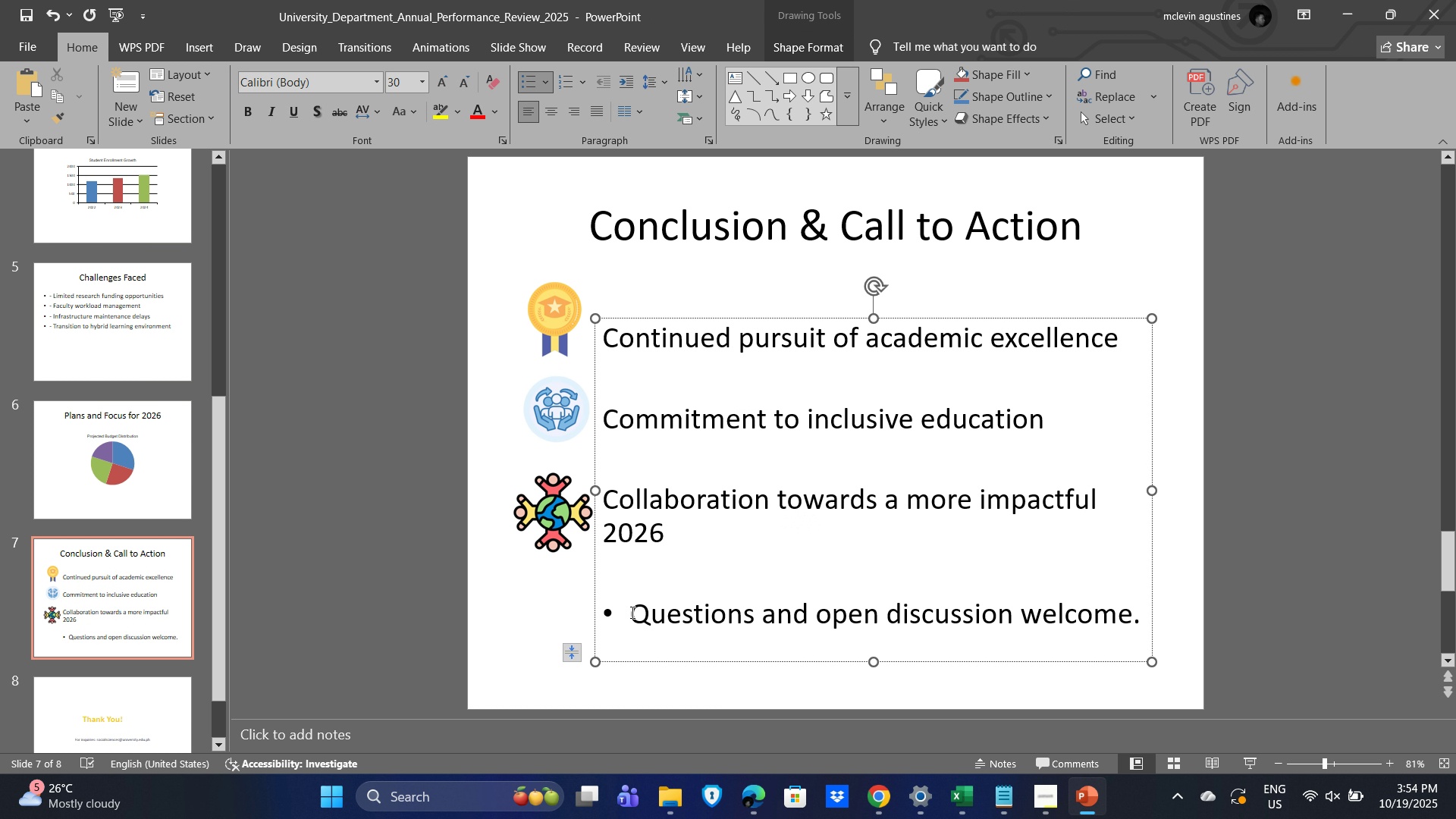 
key(Backspace)
 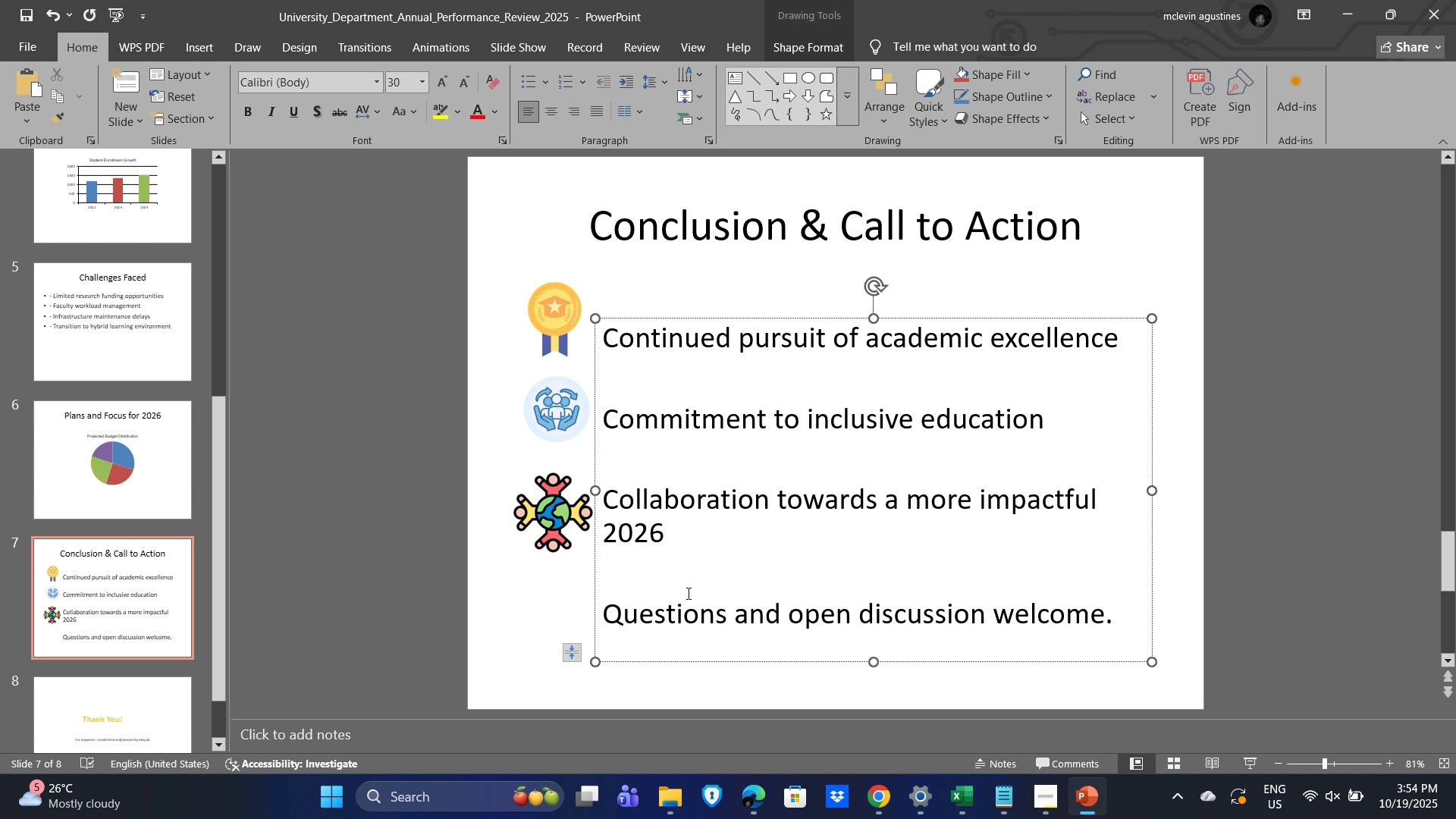 
hold_key(key=ShiftLeft, duration=2.23)
 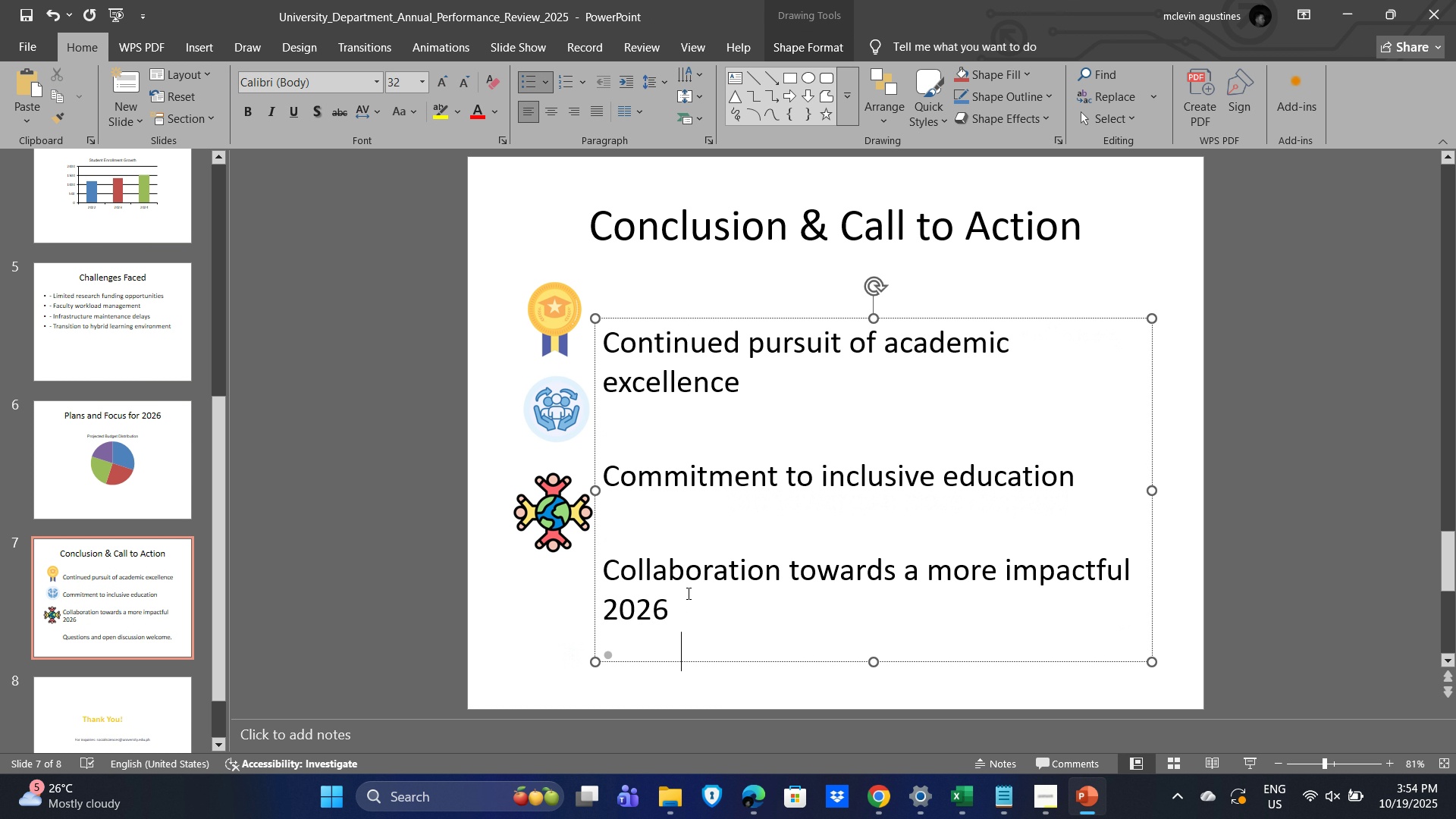 
hold_key(key=ArrowRight, duration=1.53)
 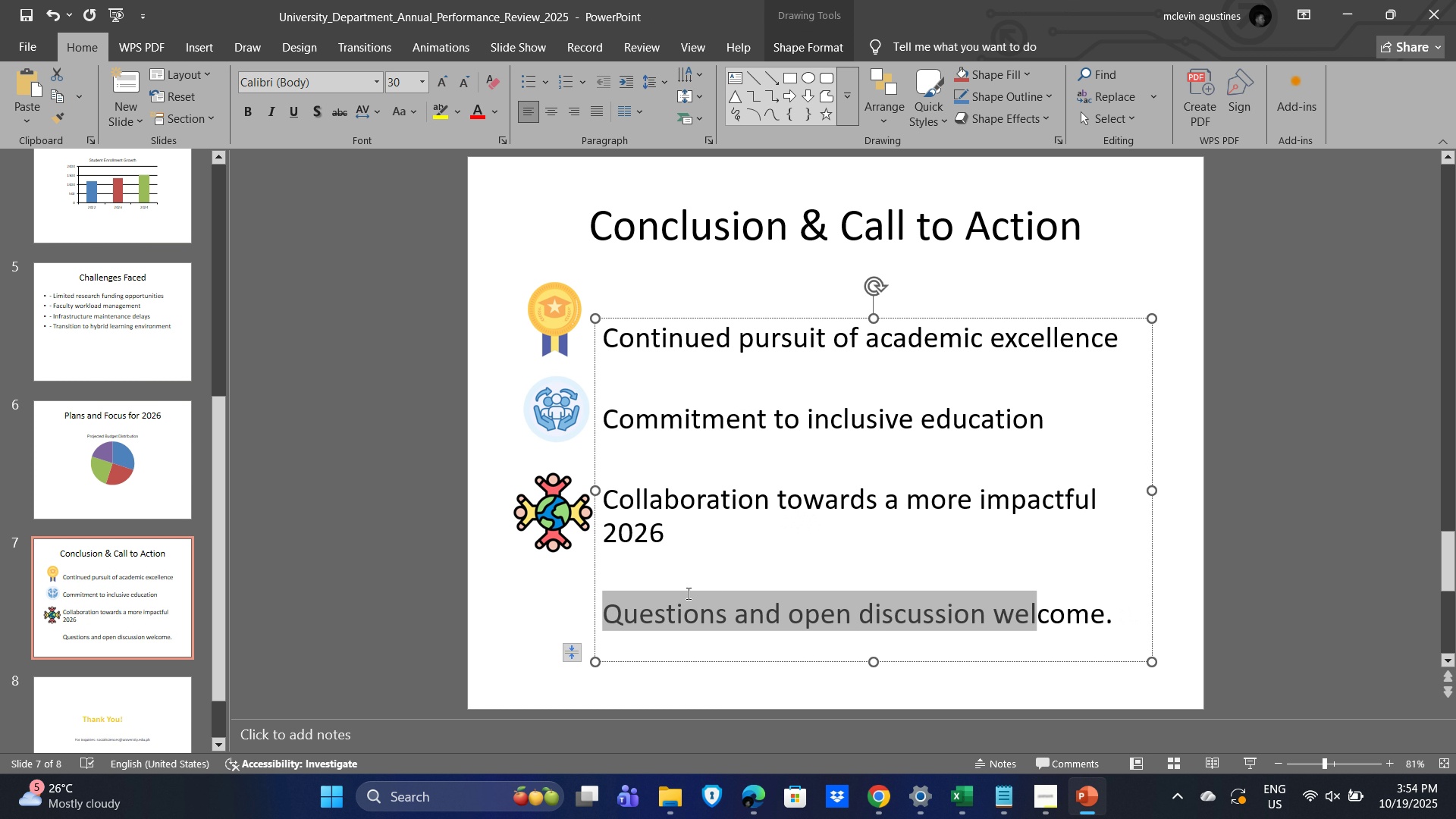 
hold_key(key=ArrowRight, duration=0.45)
 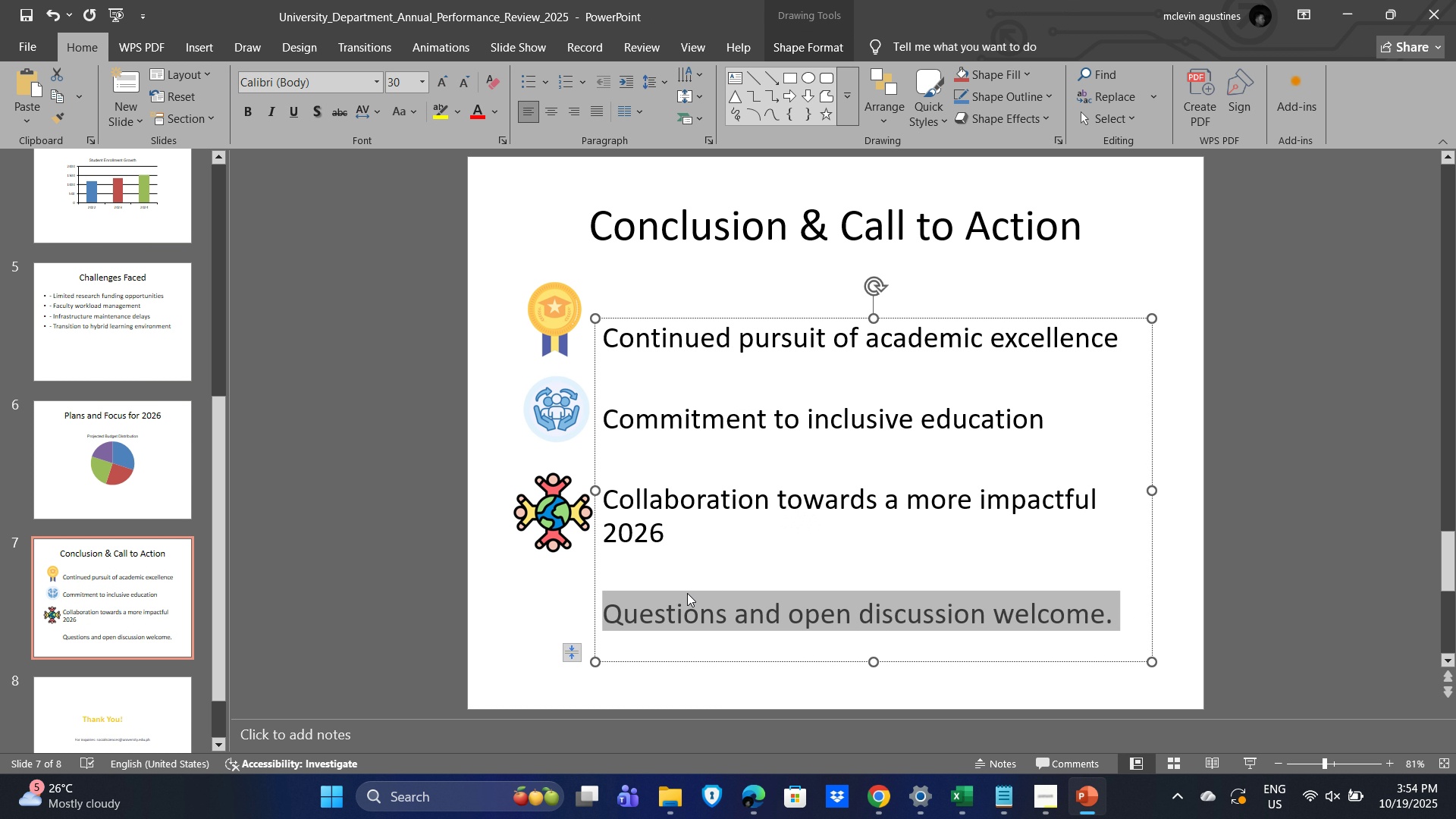 
key(Control+X)
 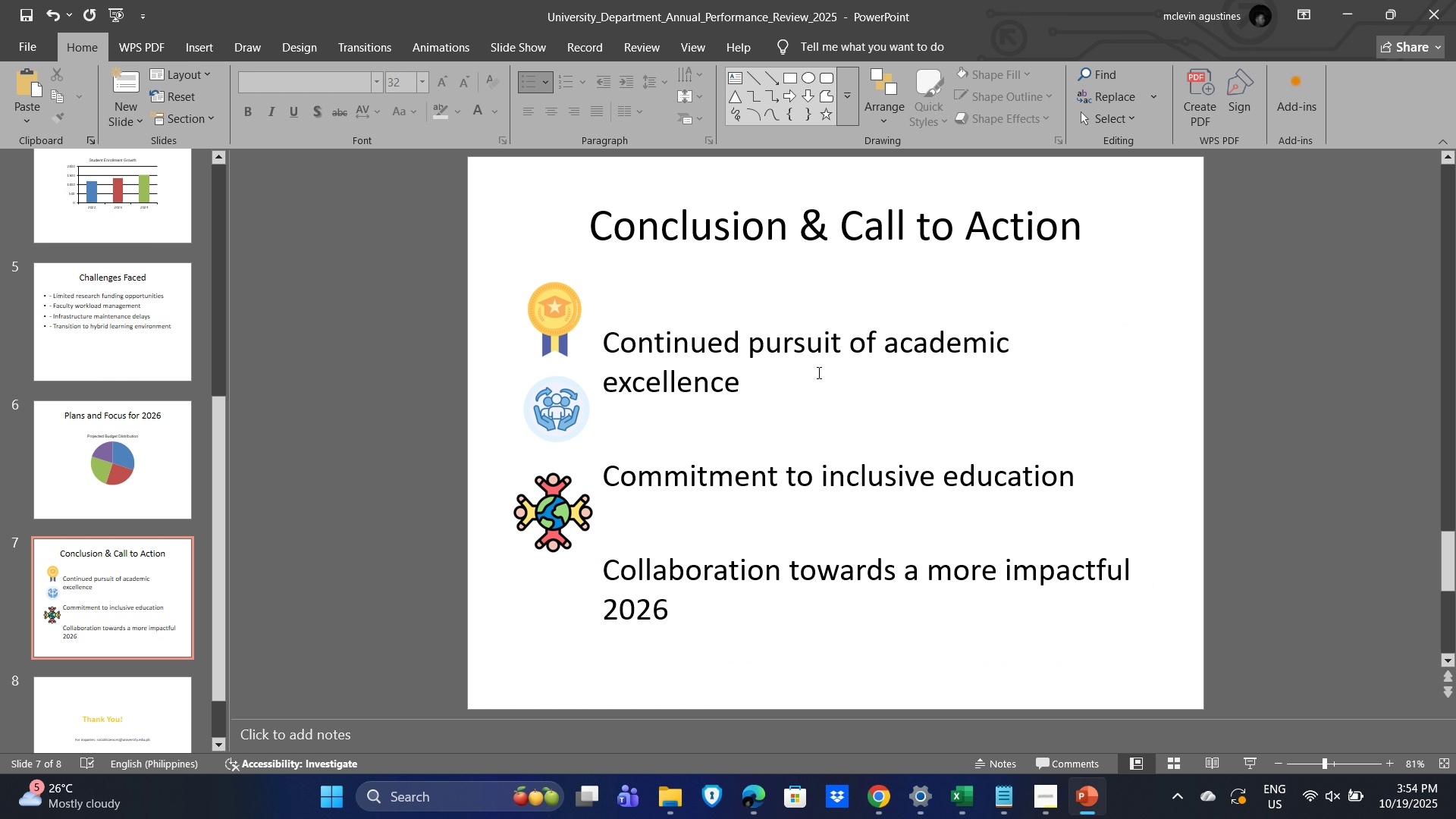 
left_click([827, 350])
 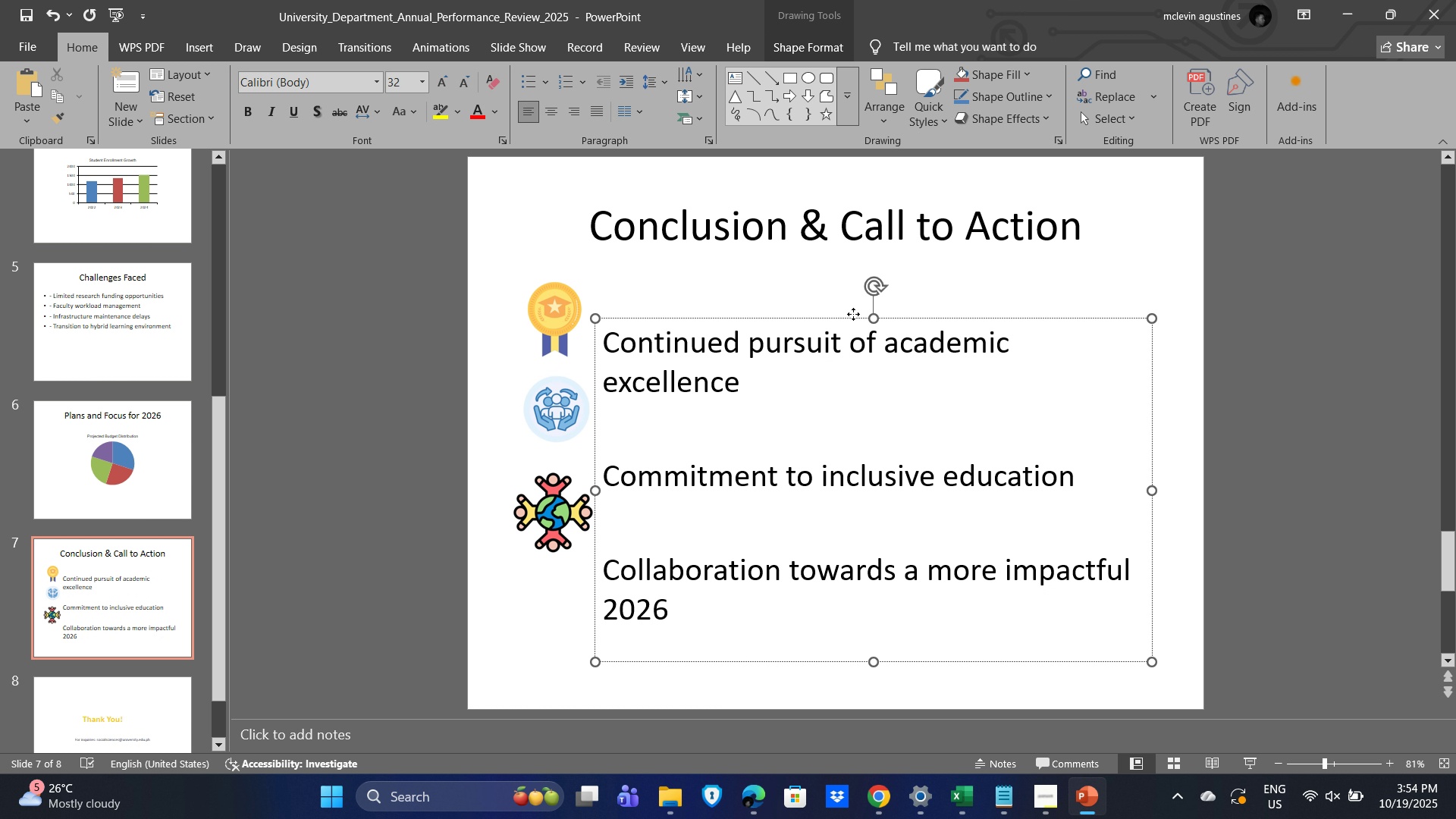 
left_click_drag(start_coordinate=[853, 314], to_coordinate=[851, 274])
 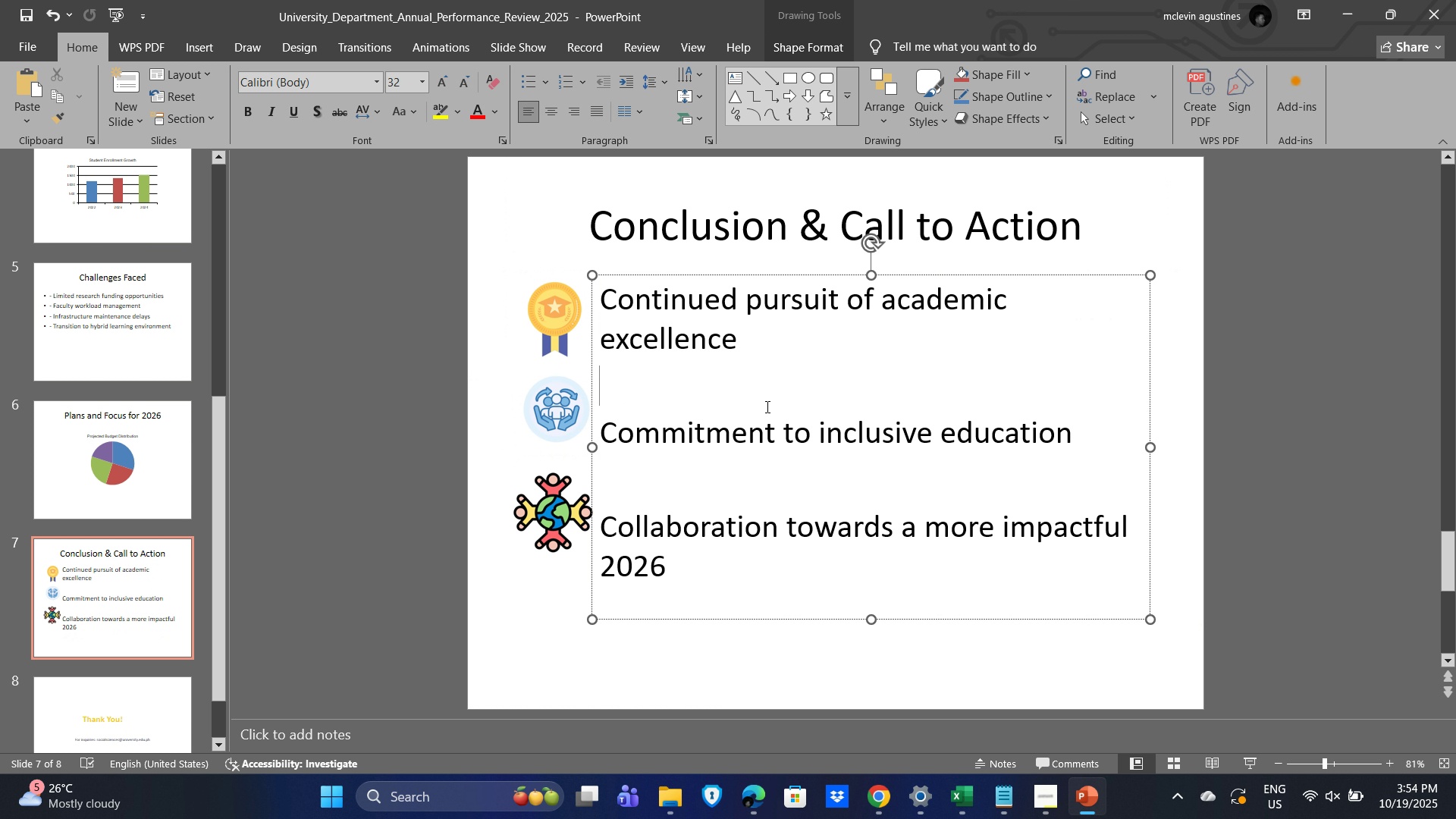 
key(Control+BracketLeft)
 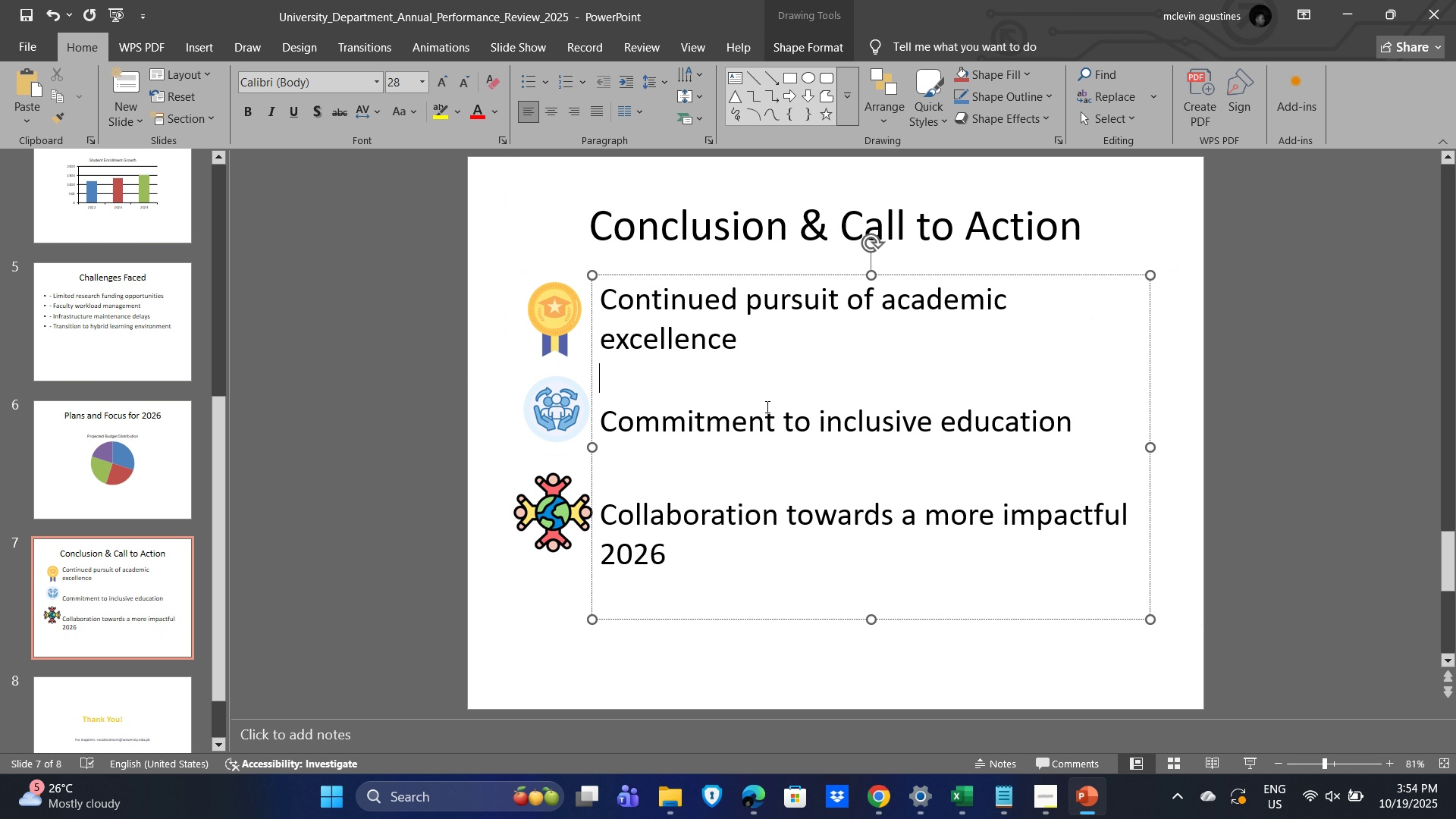 
key(Control+BracketLeft)
 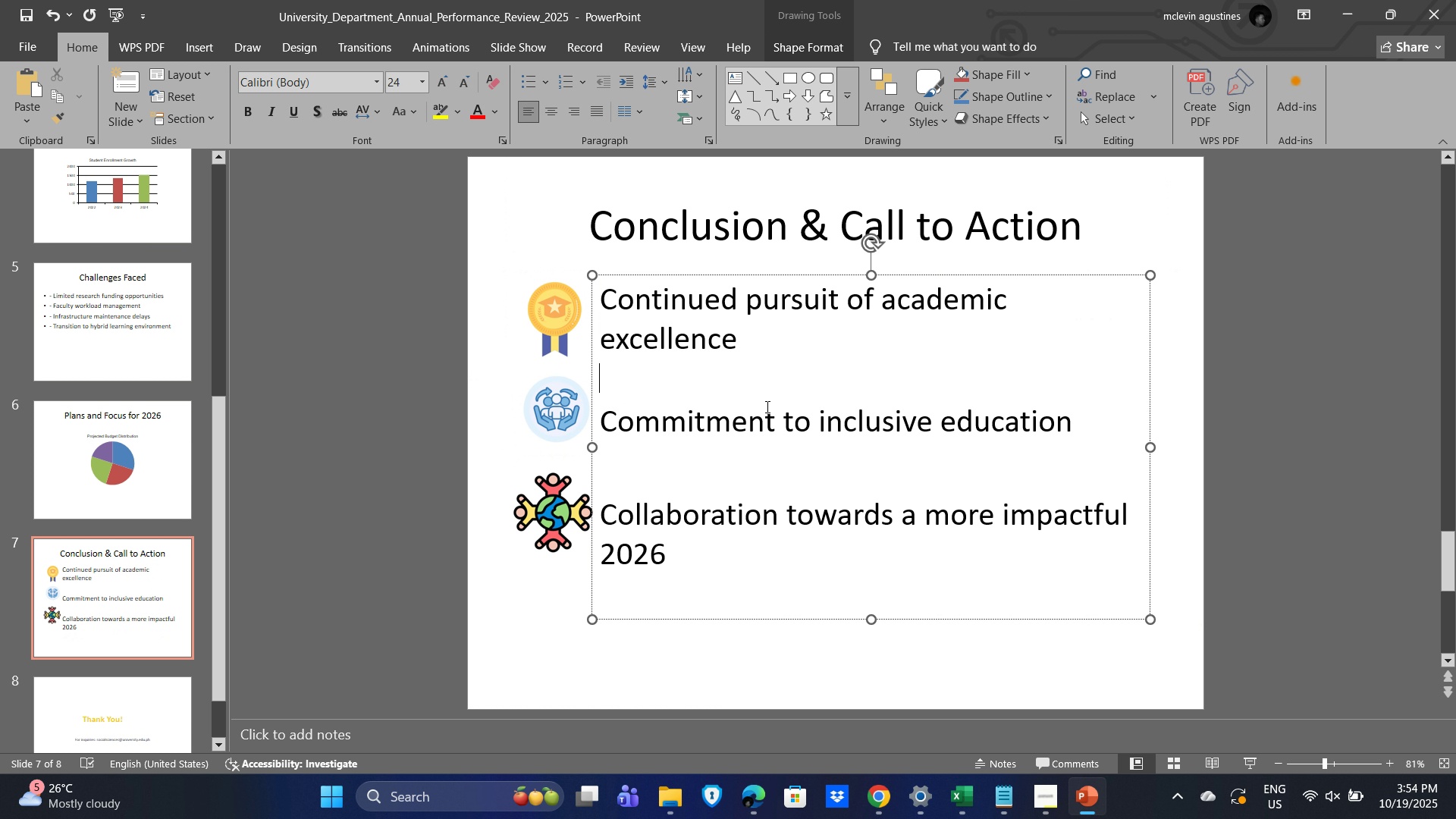 
key(Control+BracketLeft)
 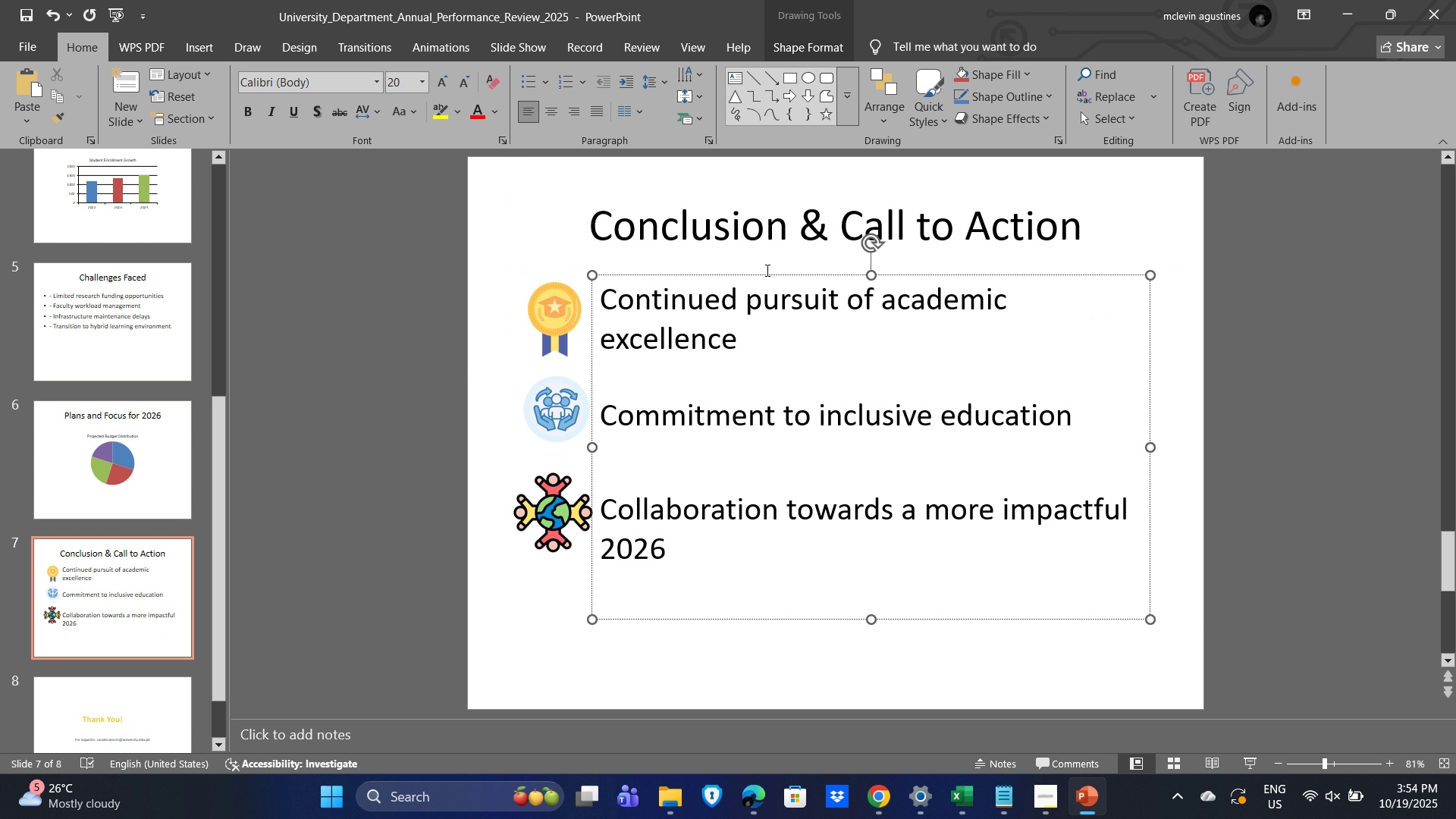 
left_click_drag(start_coordinate=[767, 275], to_coordinate=[767, 284])
 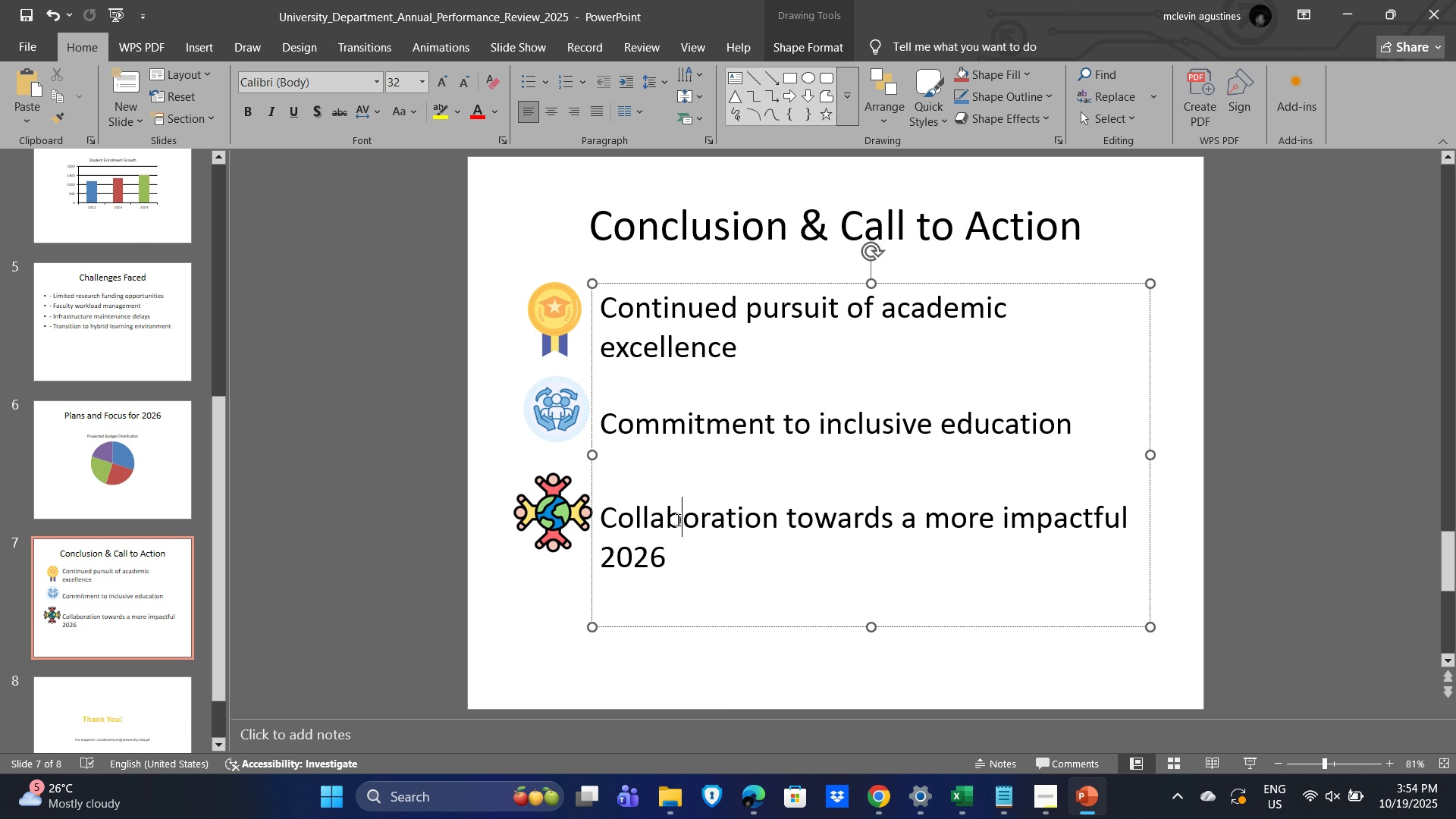 
left_click([676, 519])
 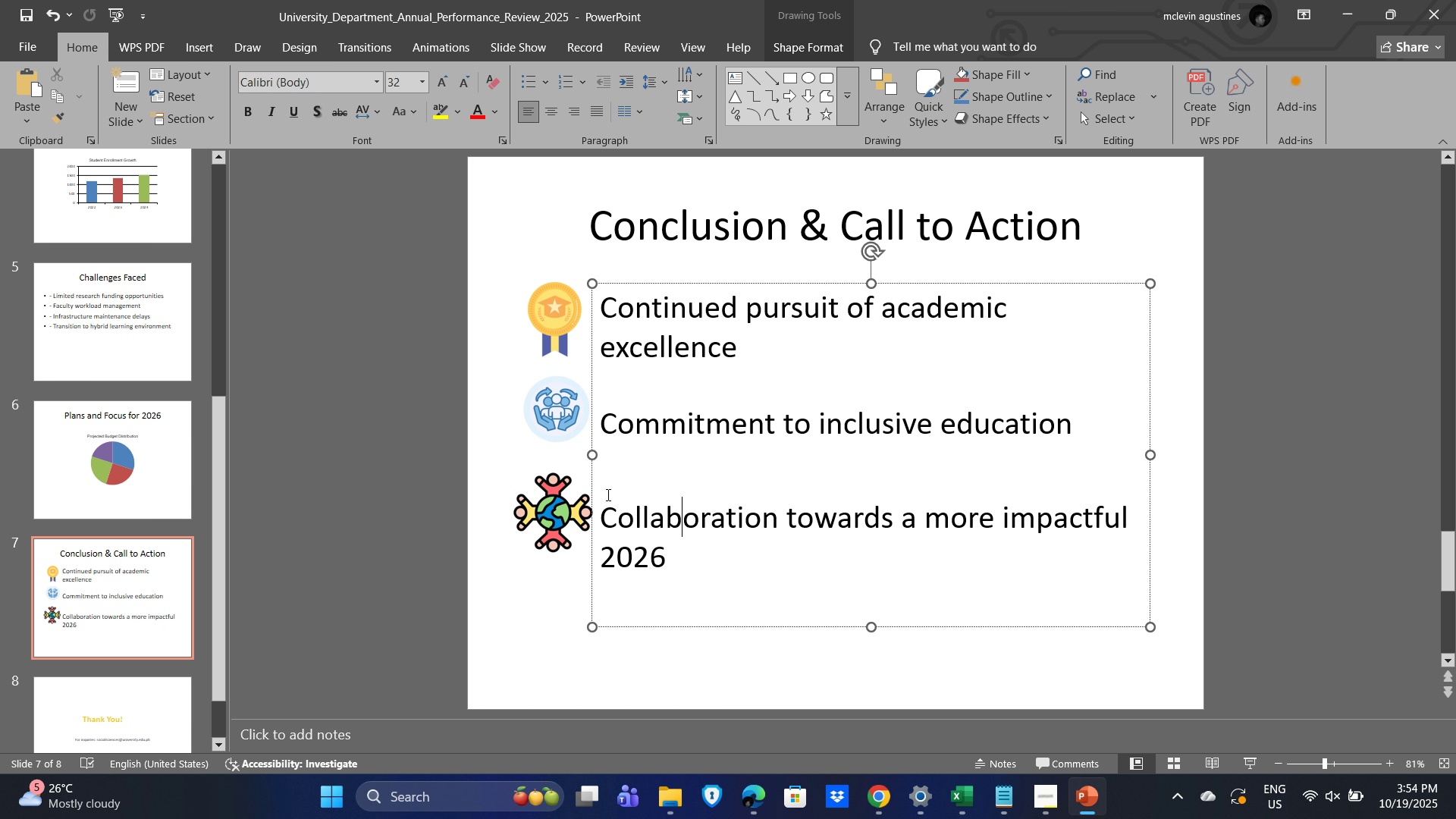 
left_click([607, 493])
 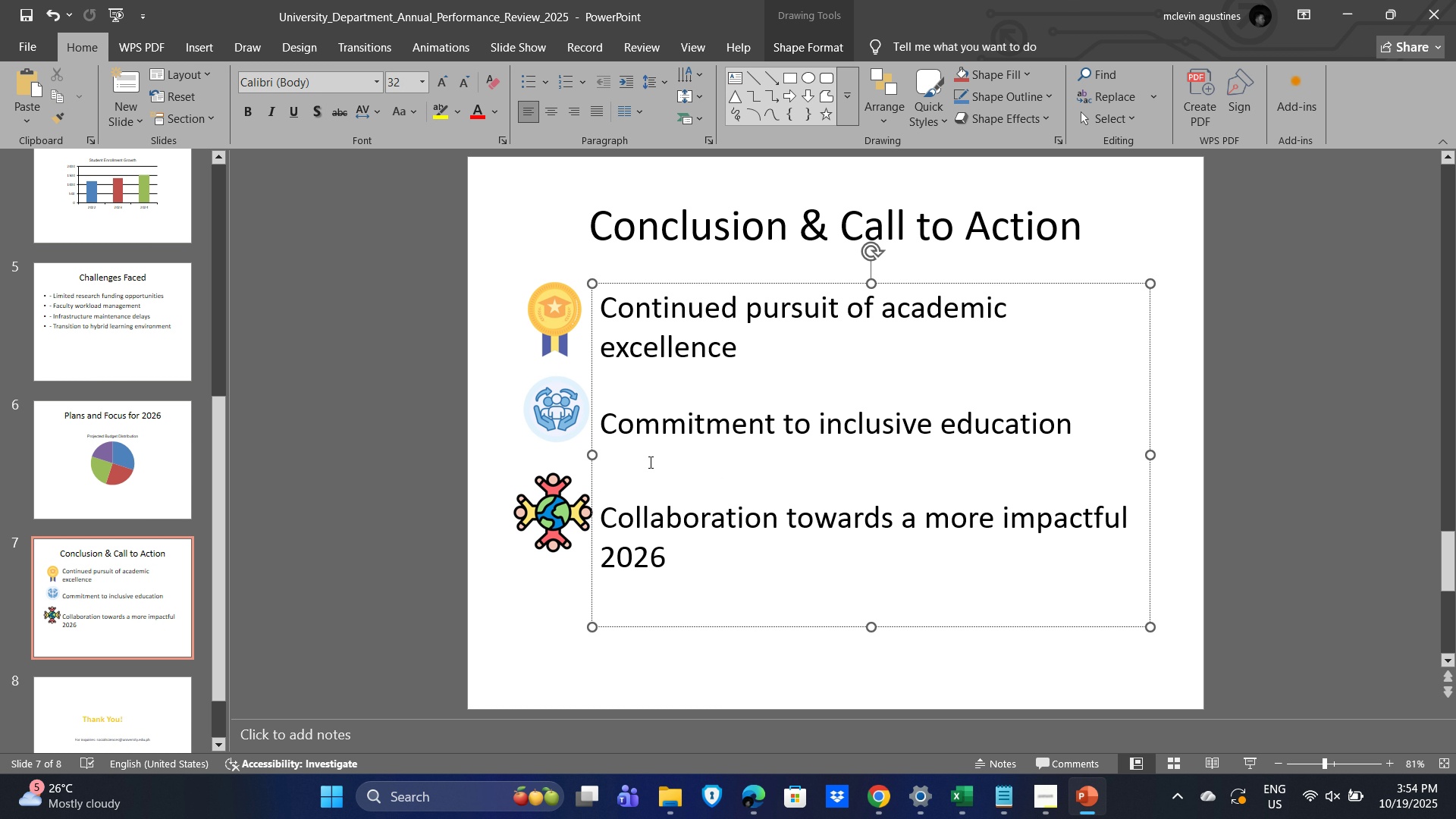 
left_click([649, 462])
 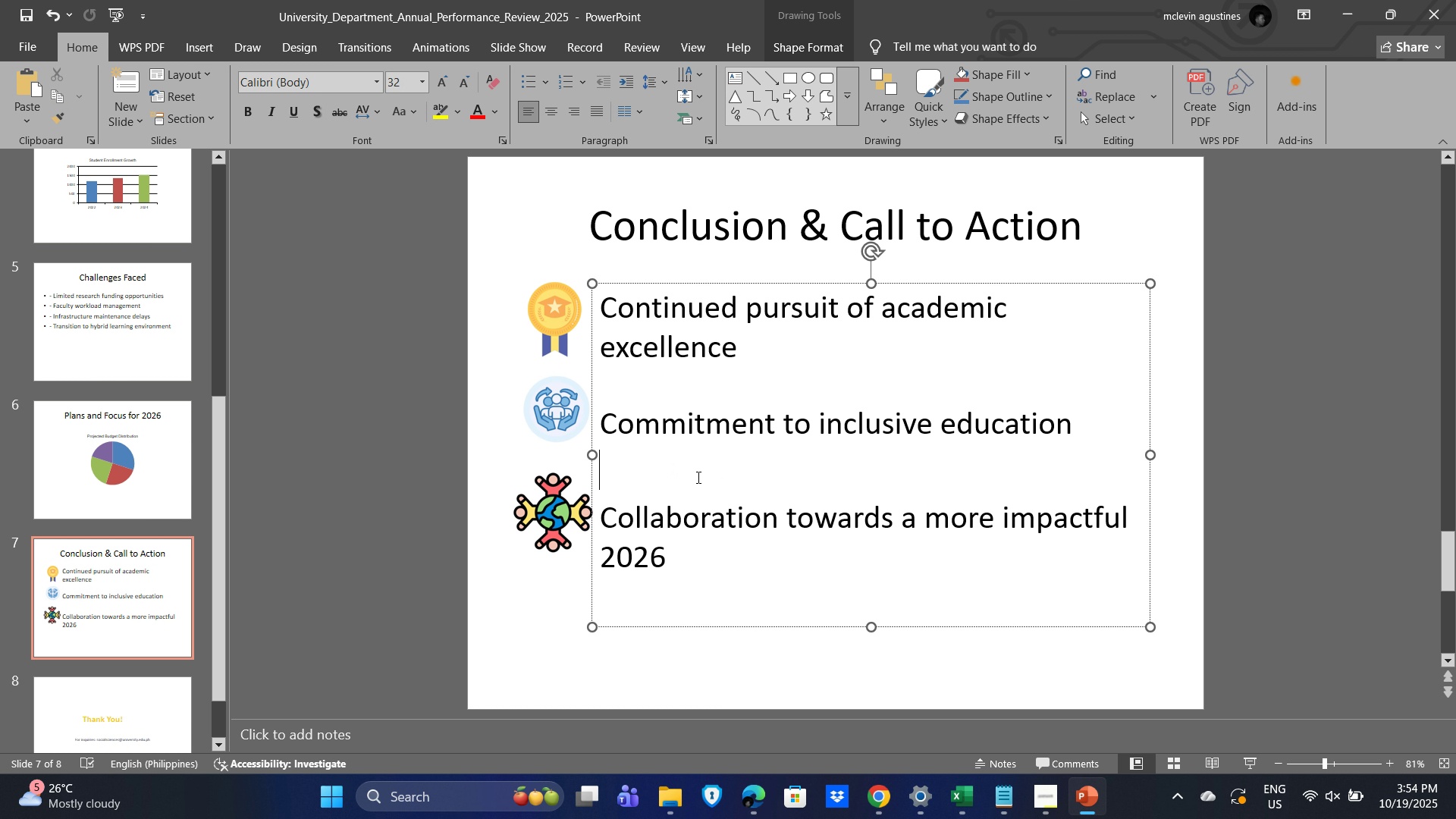 
key(Control+BracketLeft)
 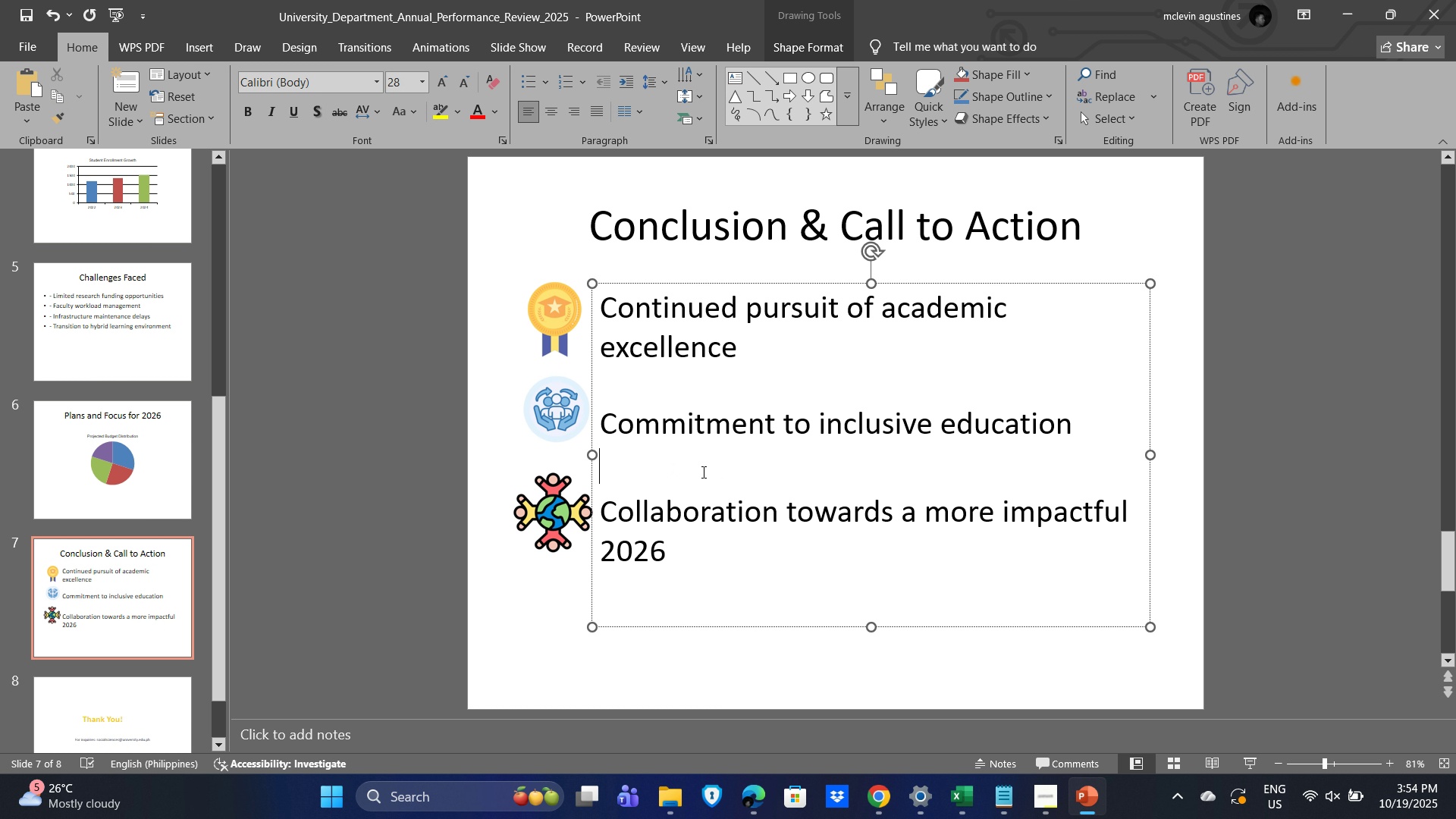 
key(Control+BracketLeft)
 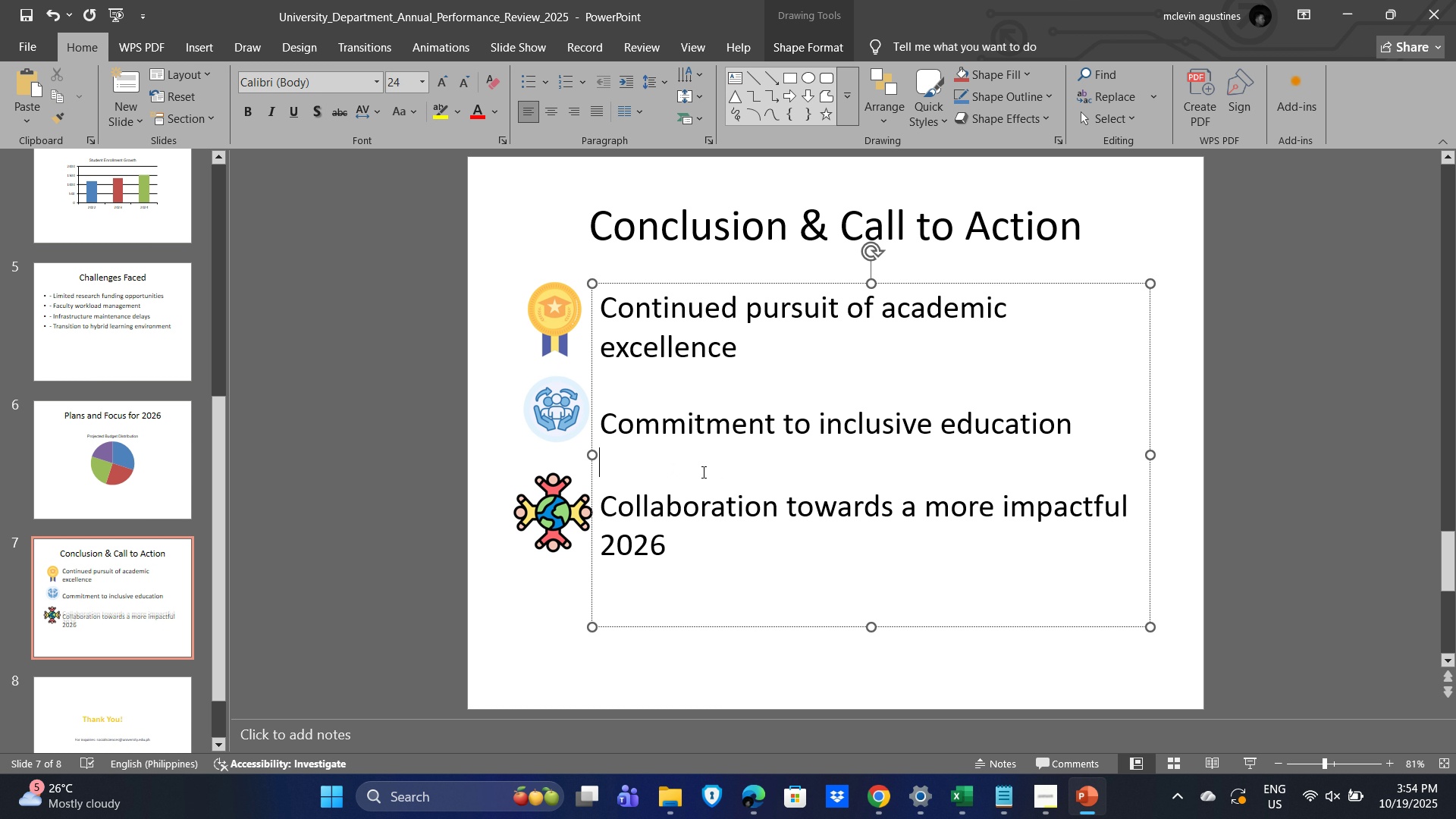 
key(Control+BracketLeft)
 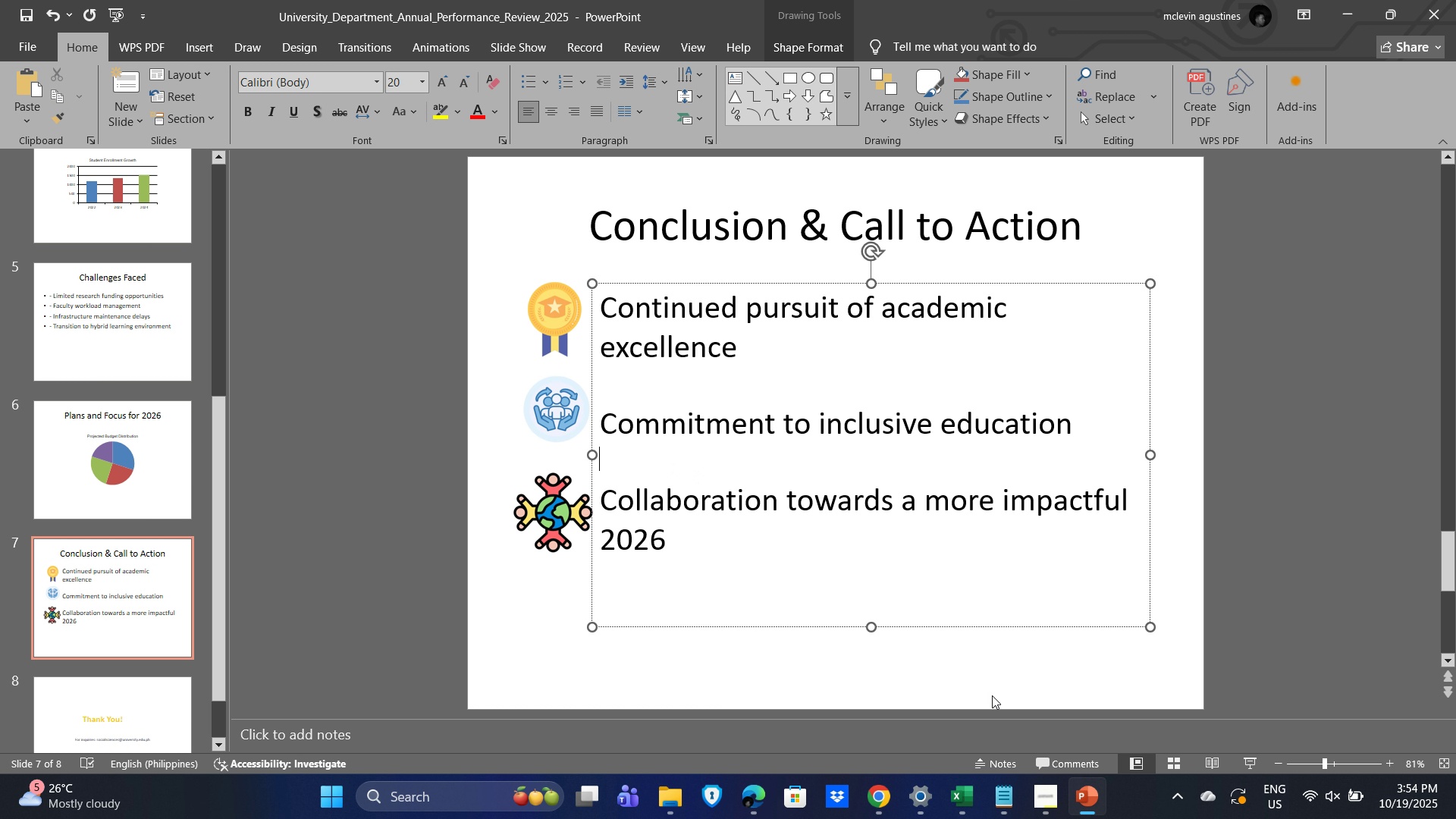 
left_click([1072, 668])
 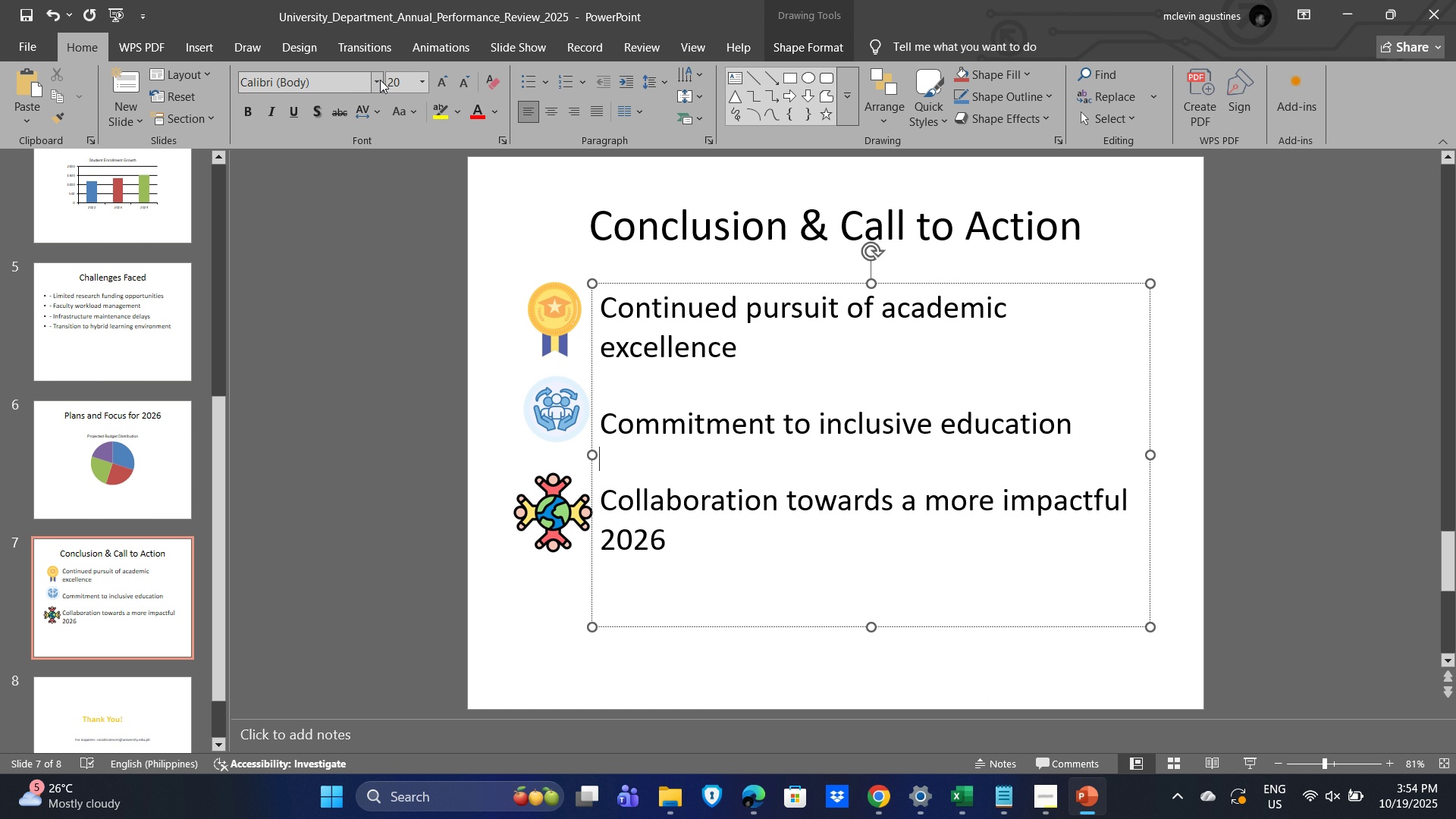 
left_click([403, 80])
 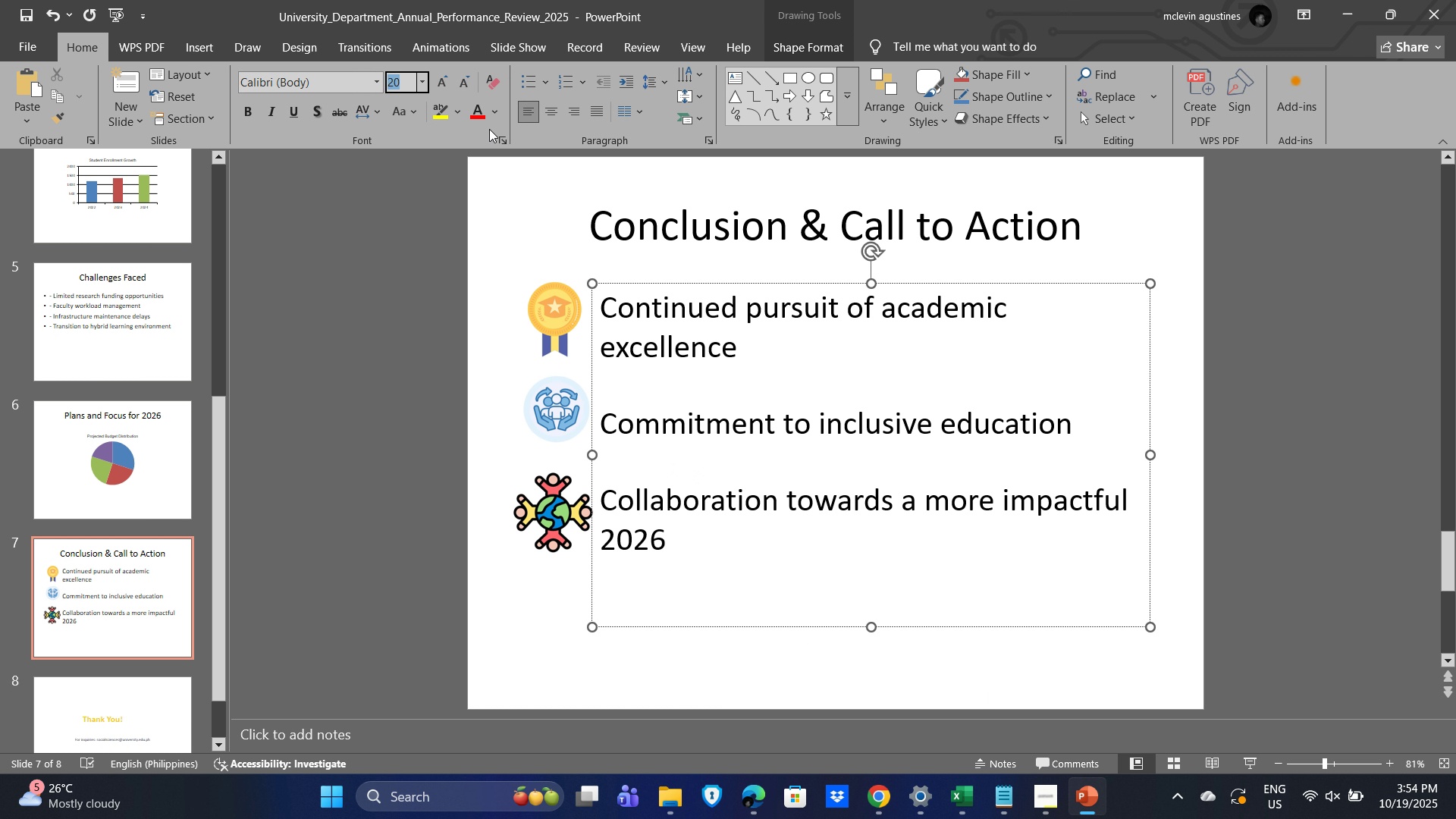 
key(Numpad1)
 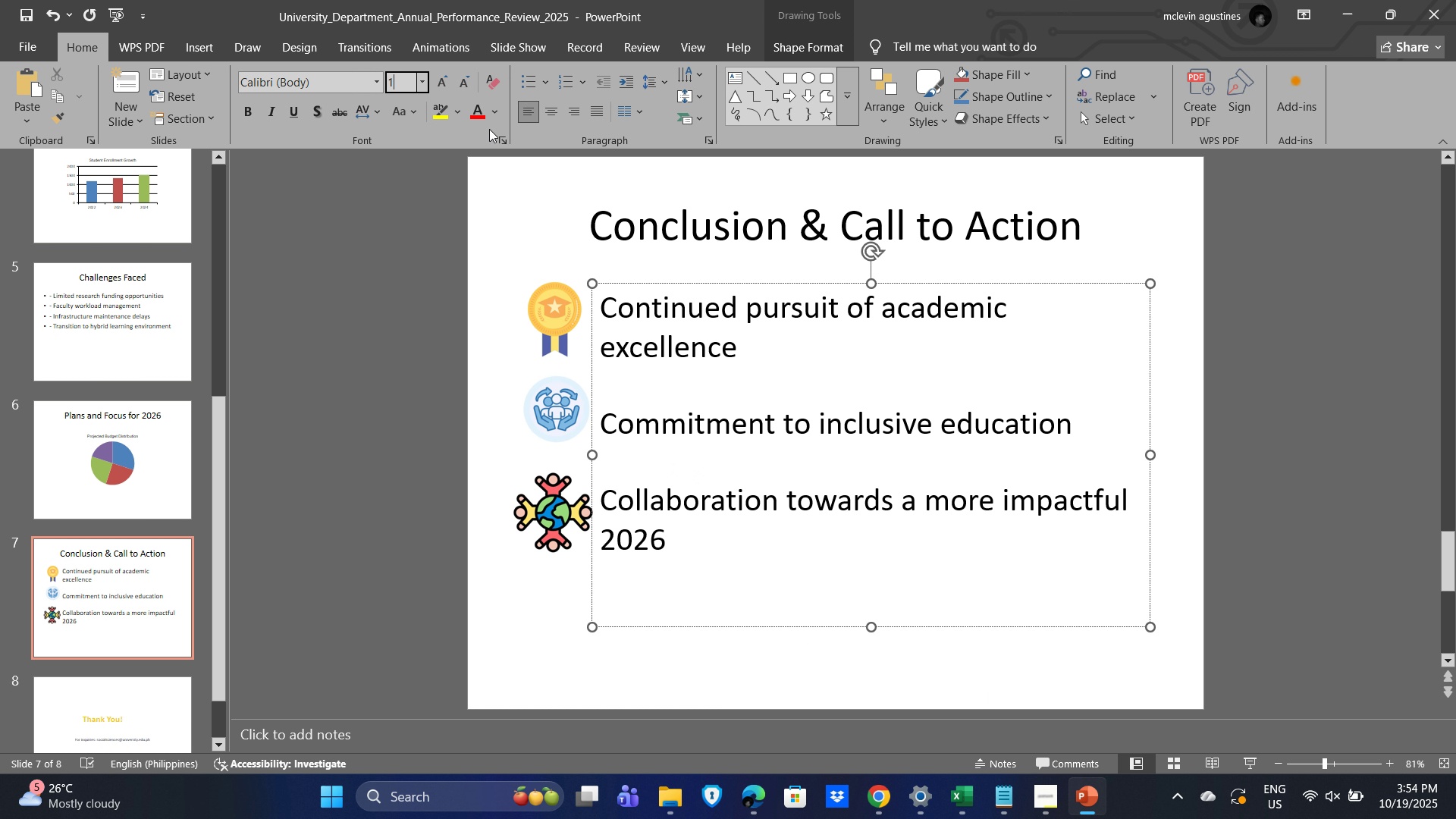 
key(Numpad8)
 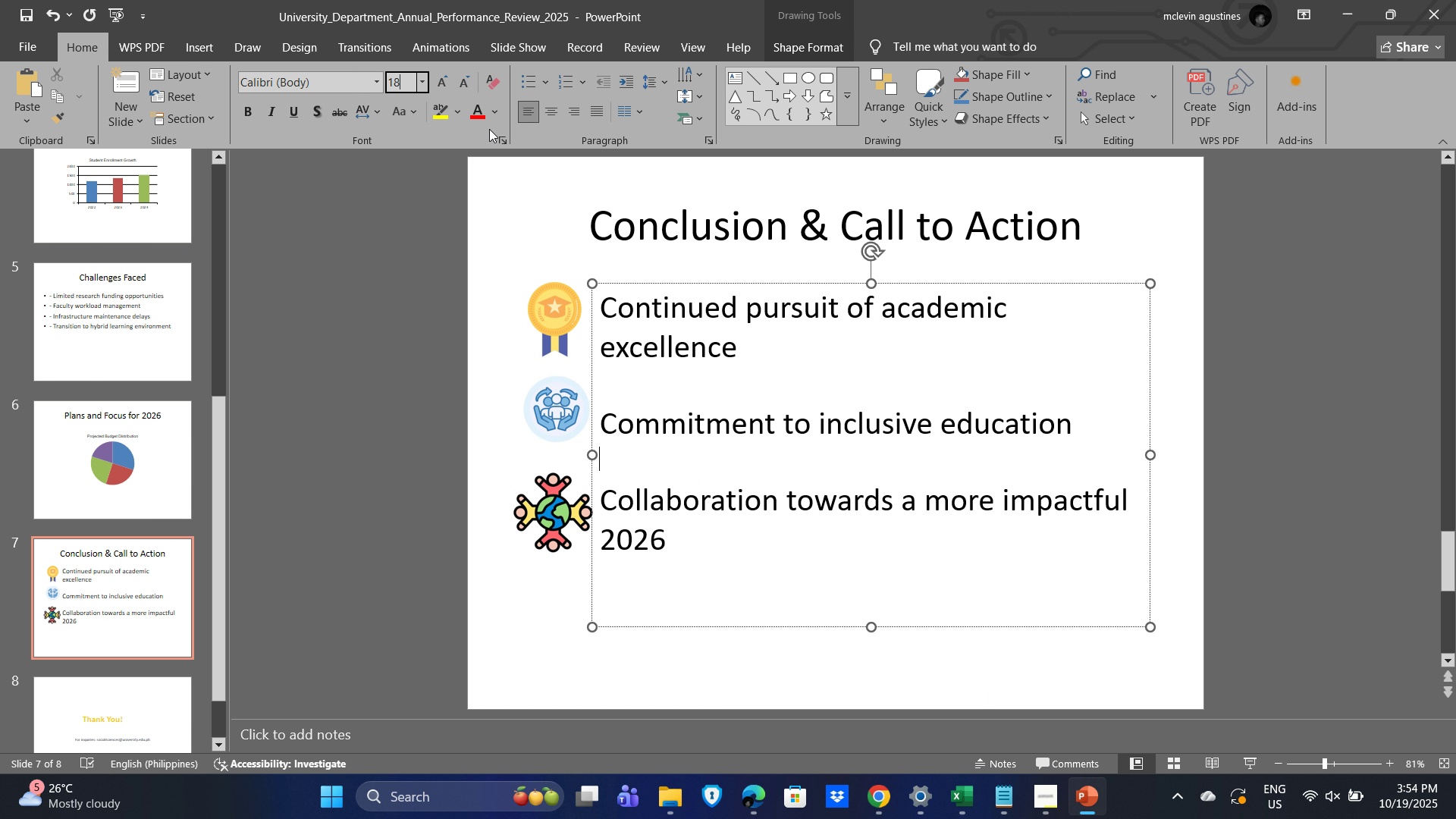 
key(NumpadEnter)
 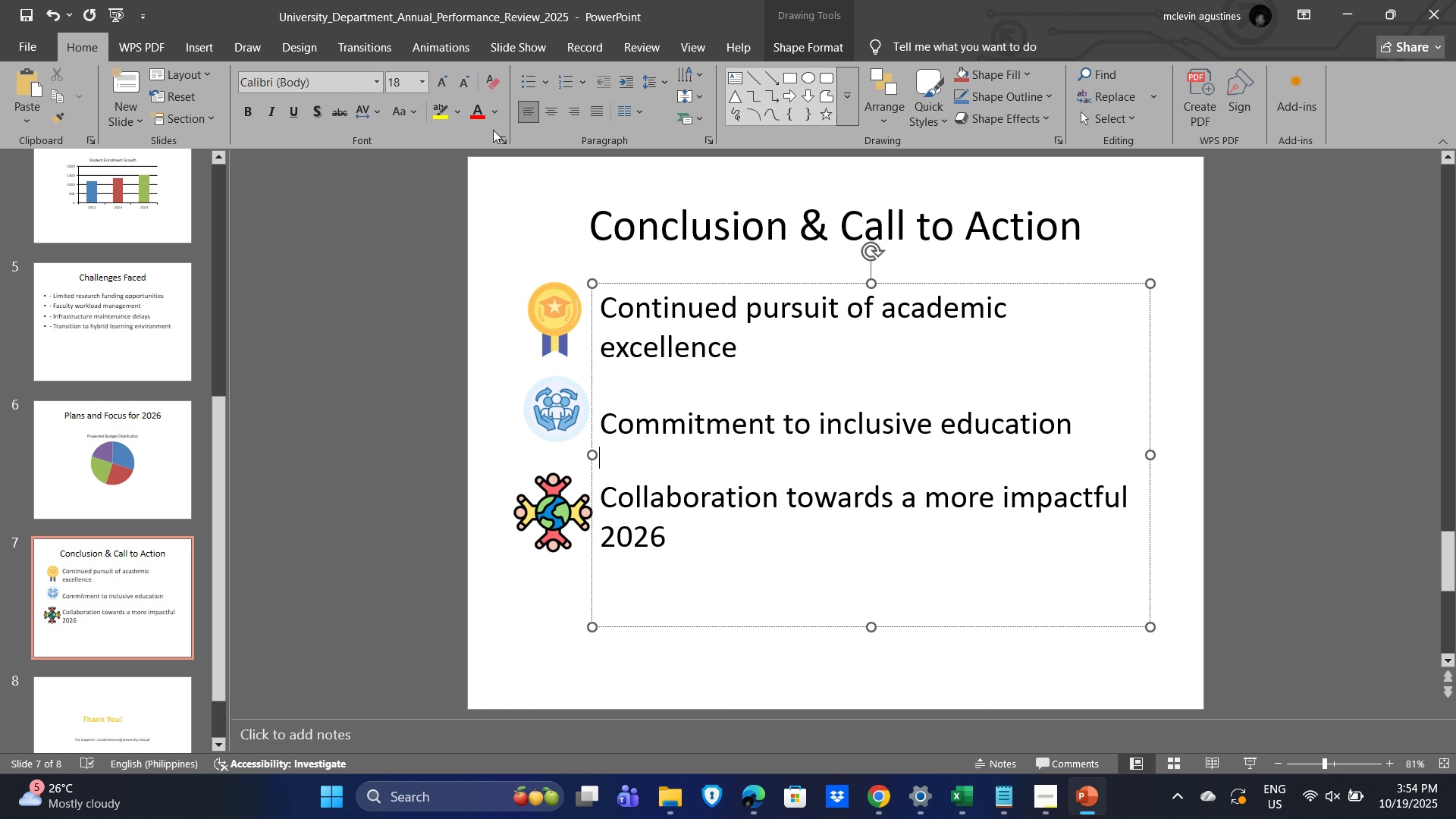 
key(Control+A)
 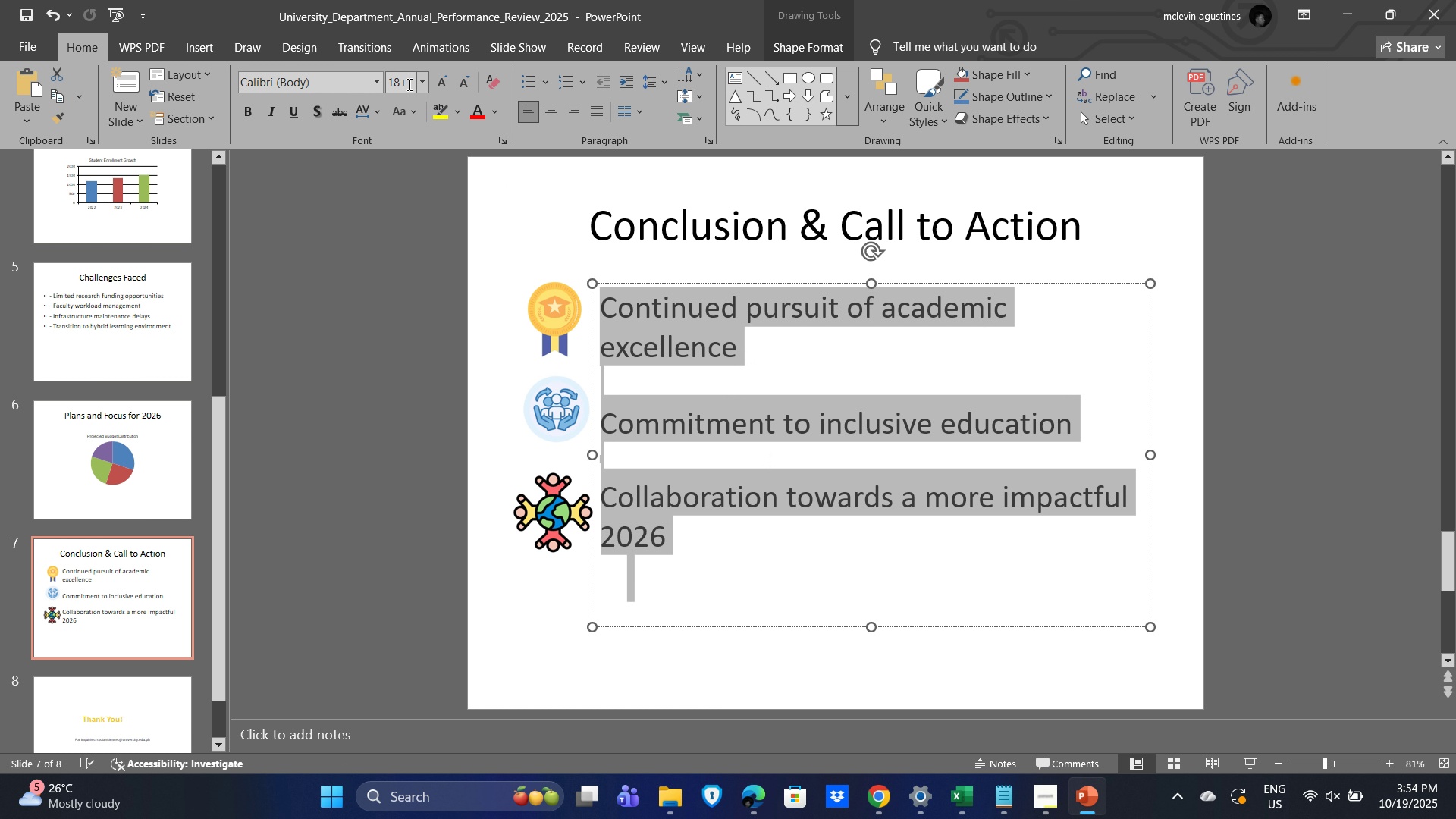 
left_click([877, 432])
 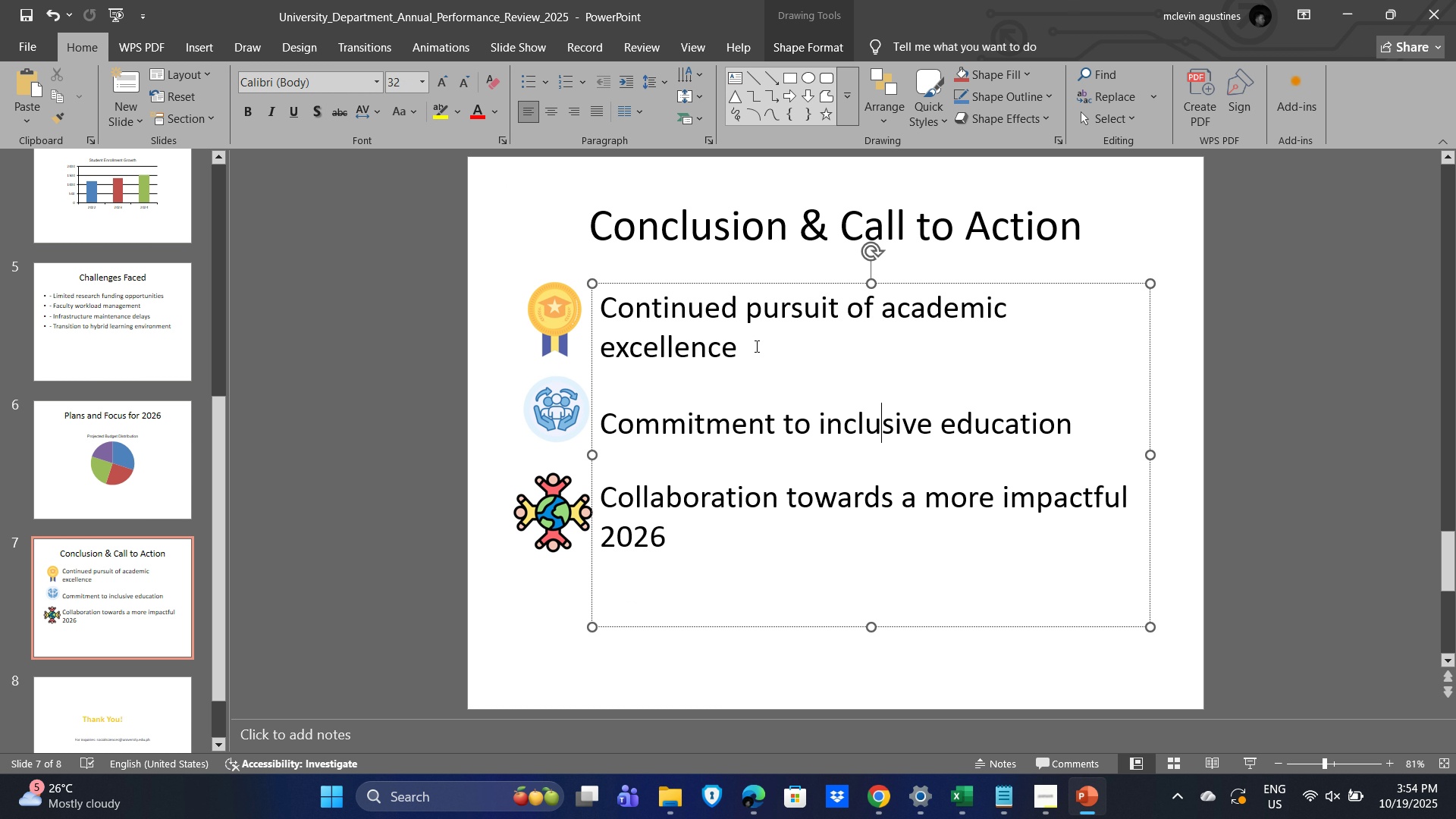 
left_click_drag(start_coordinate=[751, 350], to_coordinate=[623, 315])
 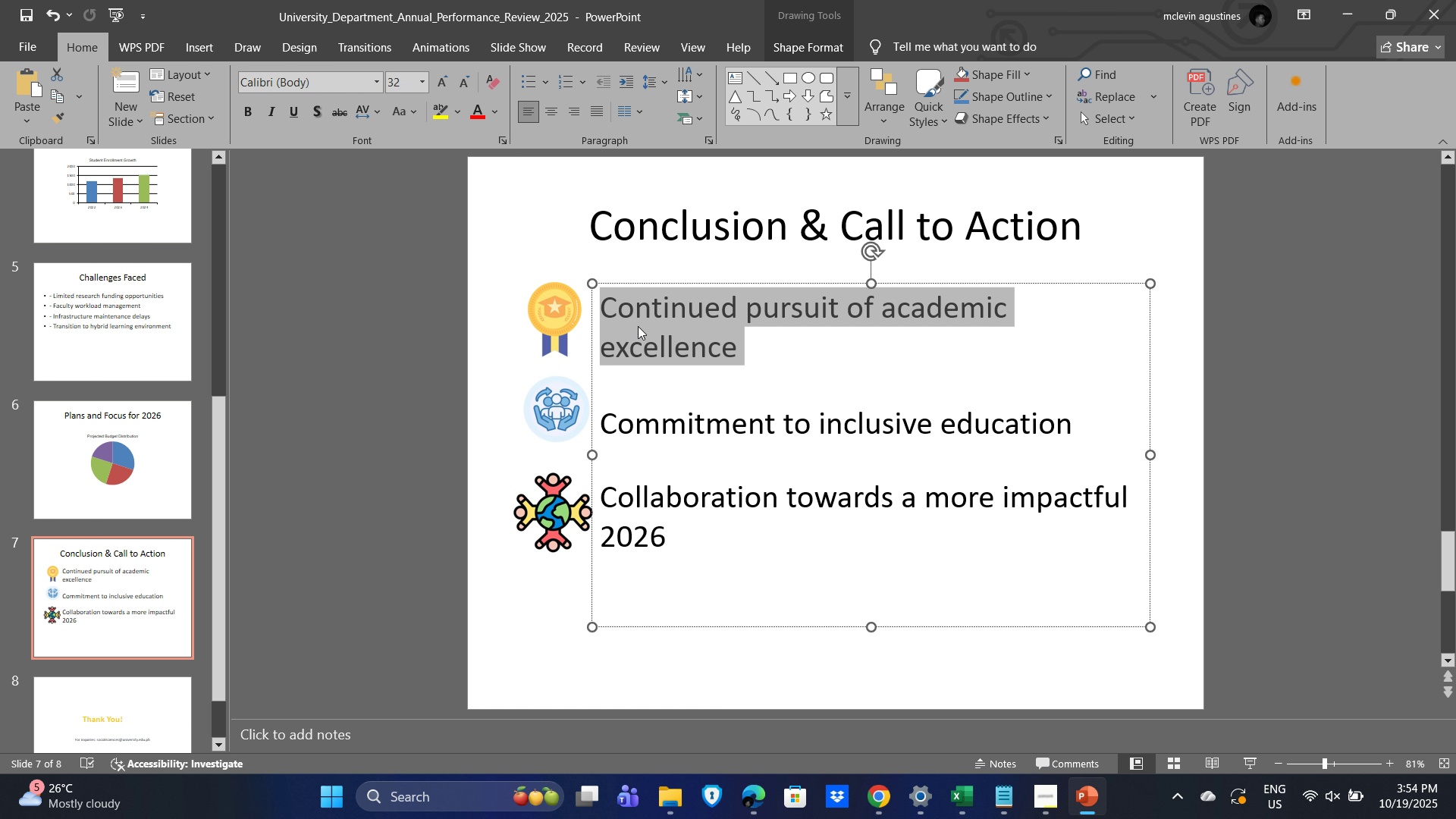 
key(Control+BracketLeft)
 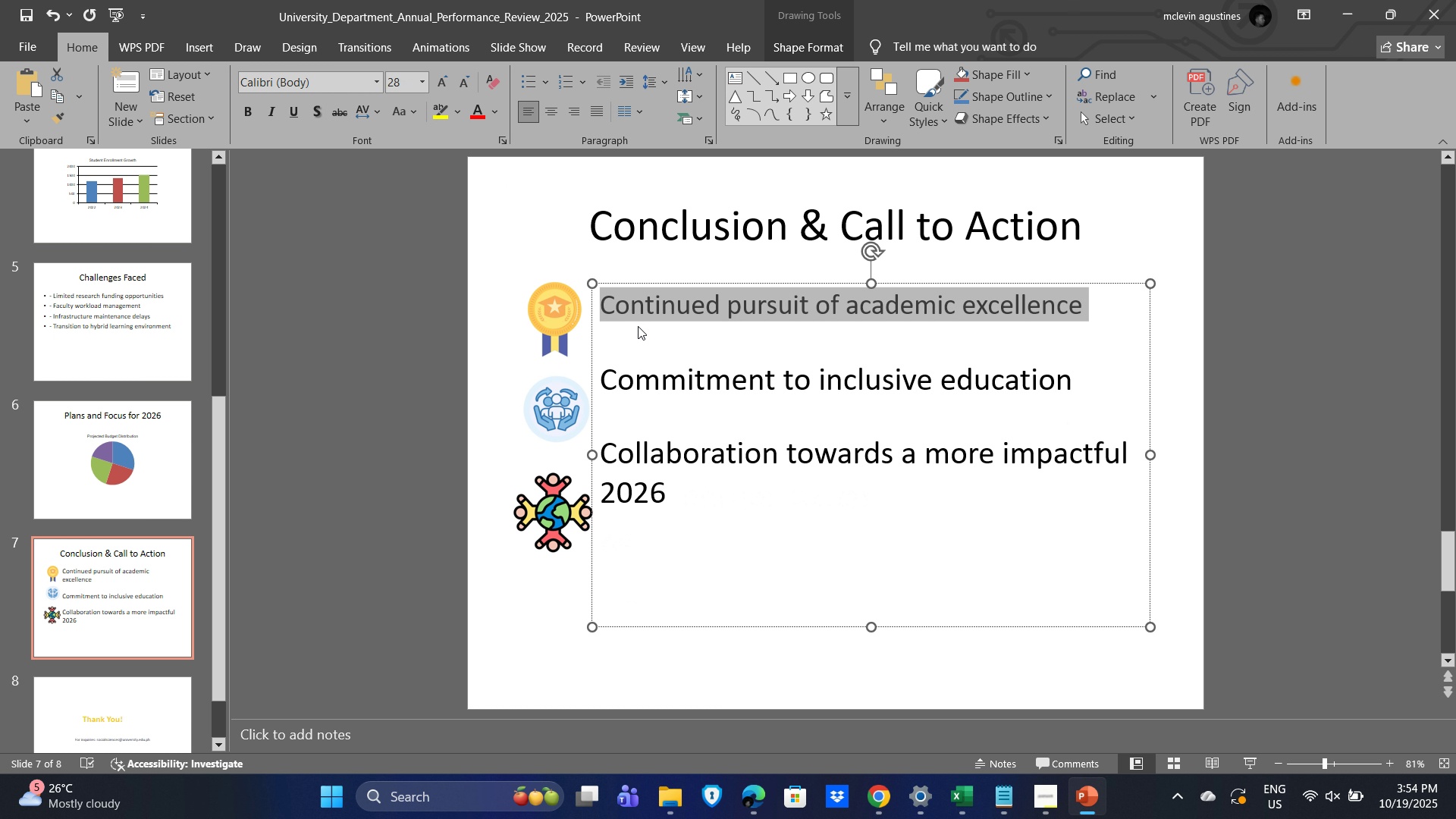 
key(Control+BracketLeft)
 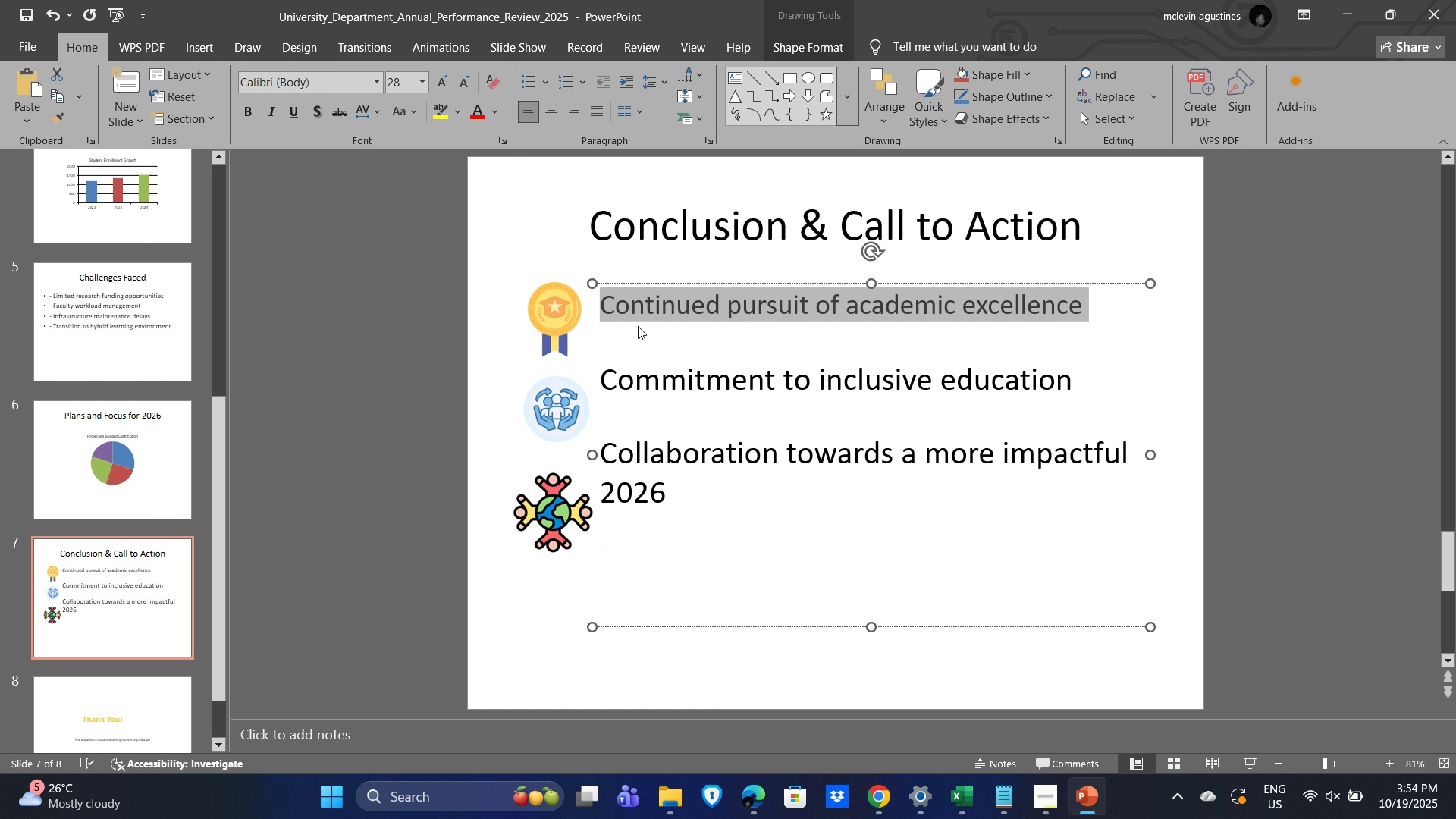 
key(Control+BracketRight)
 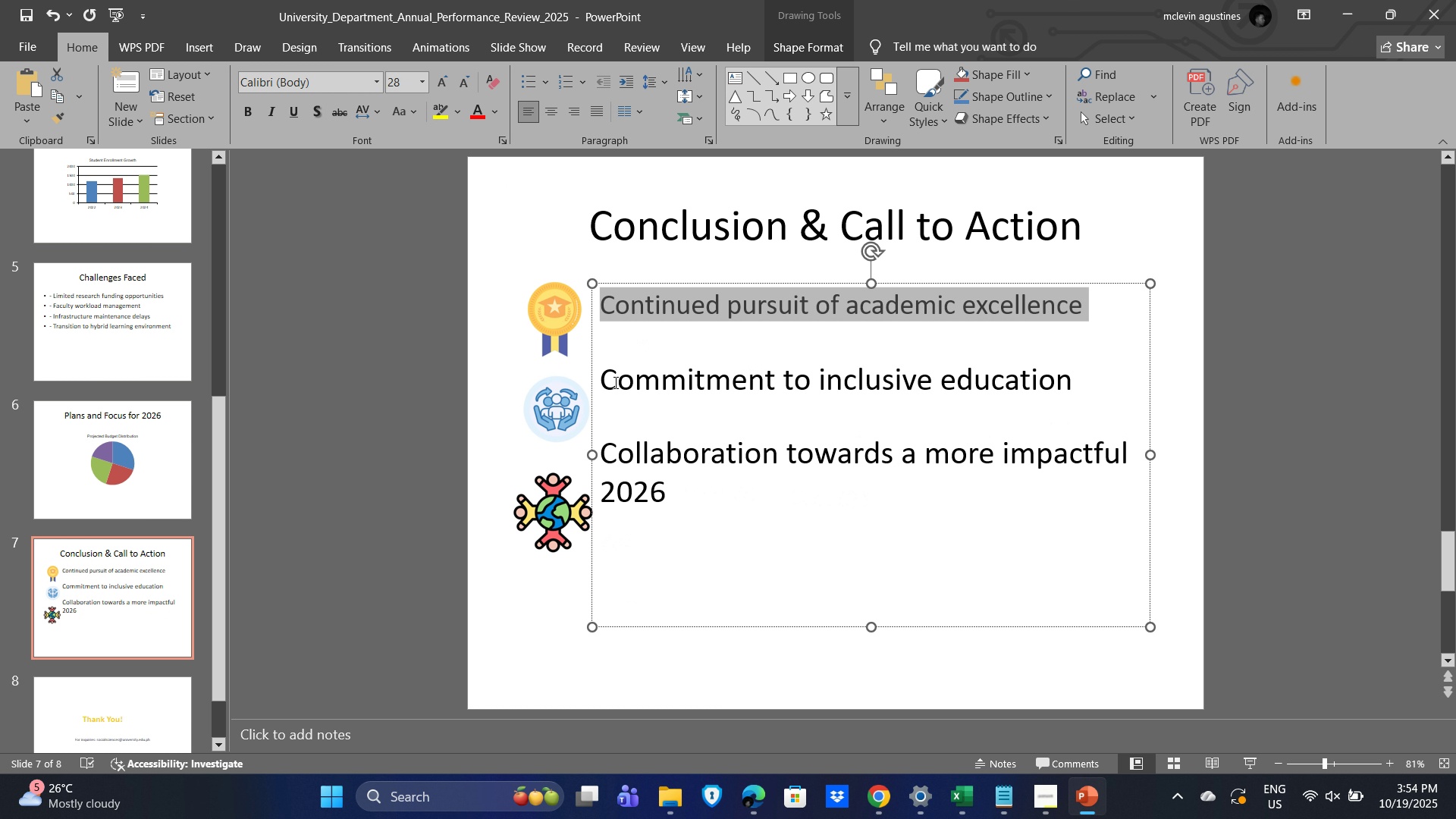 
left_click_drag(start_coordinate=[610, 381], to_coordinate=[940, 403])
 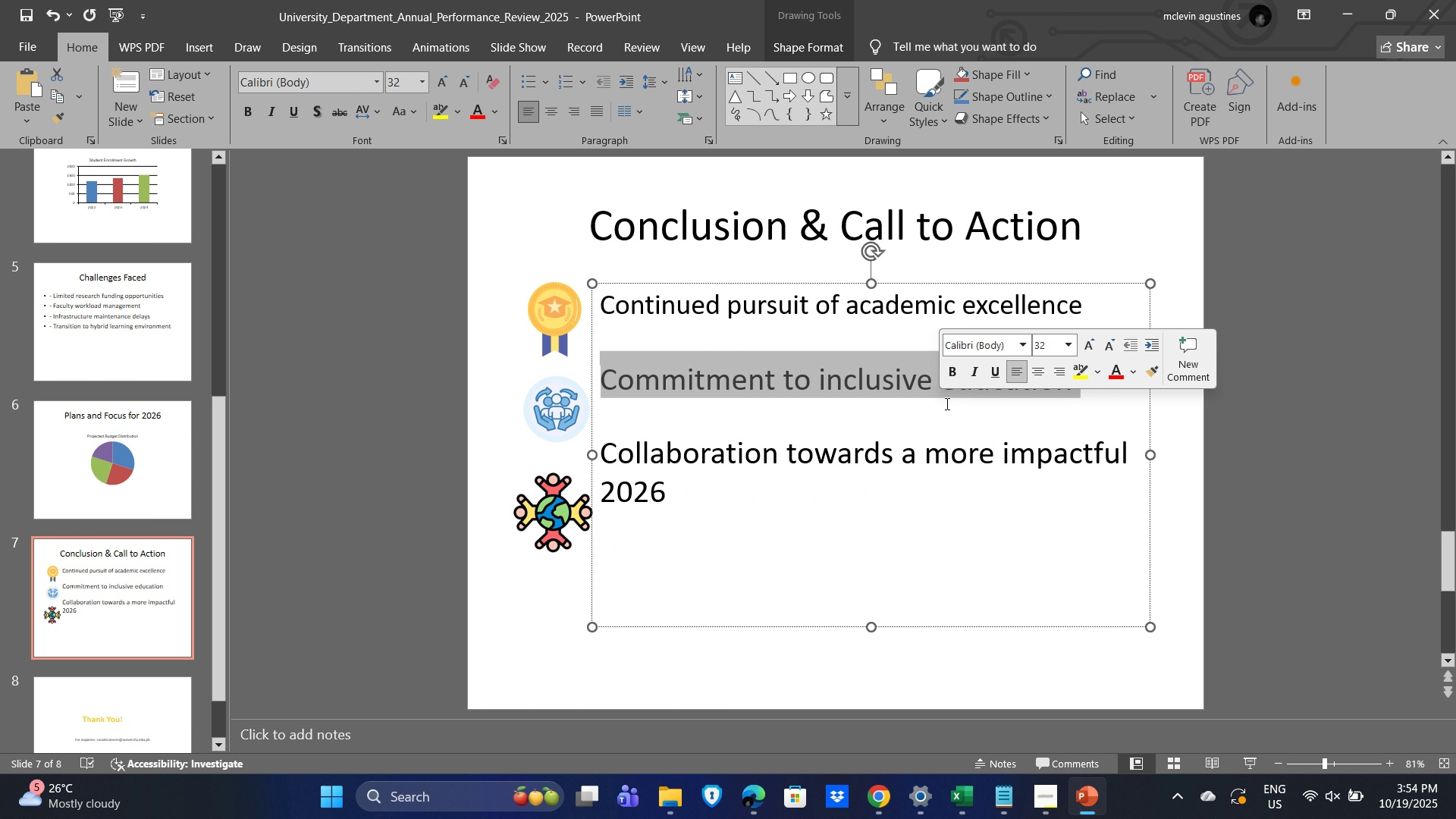 
key(Control+BracketLeft)
 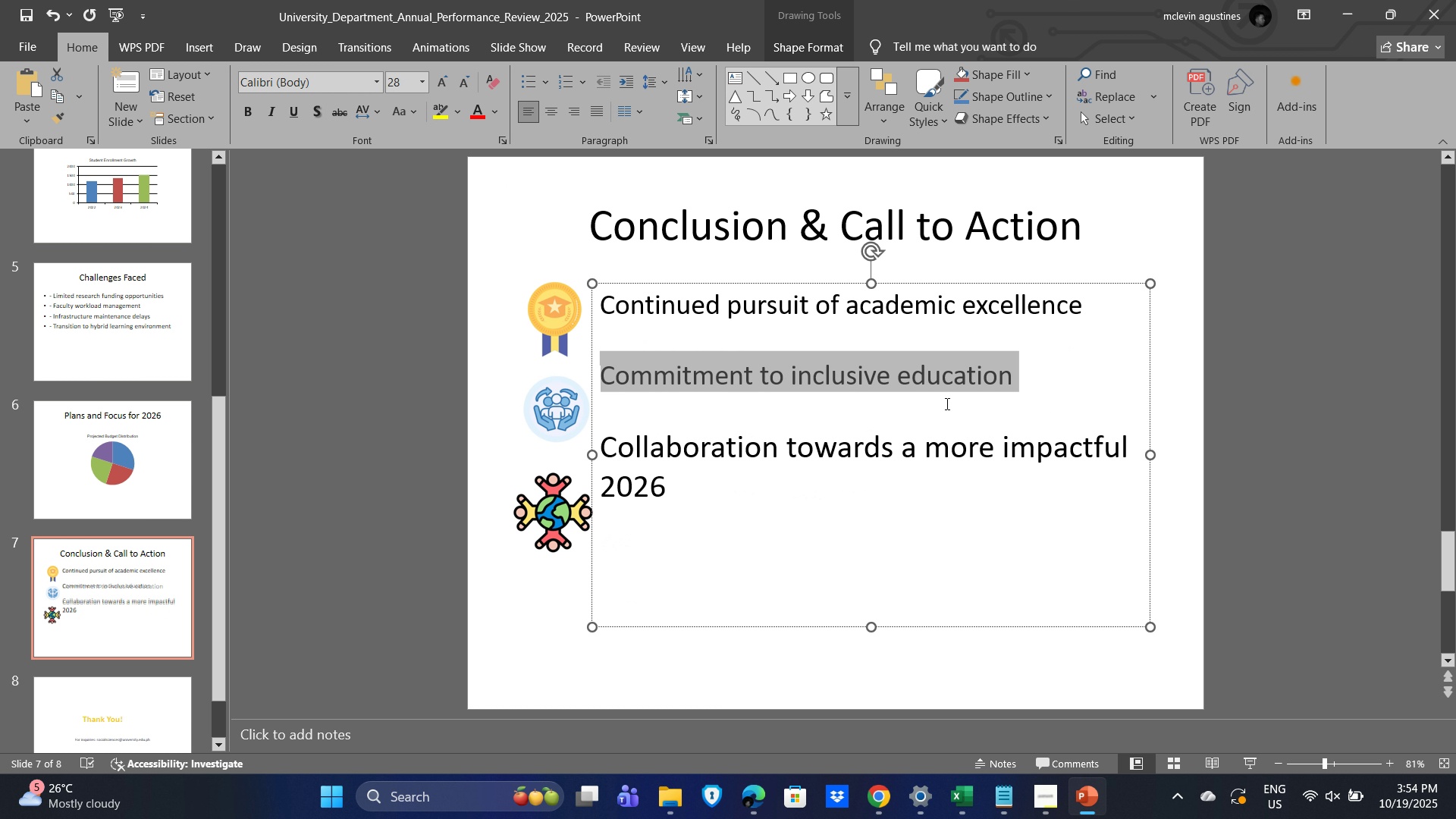 
key(Control+BracketLeft)
 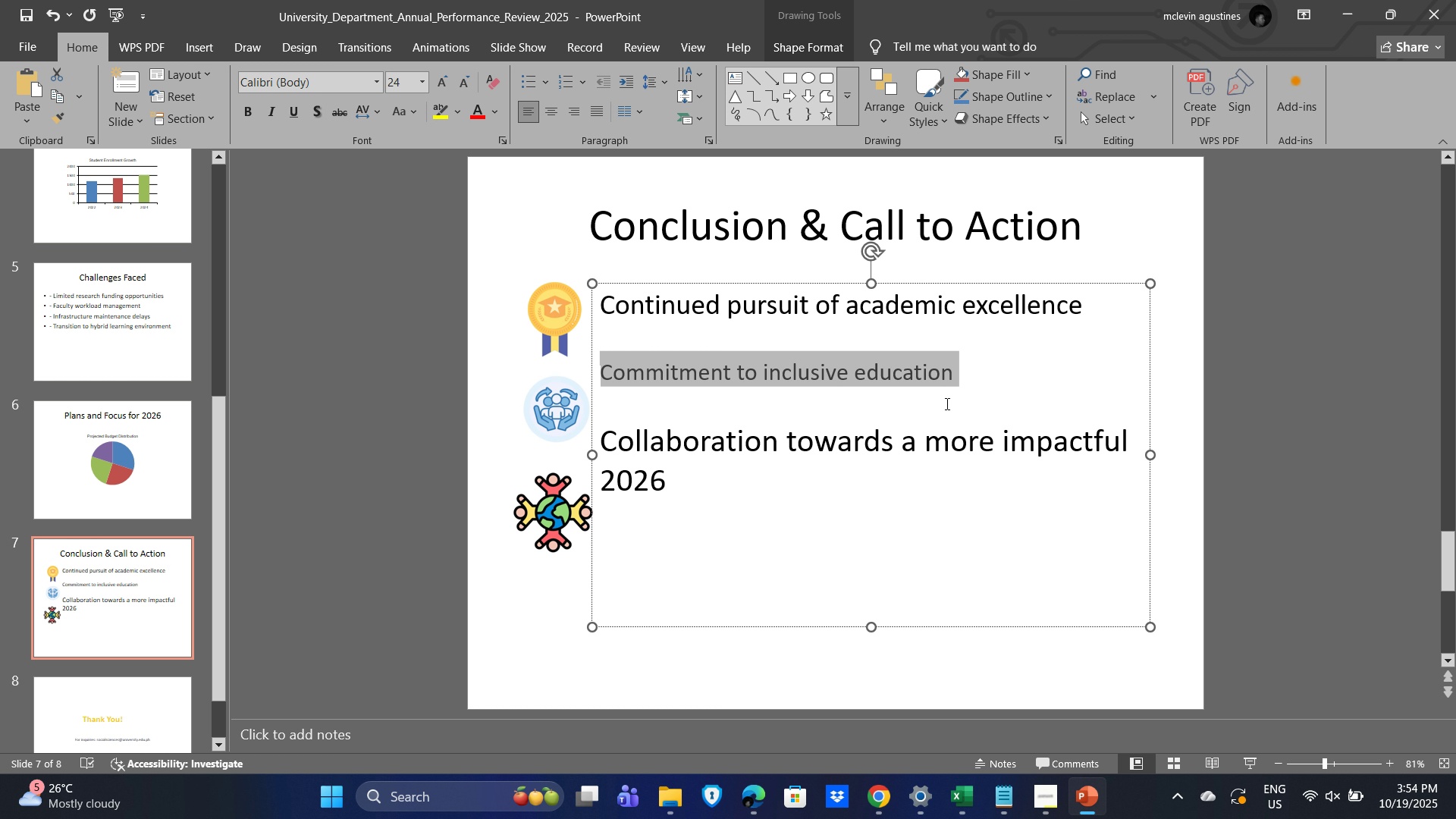 
key(Control+BracketRight)
 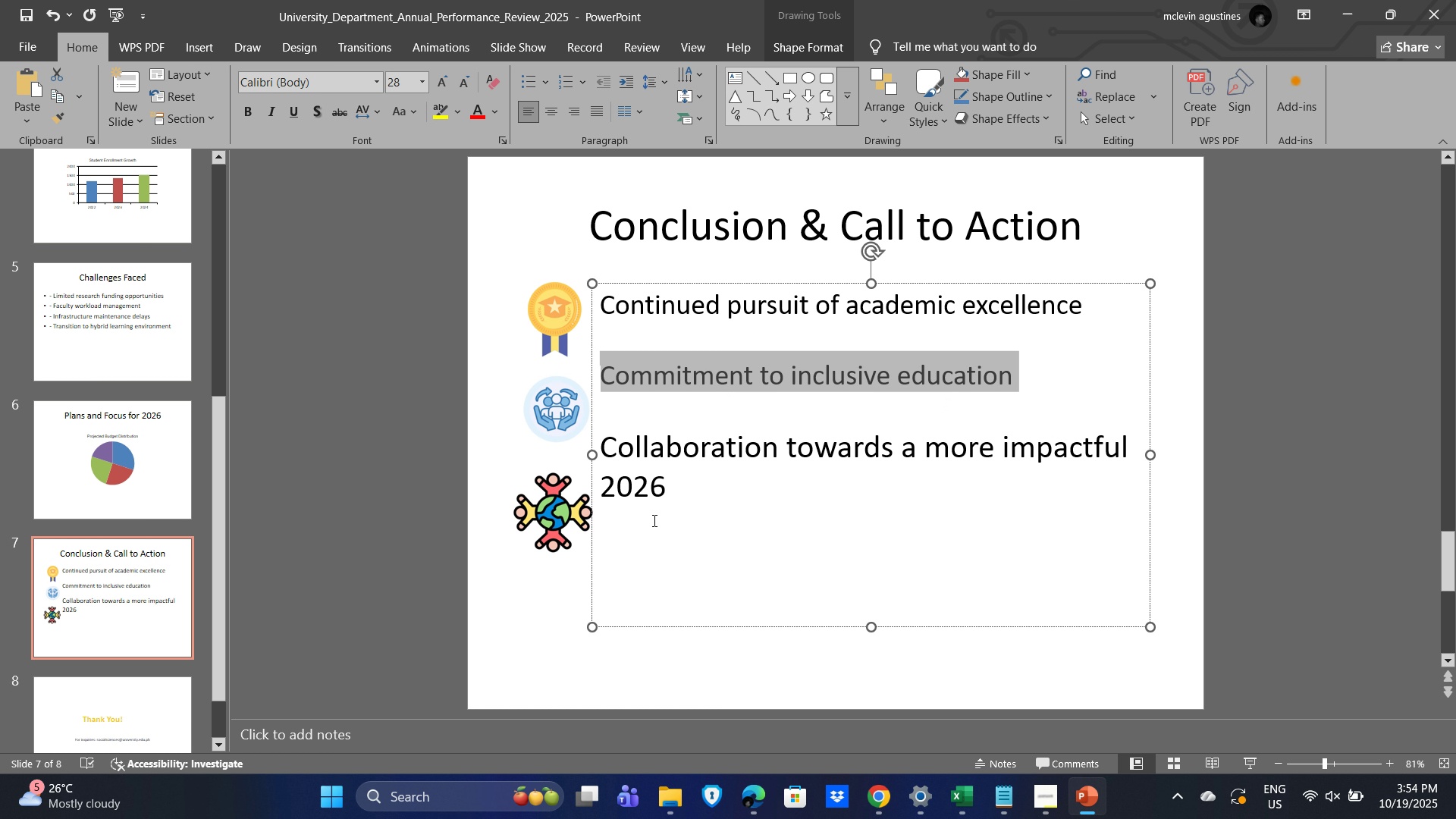 
left_click_drag(start_coordinate=[670, 495], to_coordinate=[611, 459])
 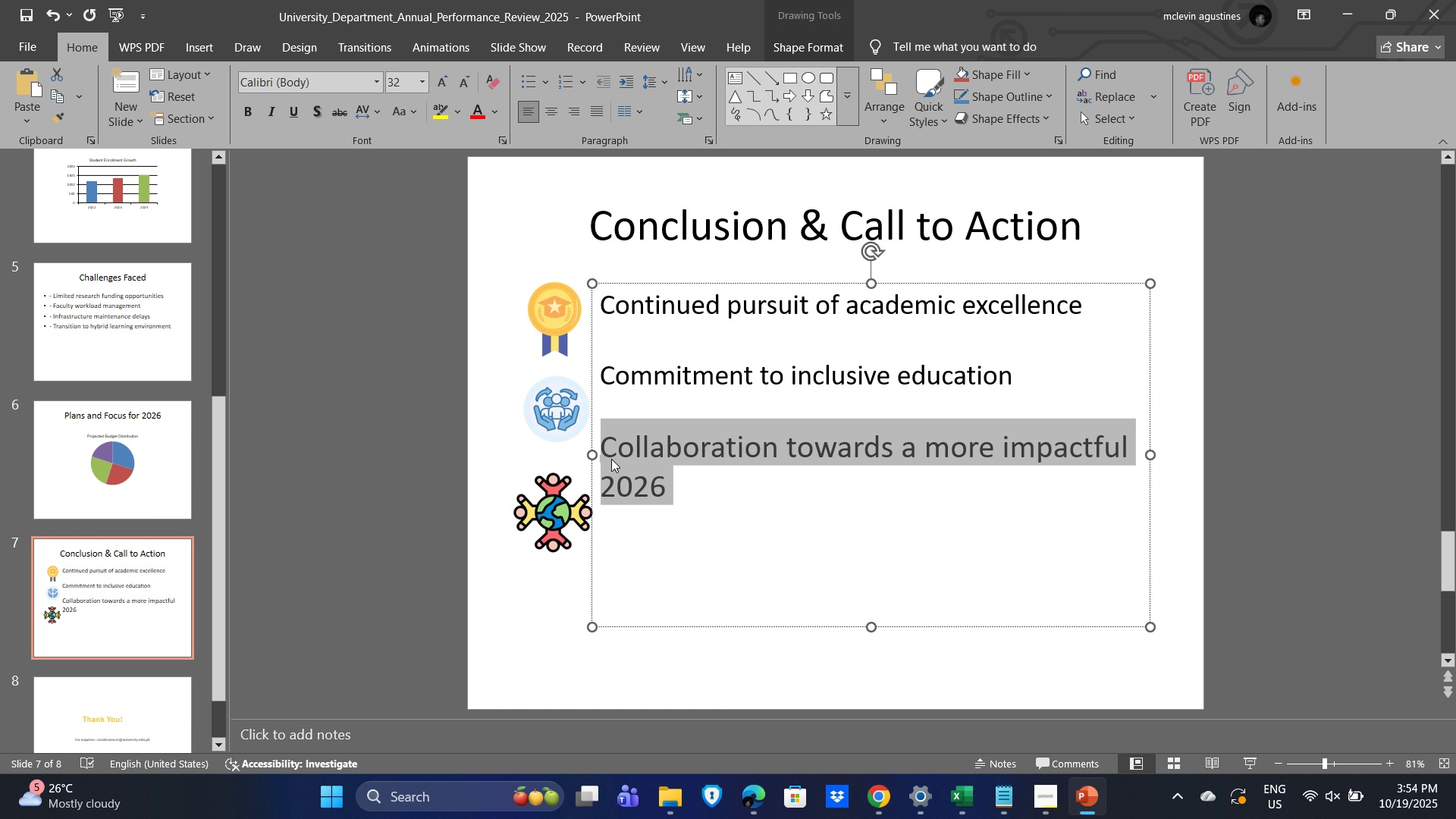 
key(Control+BracketLeft)
 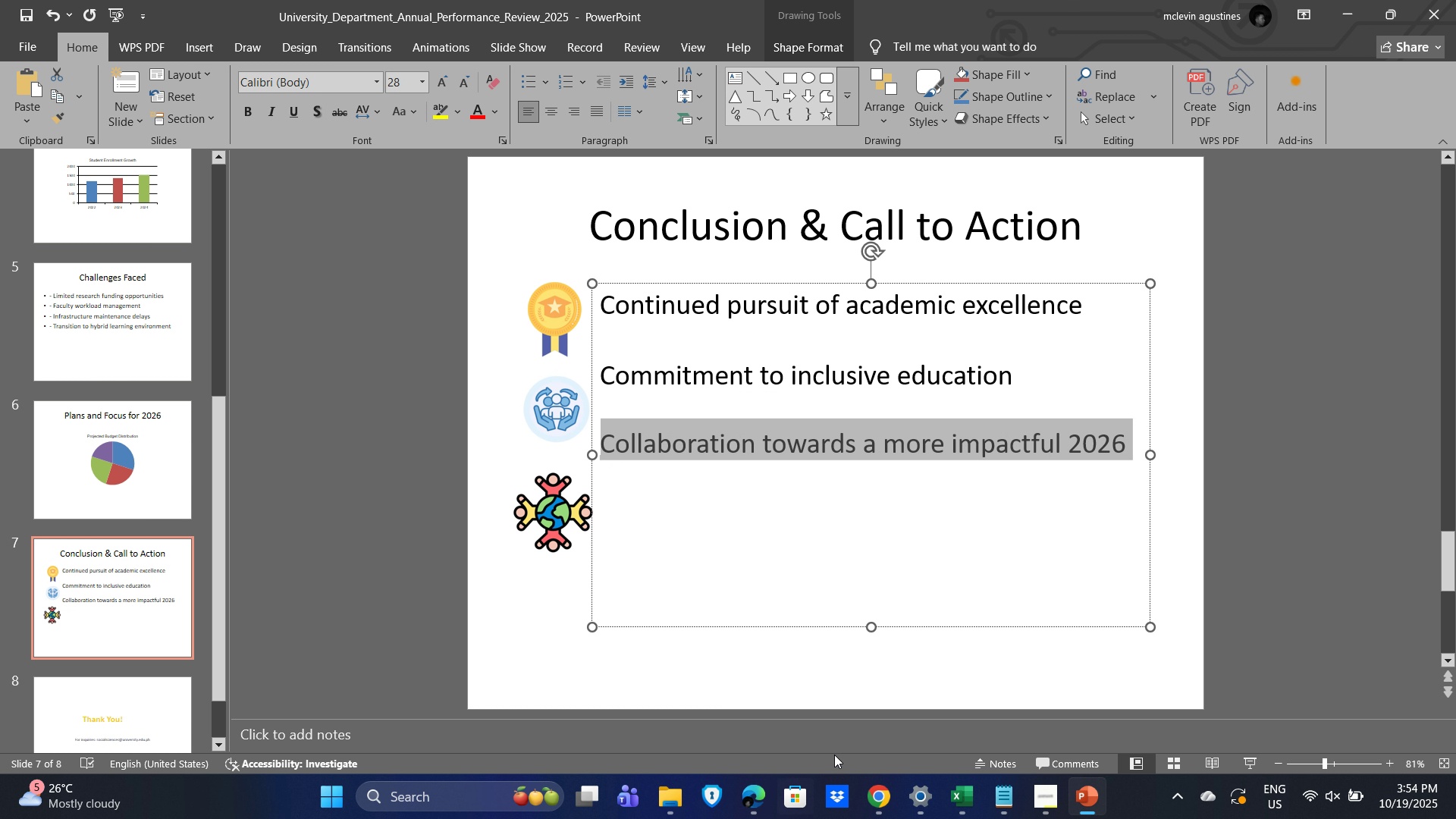 
left_click([846, 679])
 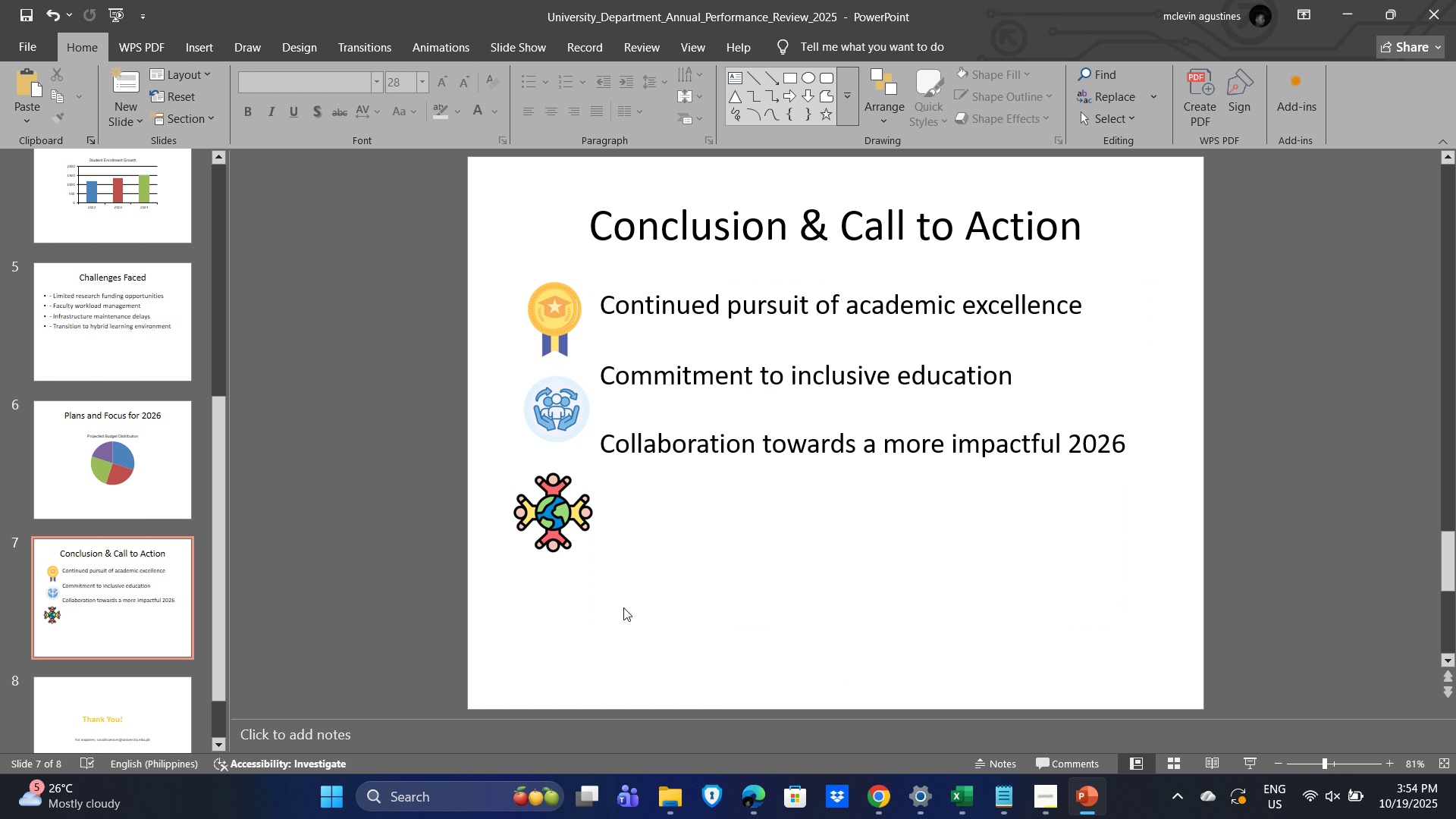 
left_click([598, 626])
 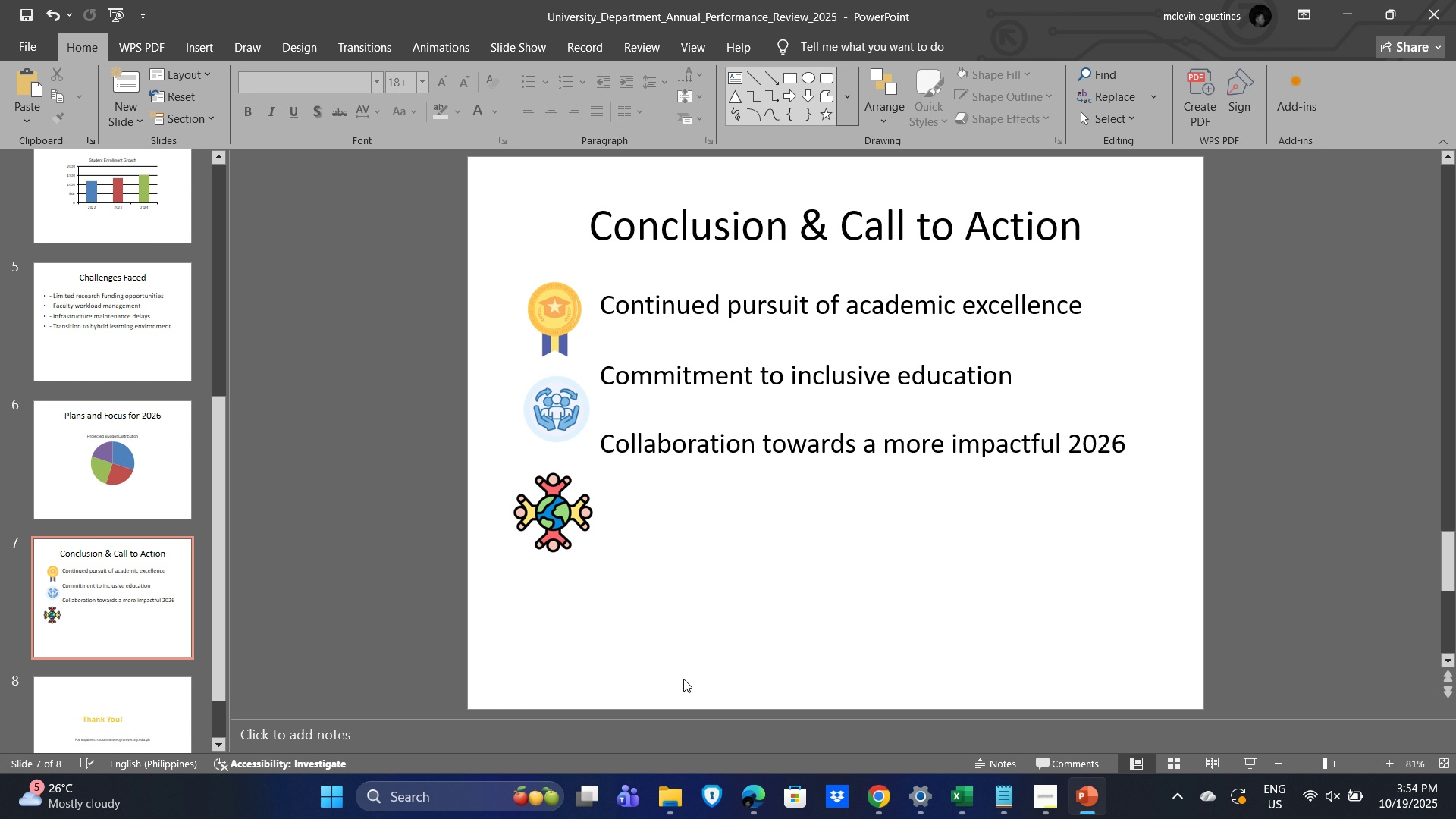 
key(Control+V)
 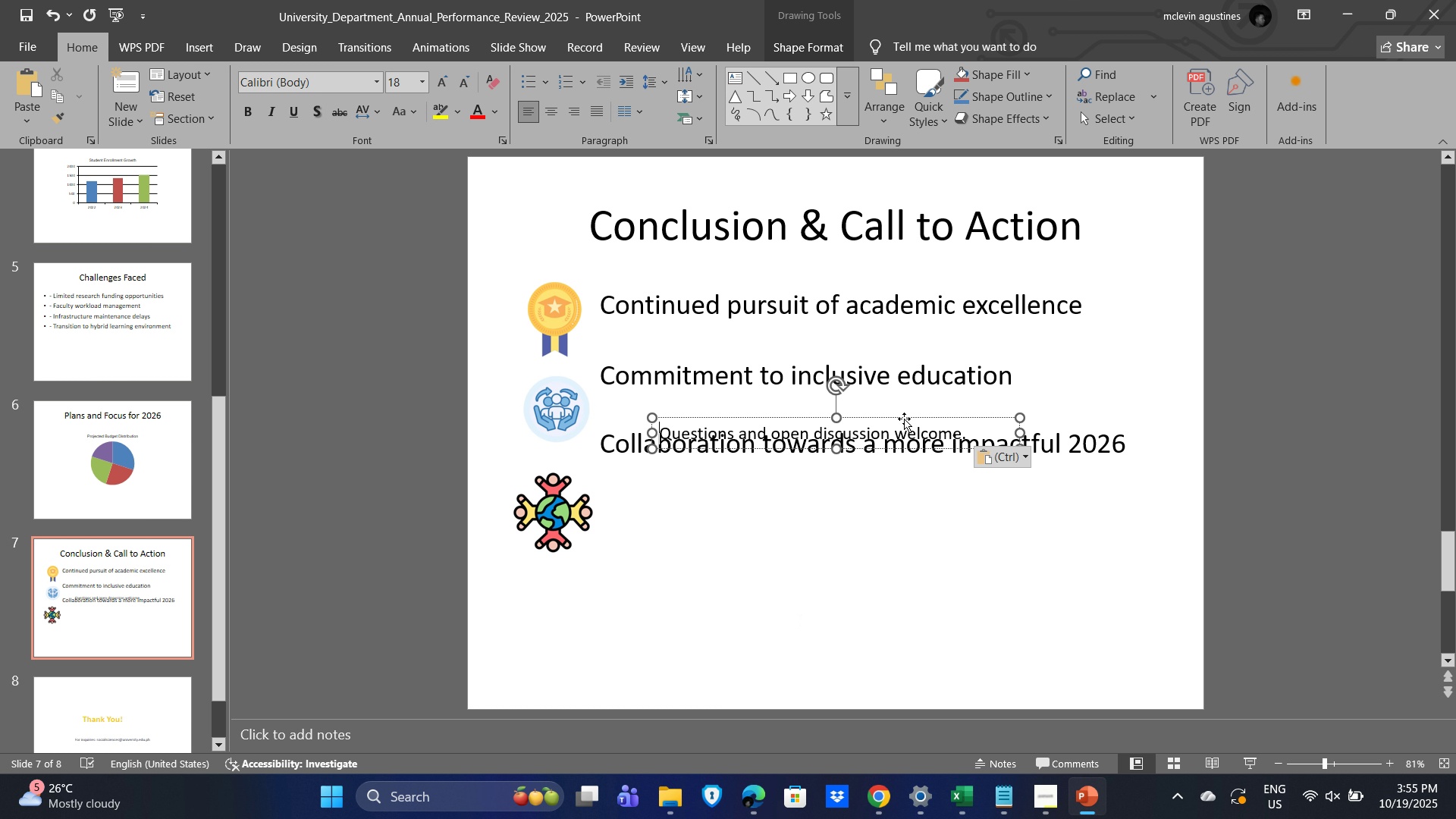 
left_click_drag(start_coordinate=[904, 419], to_coordinate=[900, 626])
 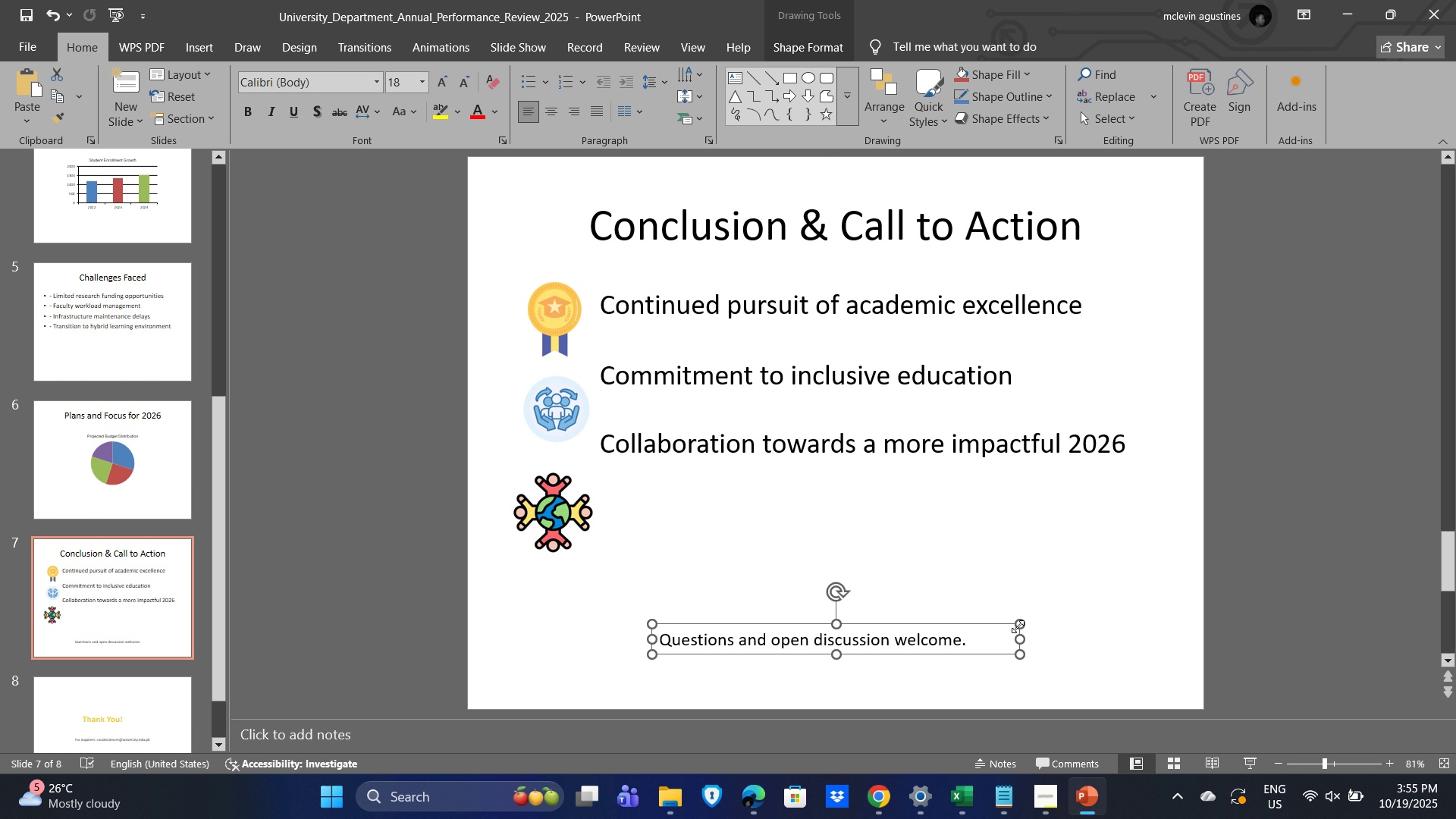 
left_click([937, 639])
 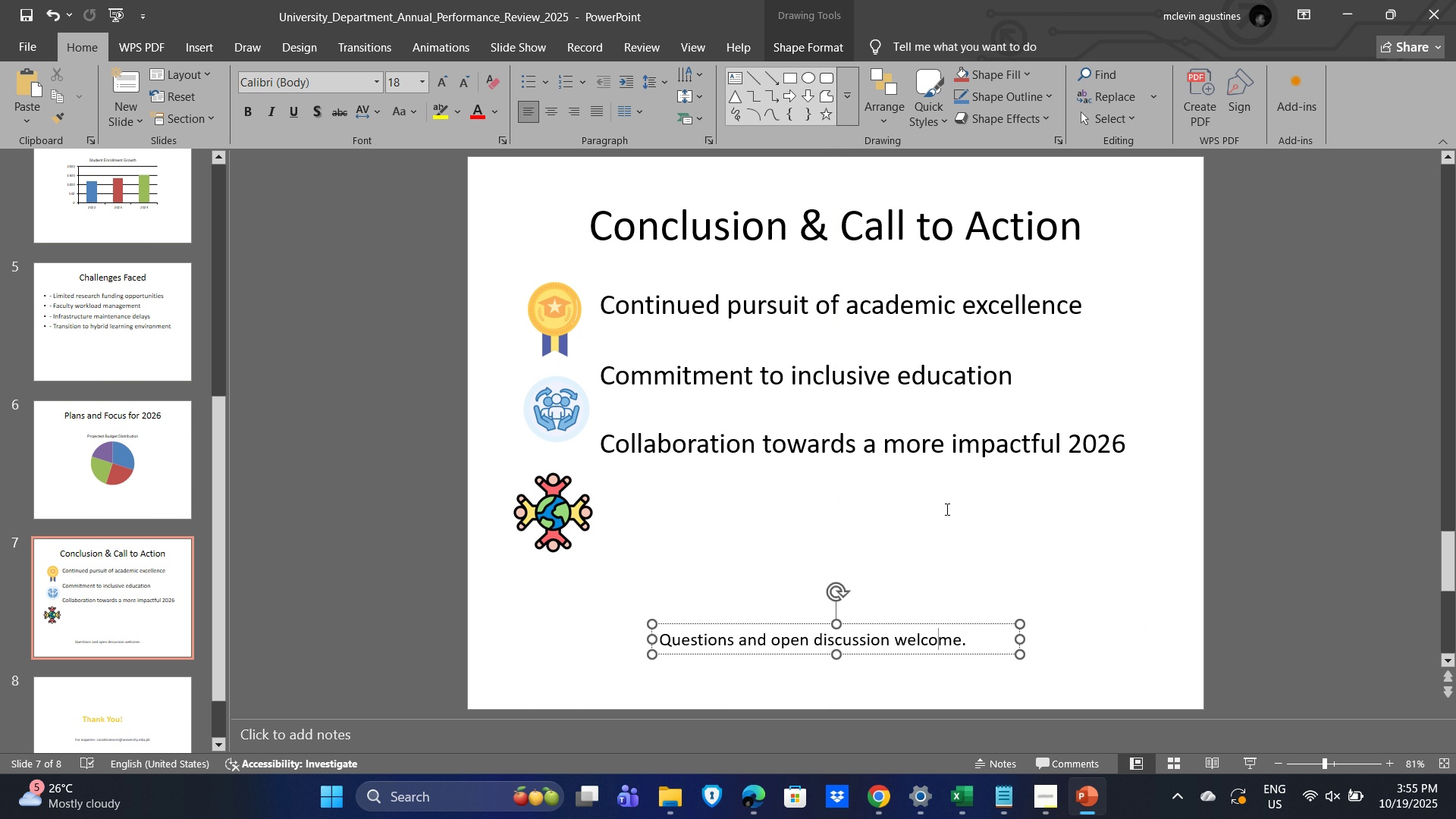 
left_click([927, 523])
 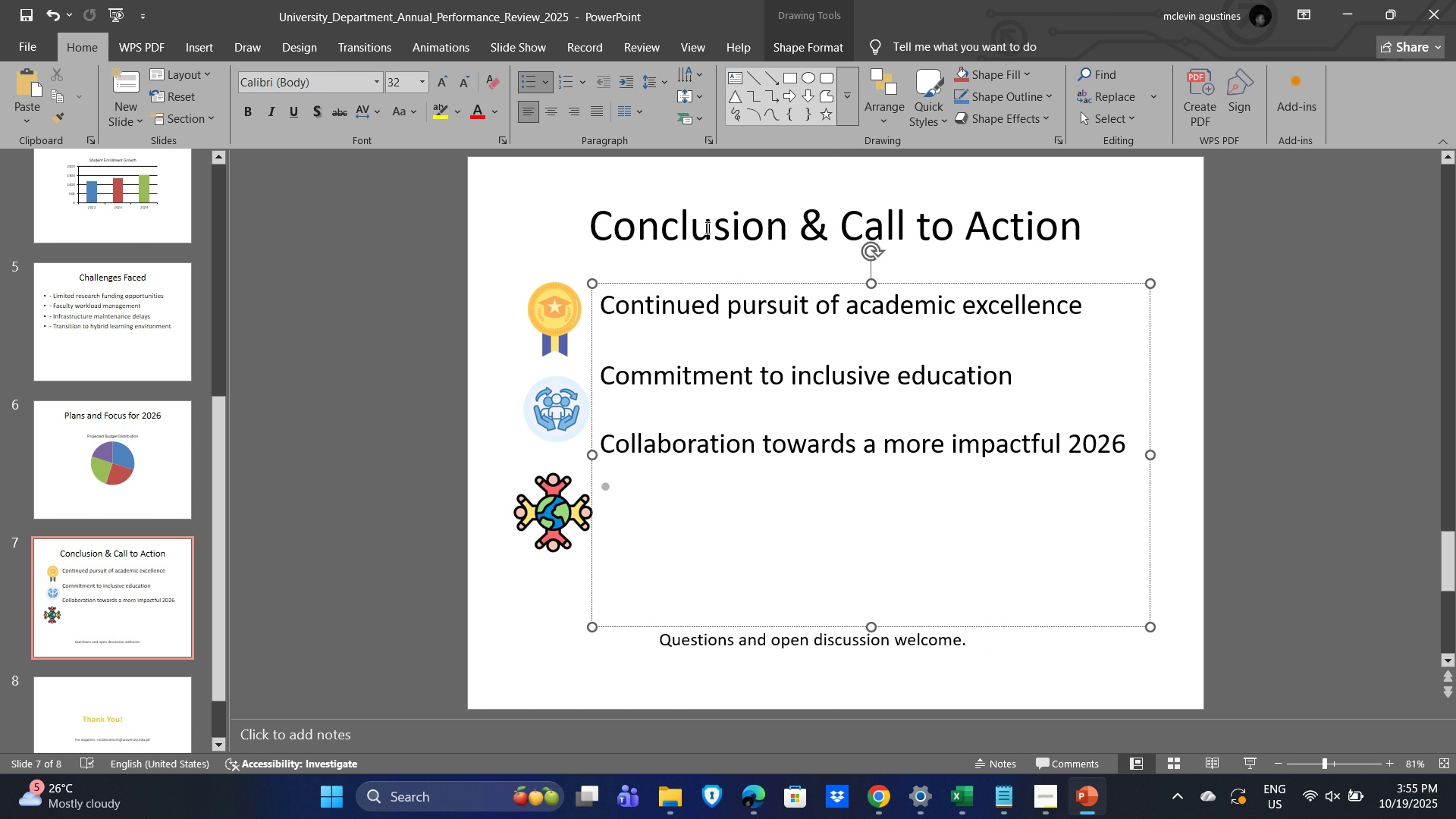 
left_click([673, 221])
 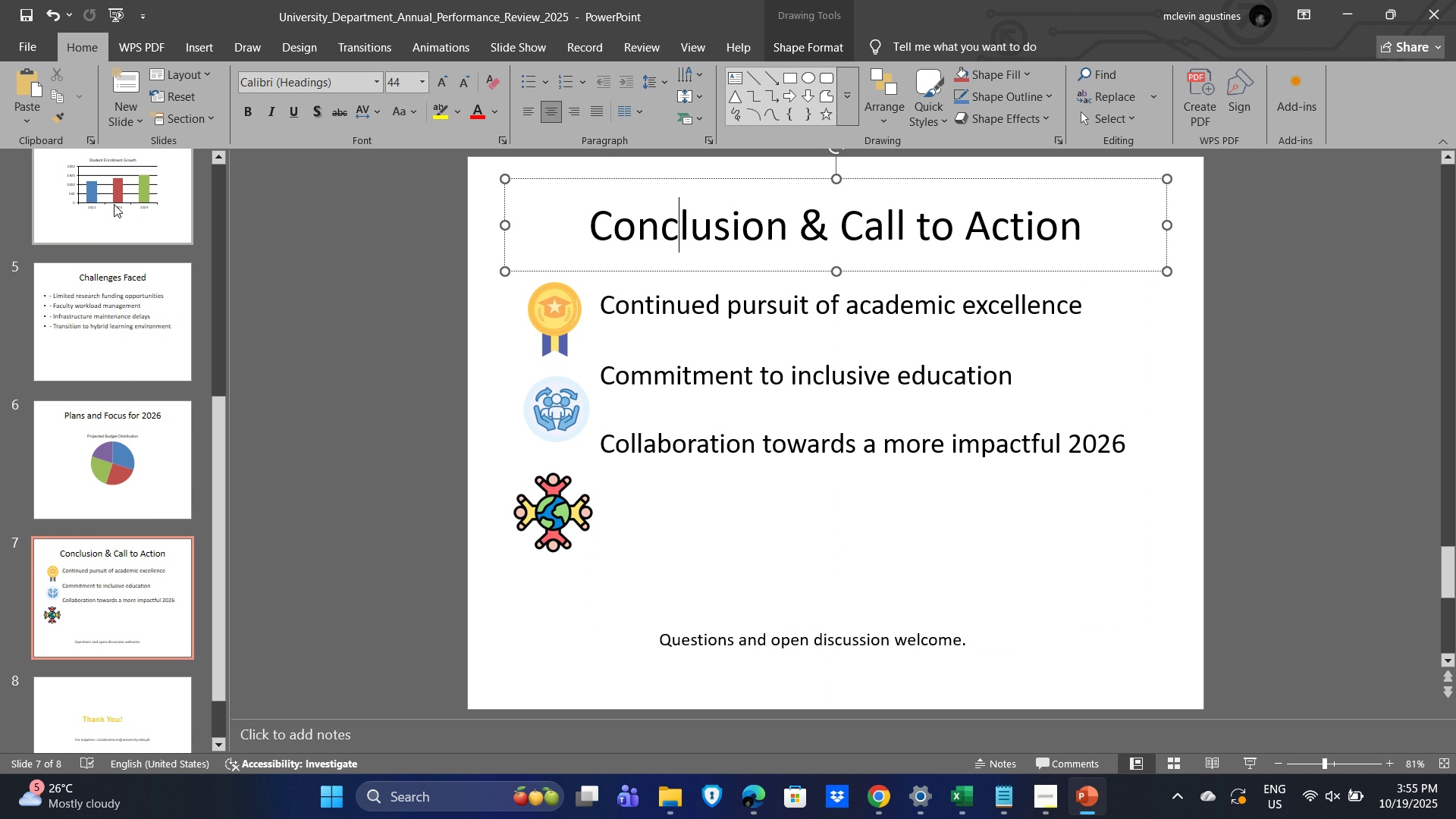 
left_click([114, 204])
 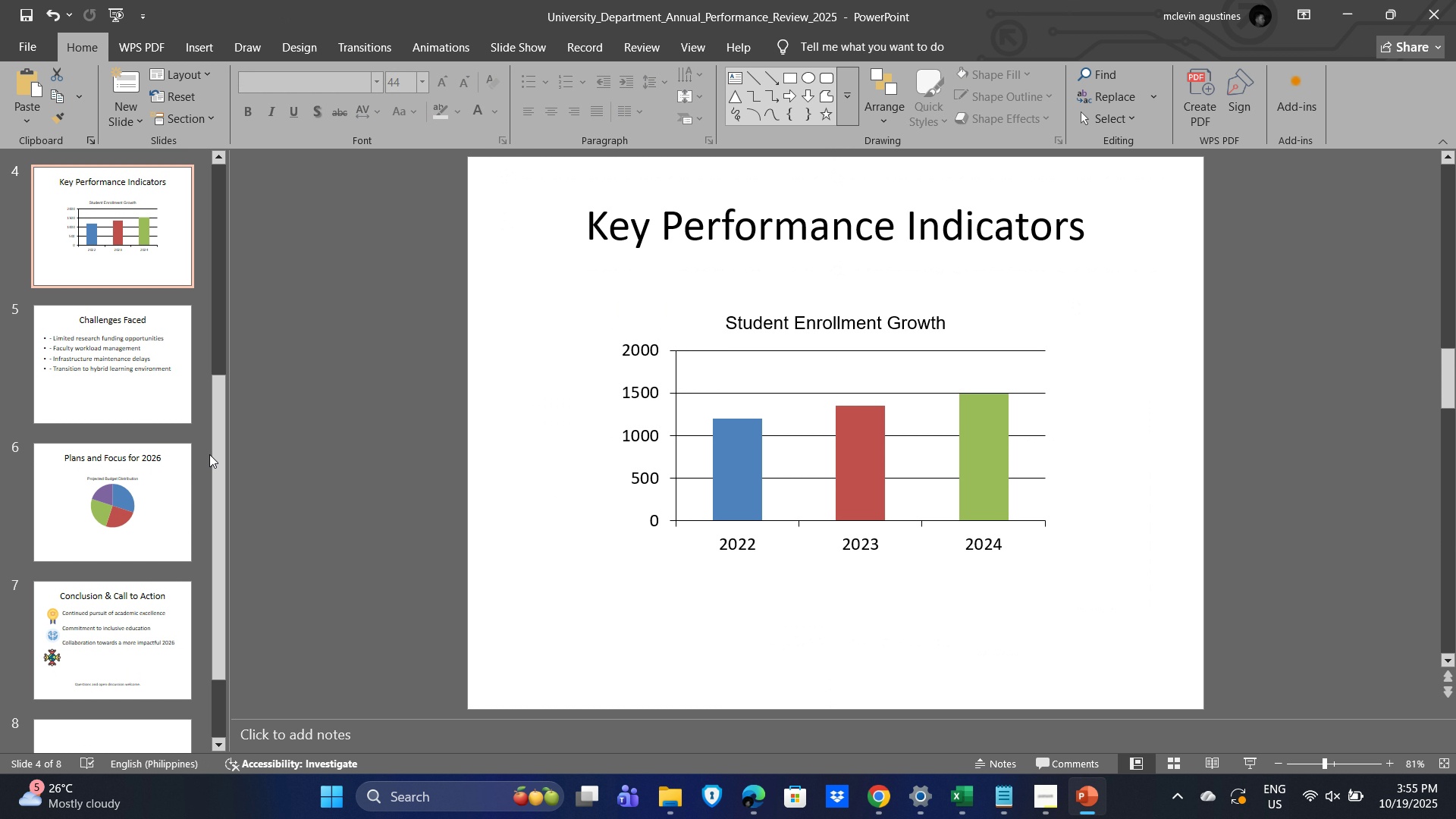 
left_click_drag(start_coordinate=[214, 467], to_coordinate=[280, 243])
 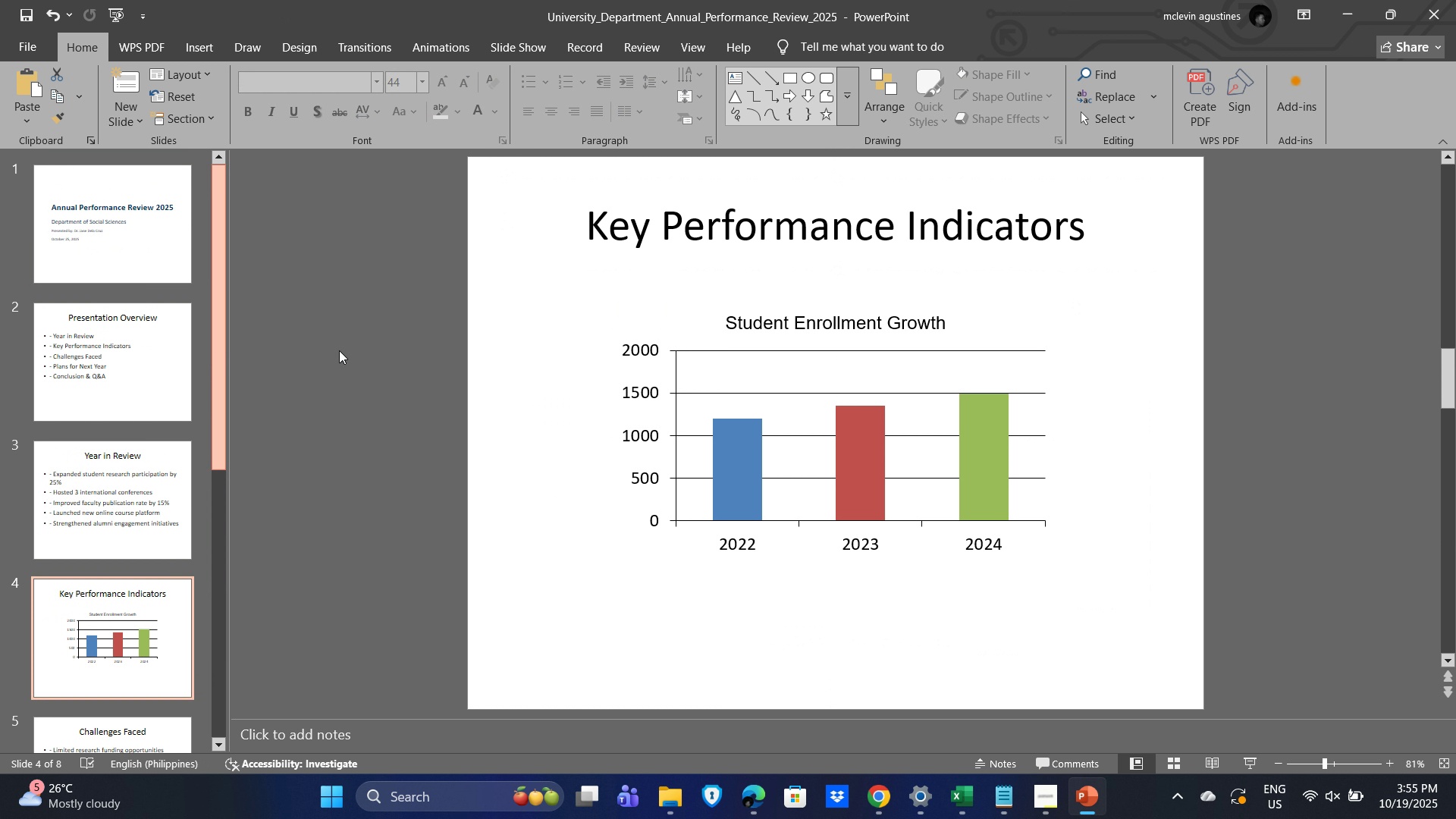 
key(Control+A)
 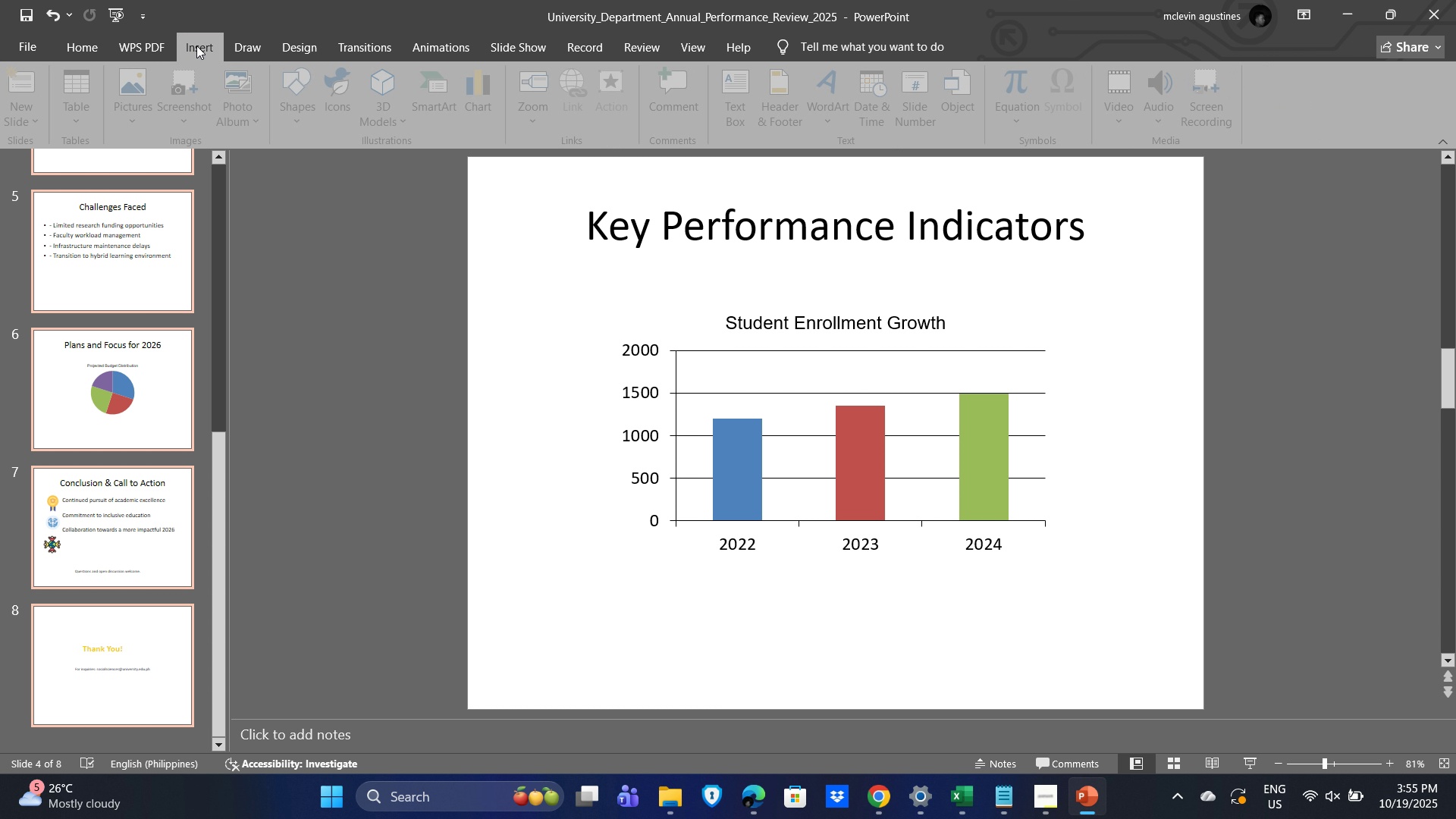 
double_click([243, 38])
 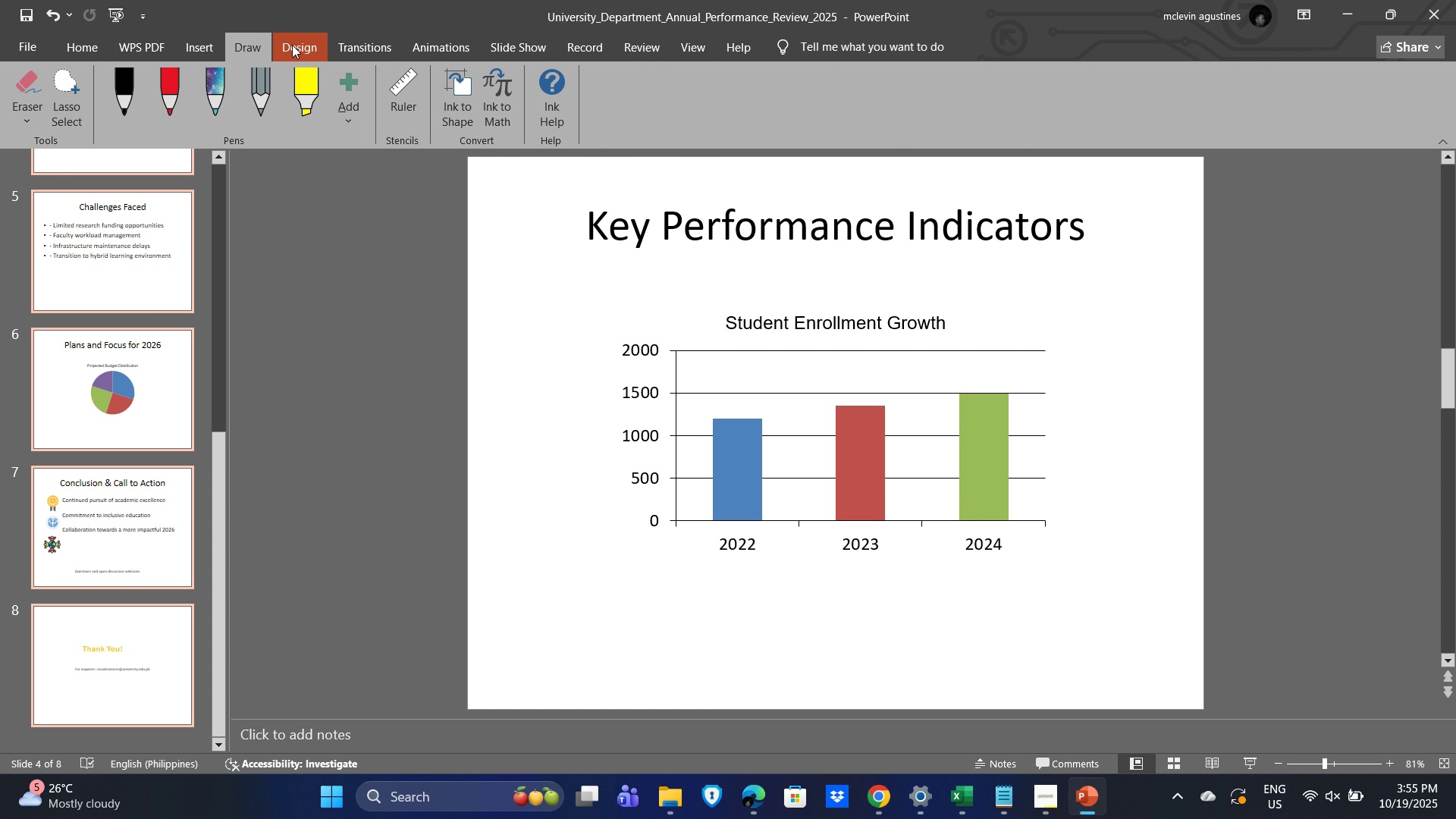 
triple_click([292, 45])
 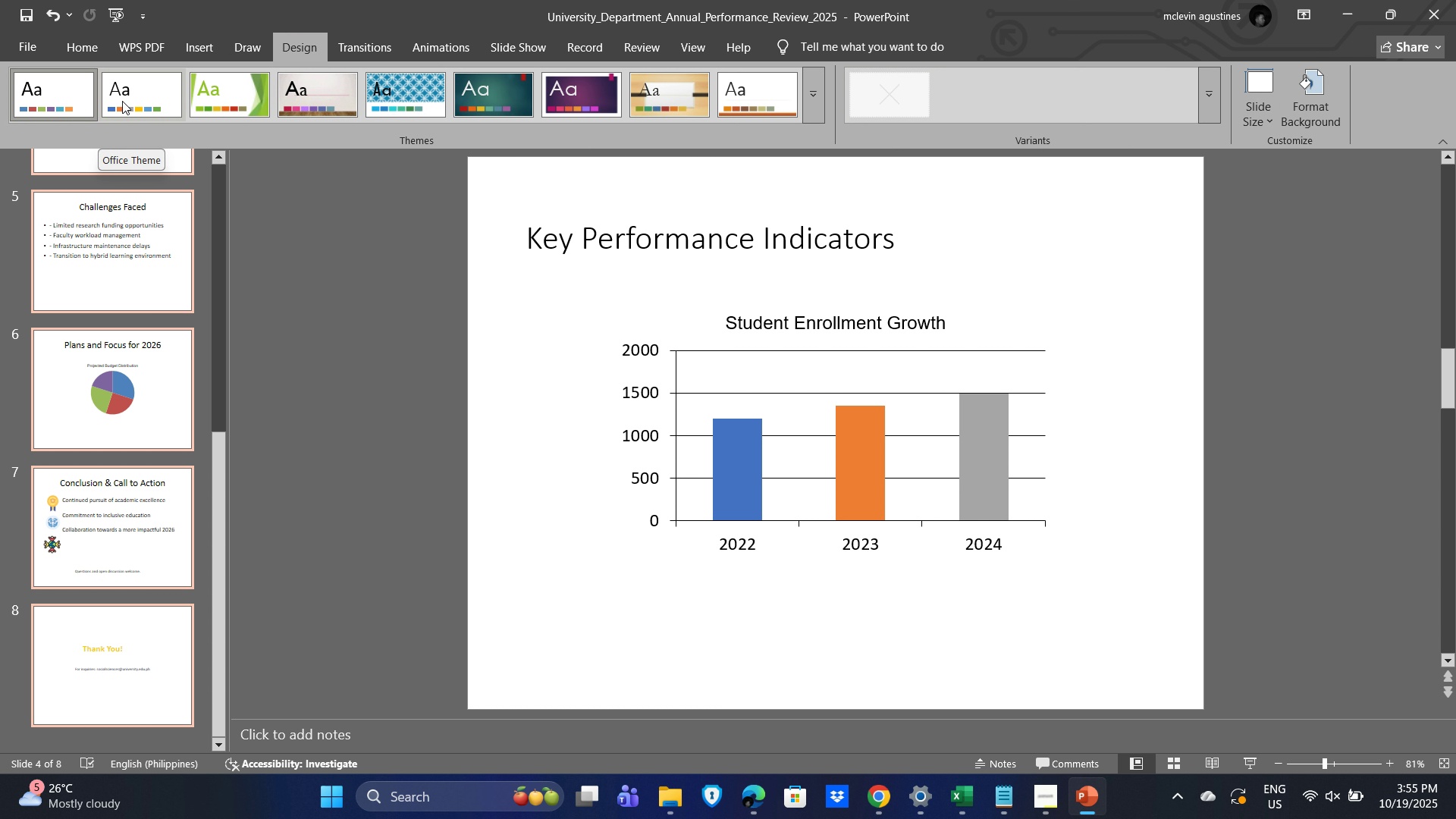 
left_click([122, 101])
 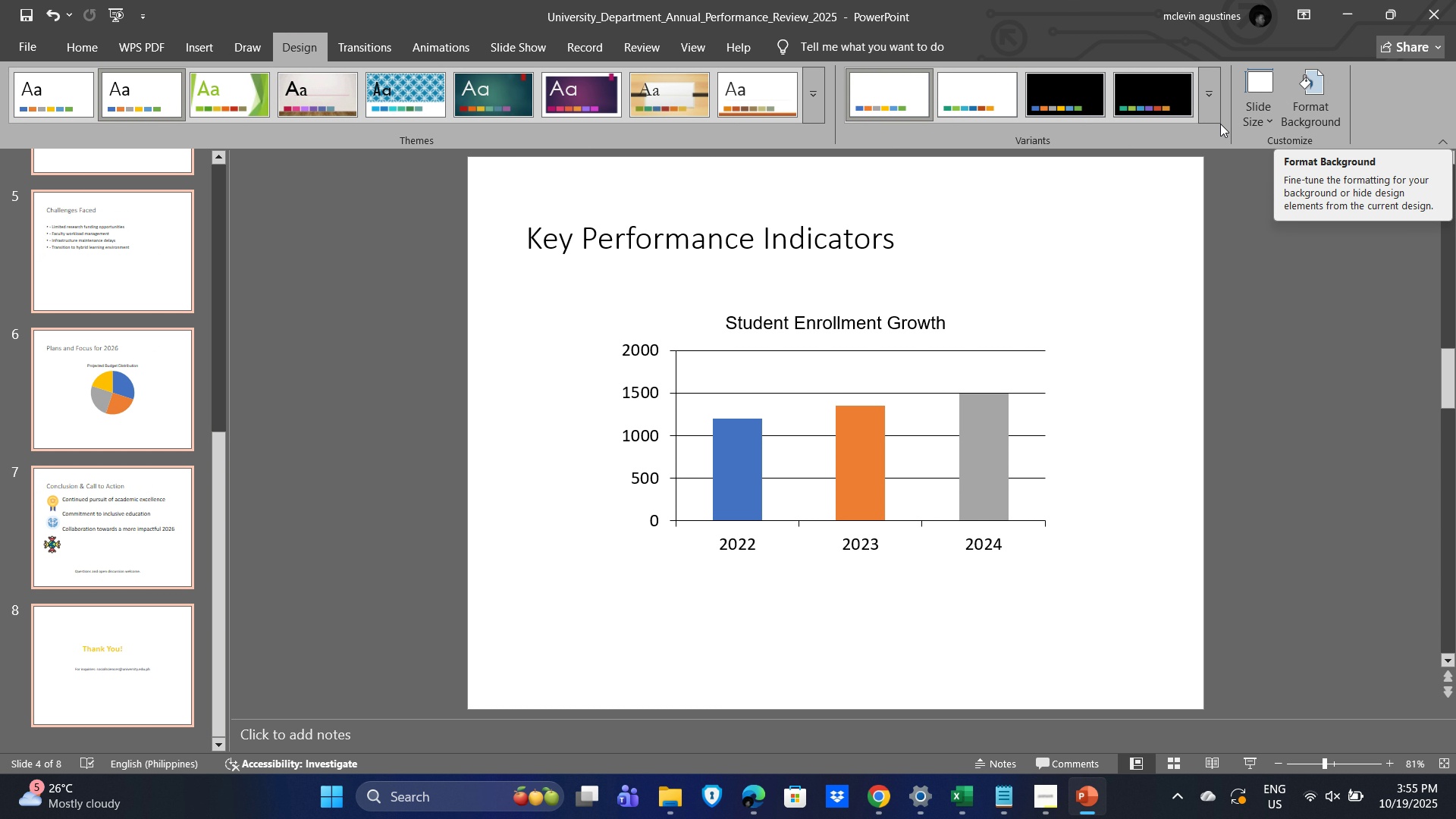 
wait(5.85)
 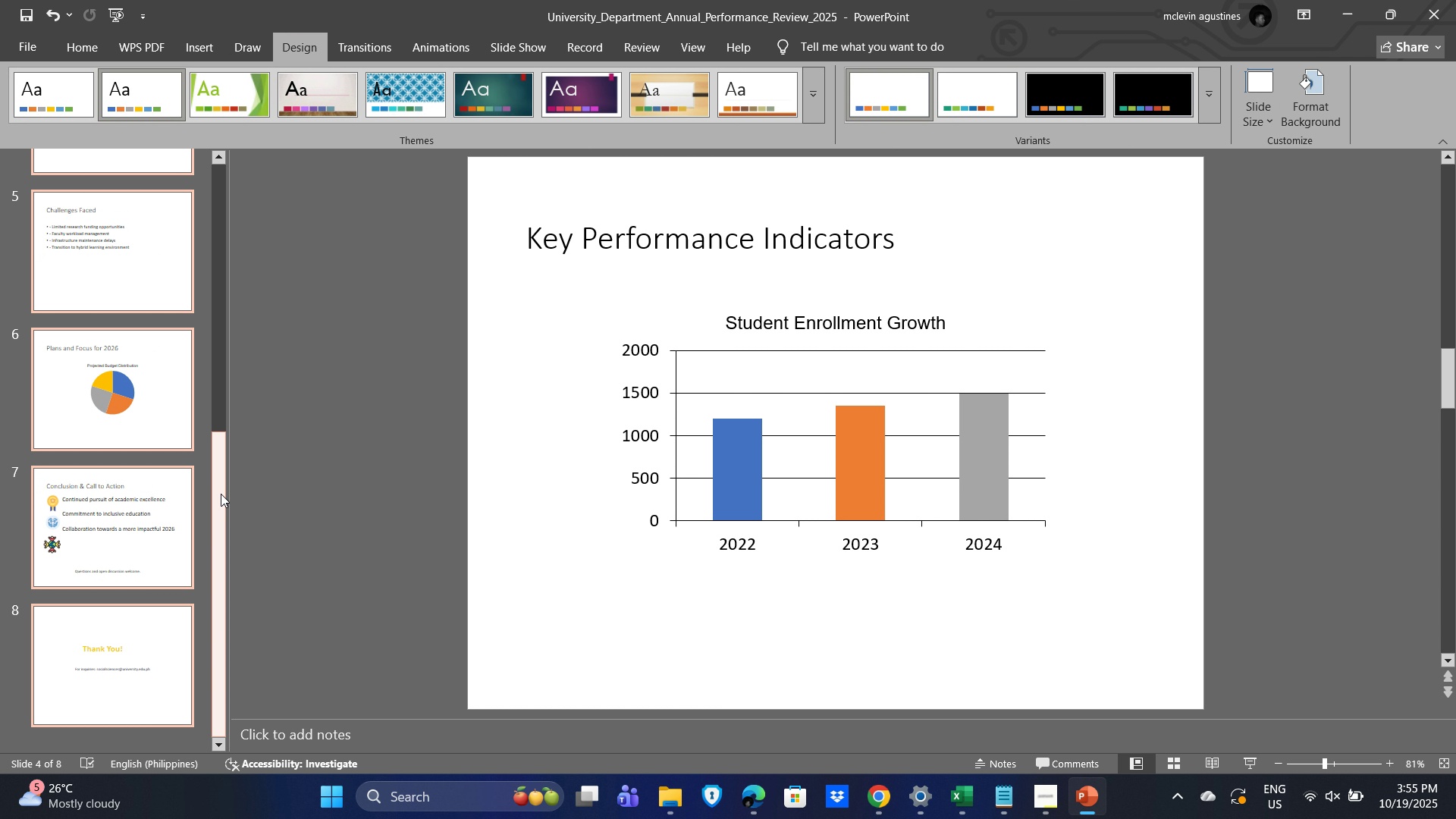 
left_click_drag(start_coordinate=[223, 507], to_coordinate=[237, 129])
 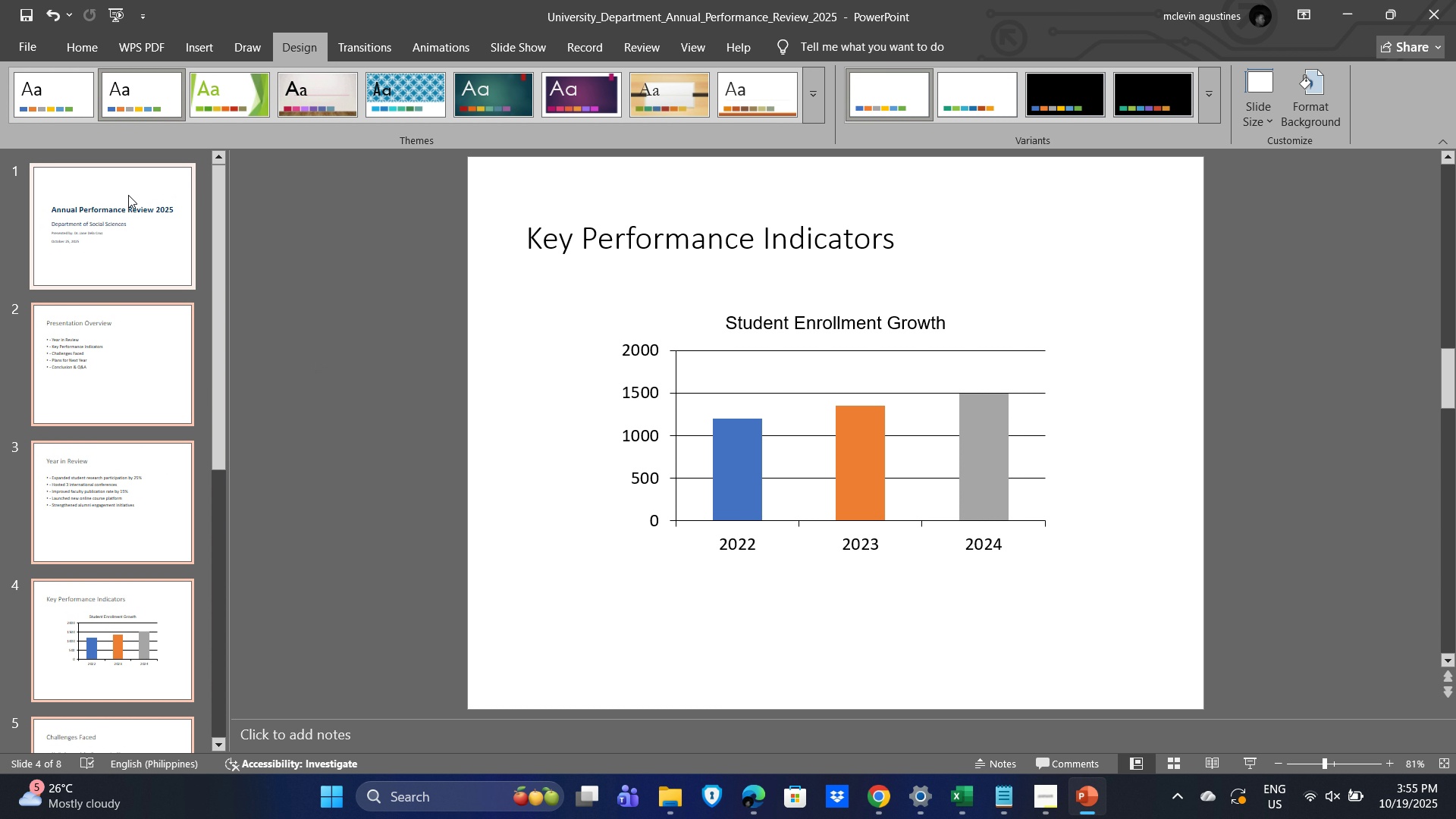 
left_click([128, 195])
 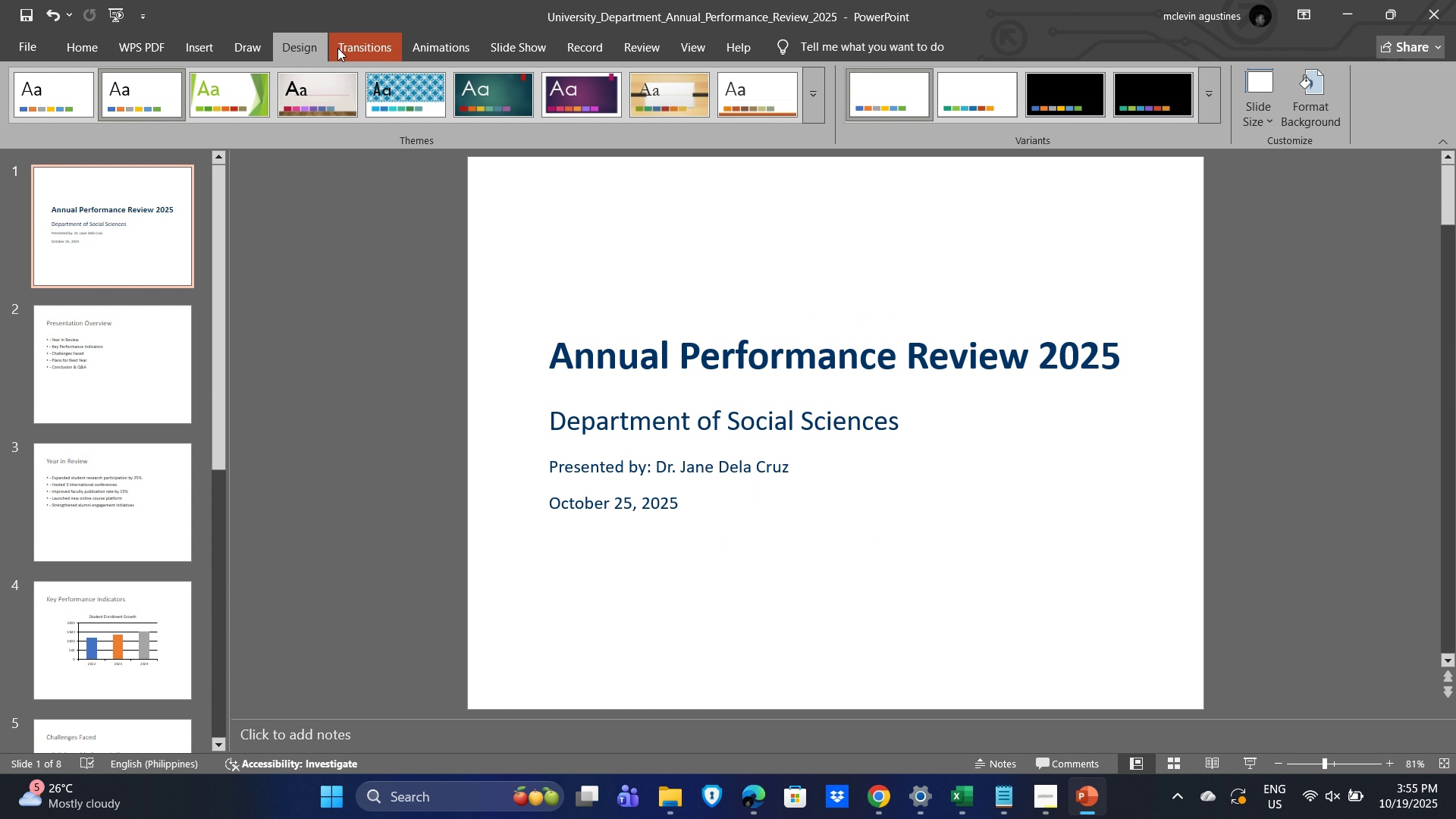 
left_click([293, 48])
 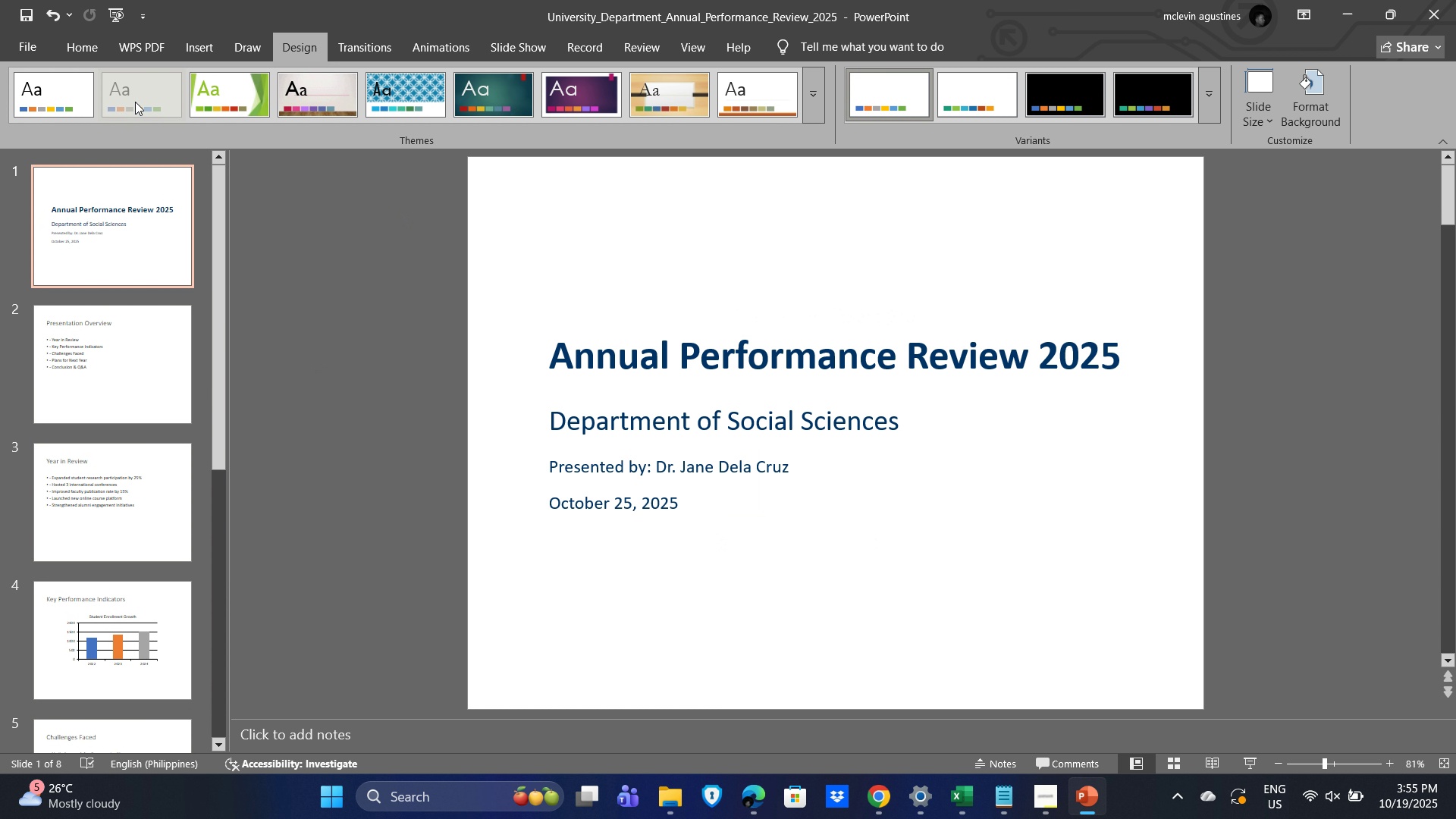 
left_click([135, 102])
 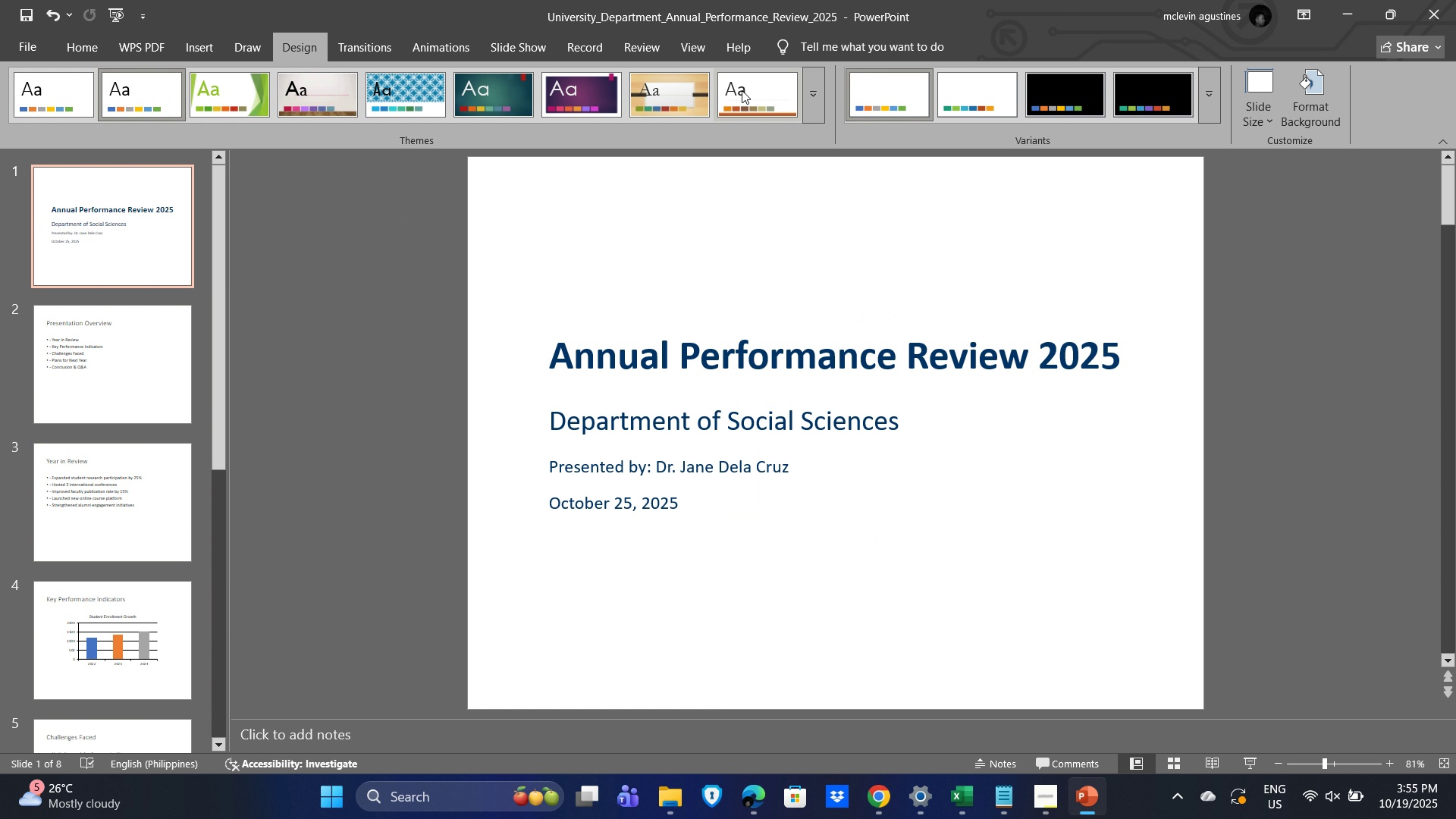 
left_click([745, 89])
 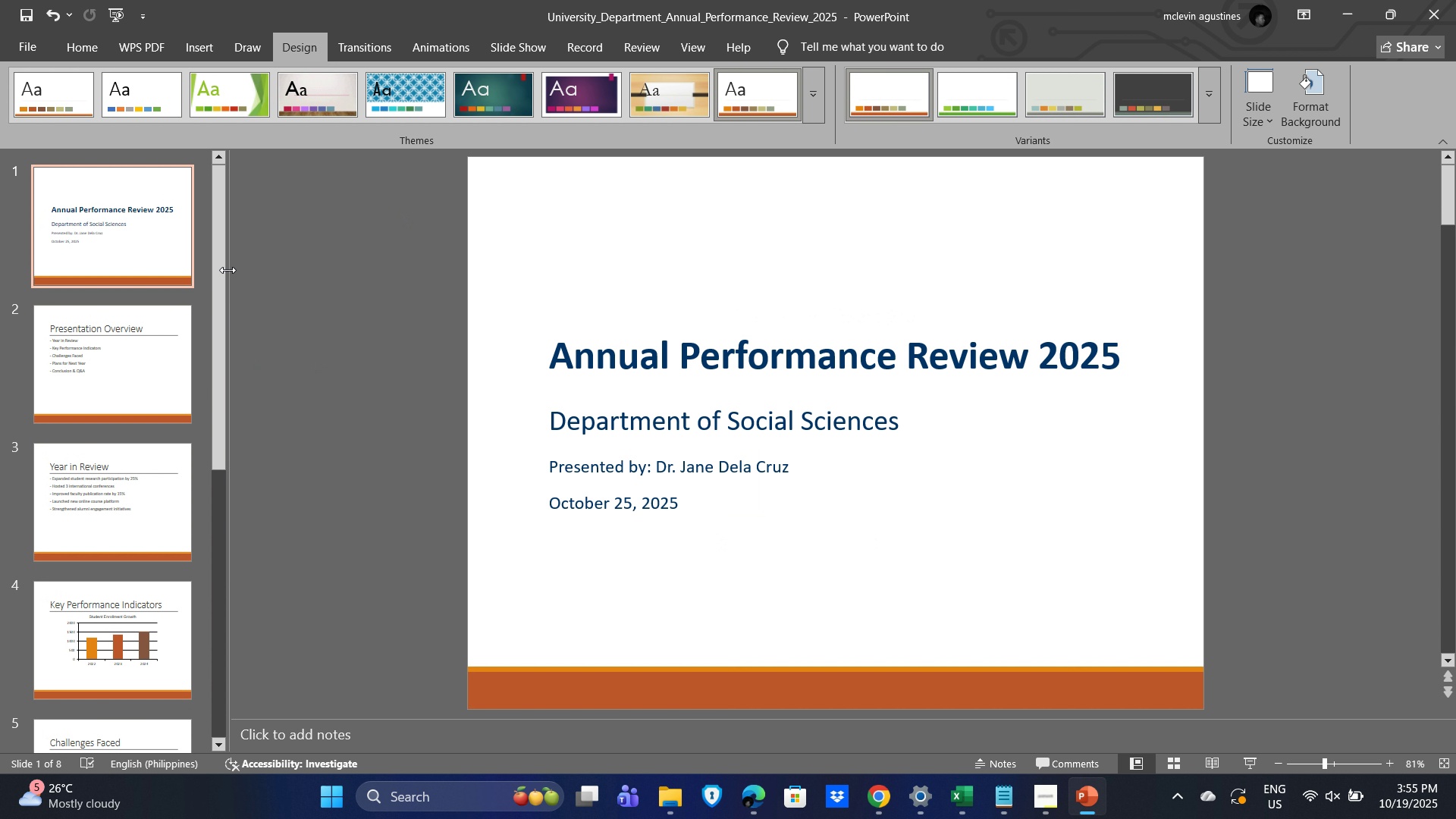 
left_click_drag(start_coordinate=[218, 246], to_coordinate=[174, 654])
 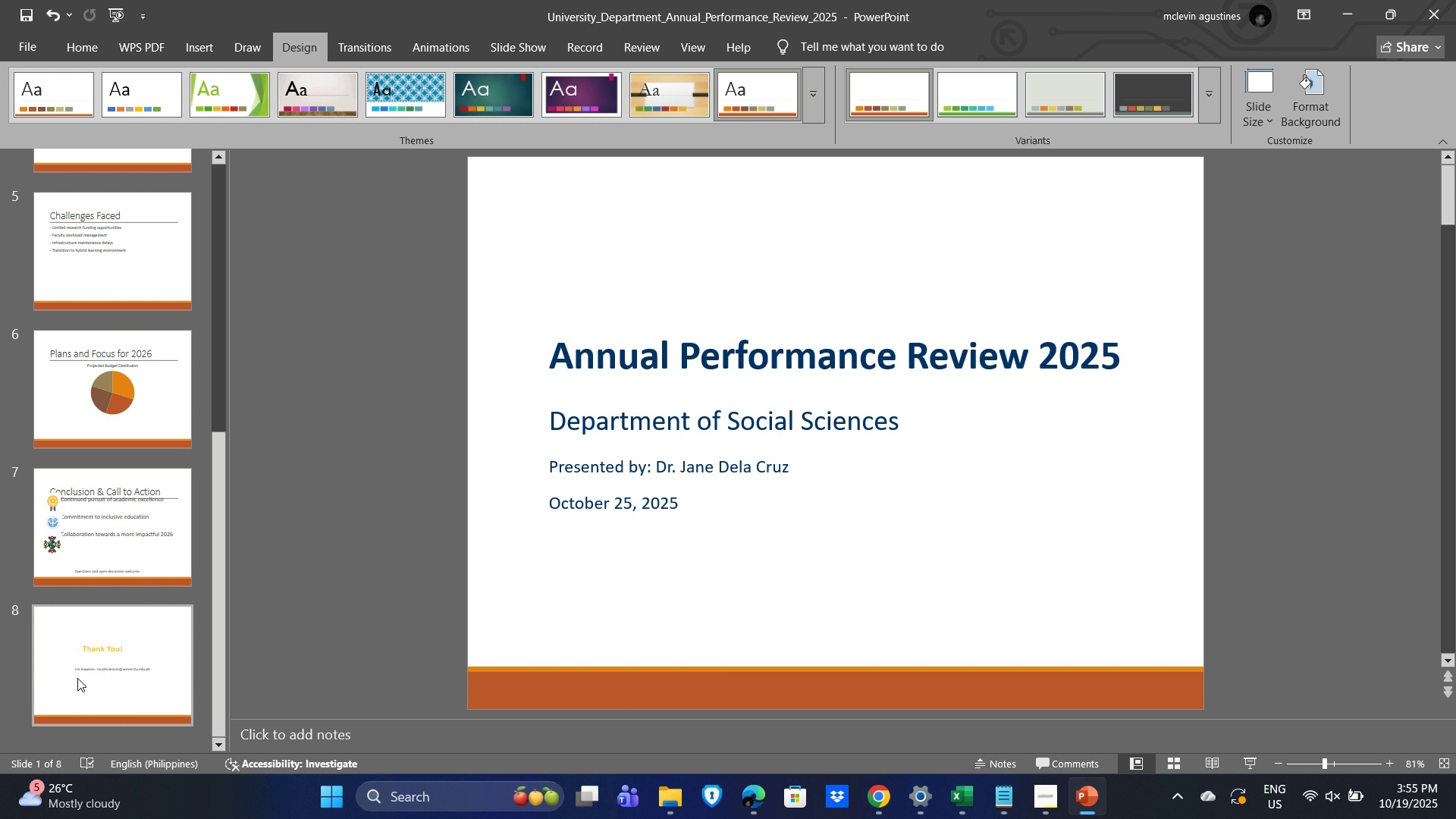 
left_click([94, 658])
 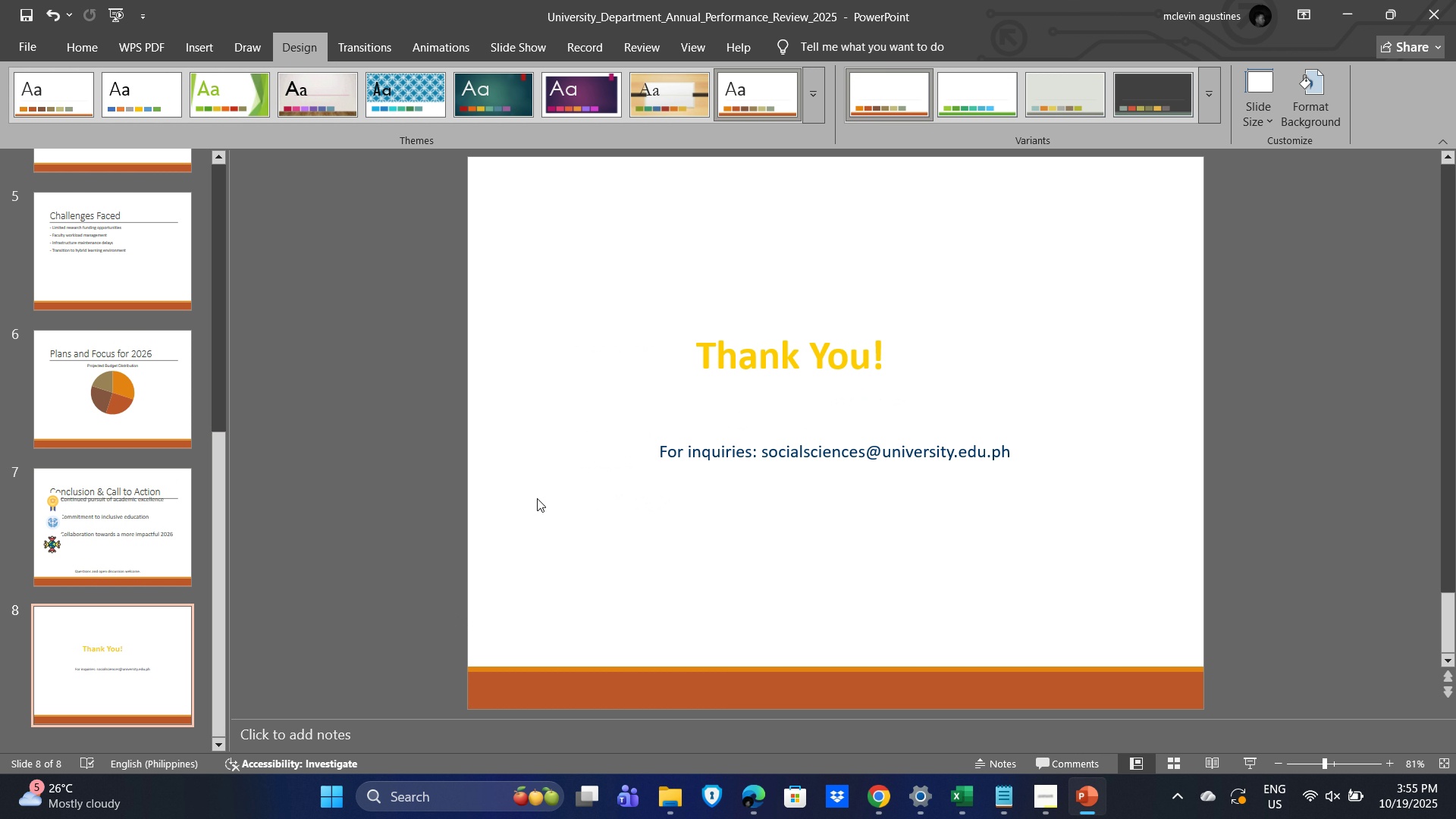 
scroll: coordinate [202, 489], scroll_direction: none, amount: 0.0
 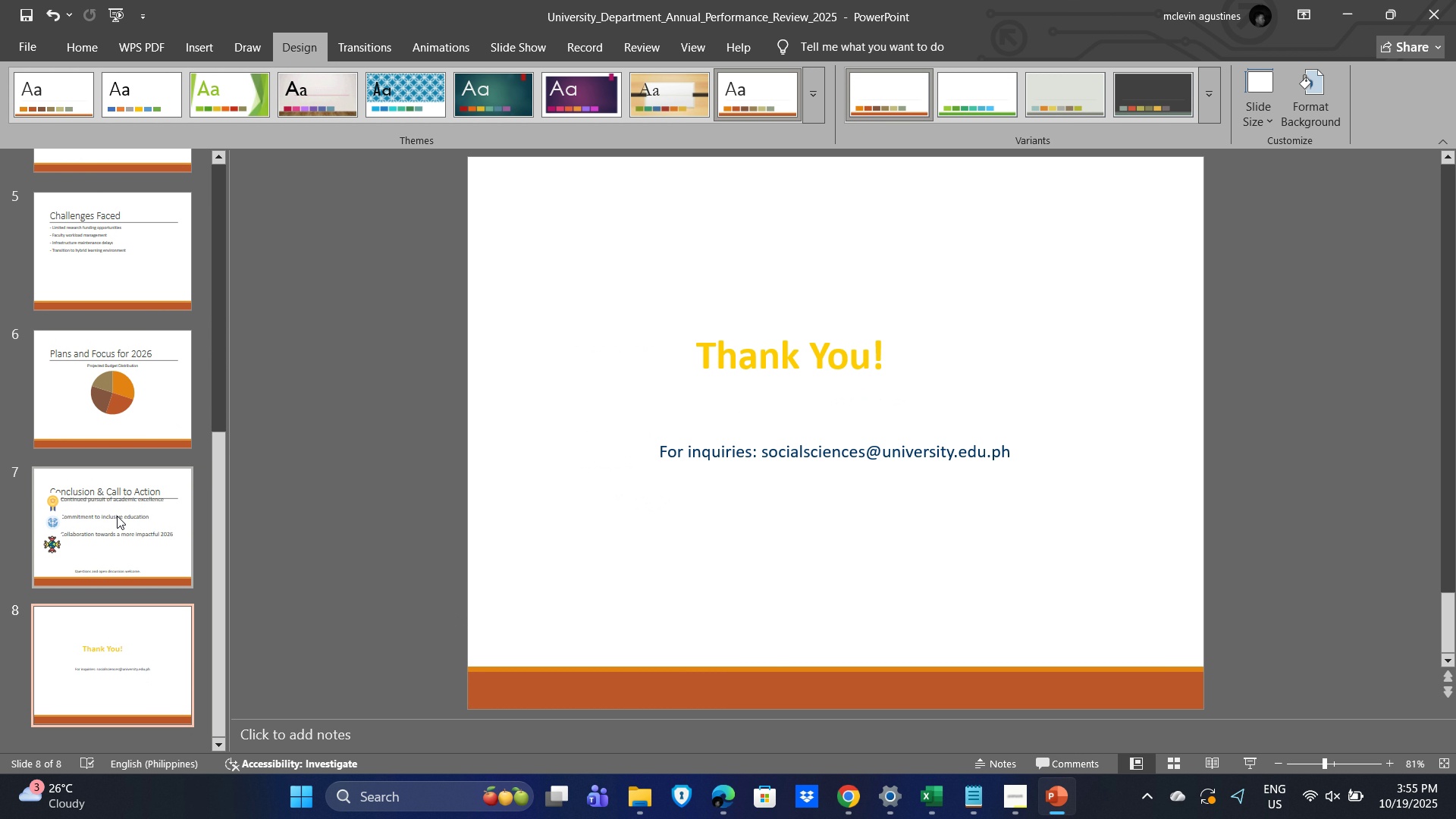 
left_click([117, 516])
 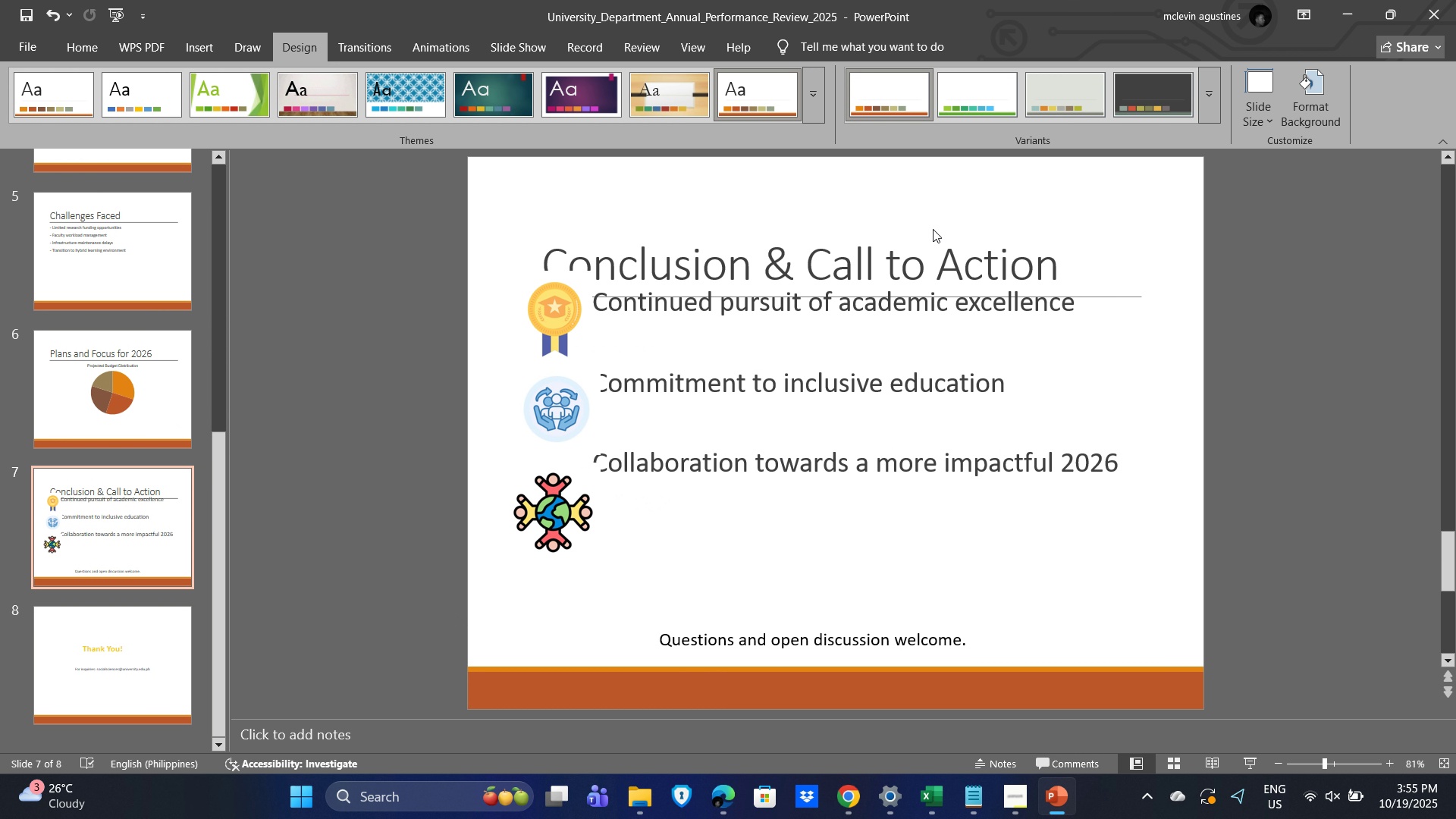 
left_click([906, 243])
 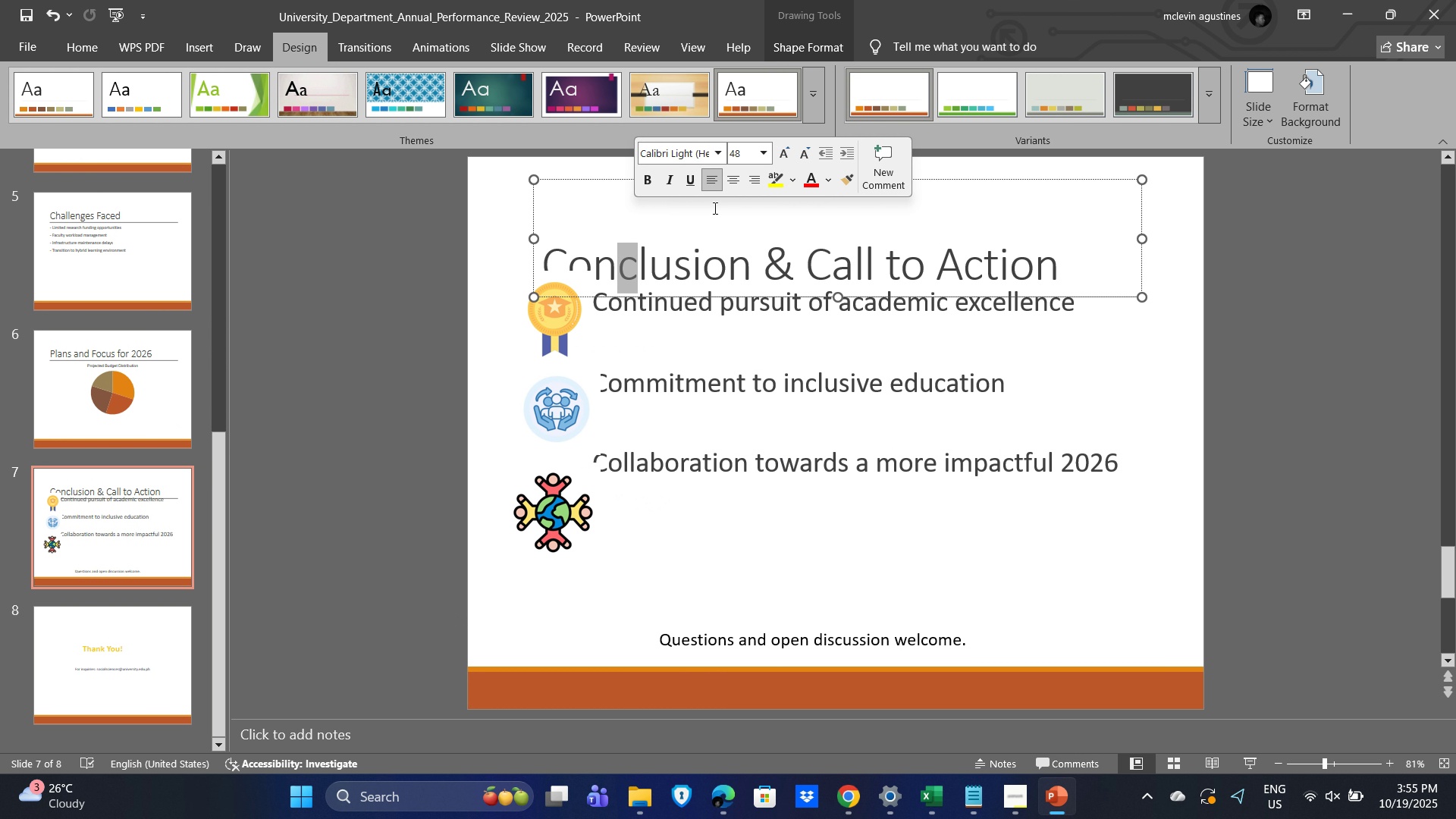 
left_click([572, 209])
 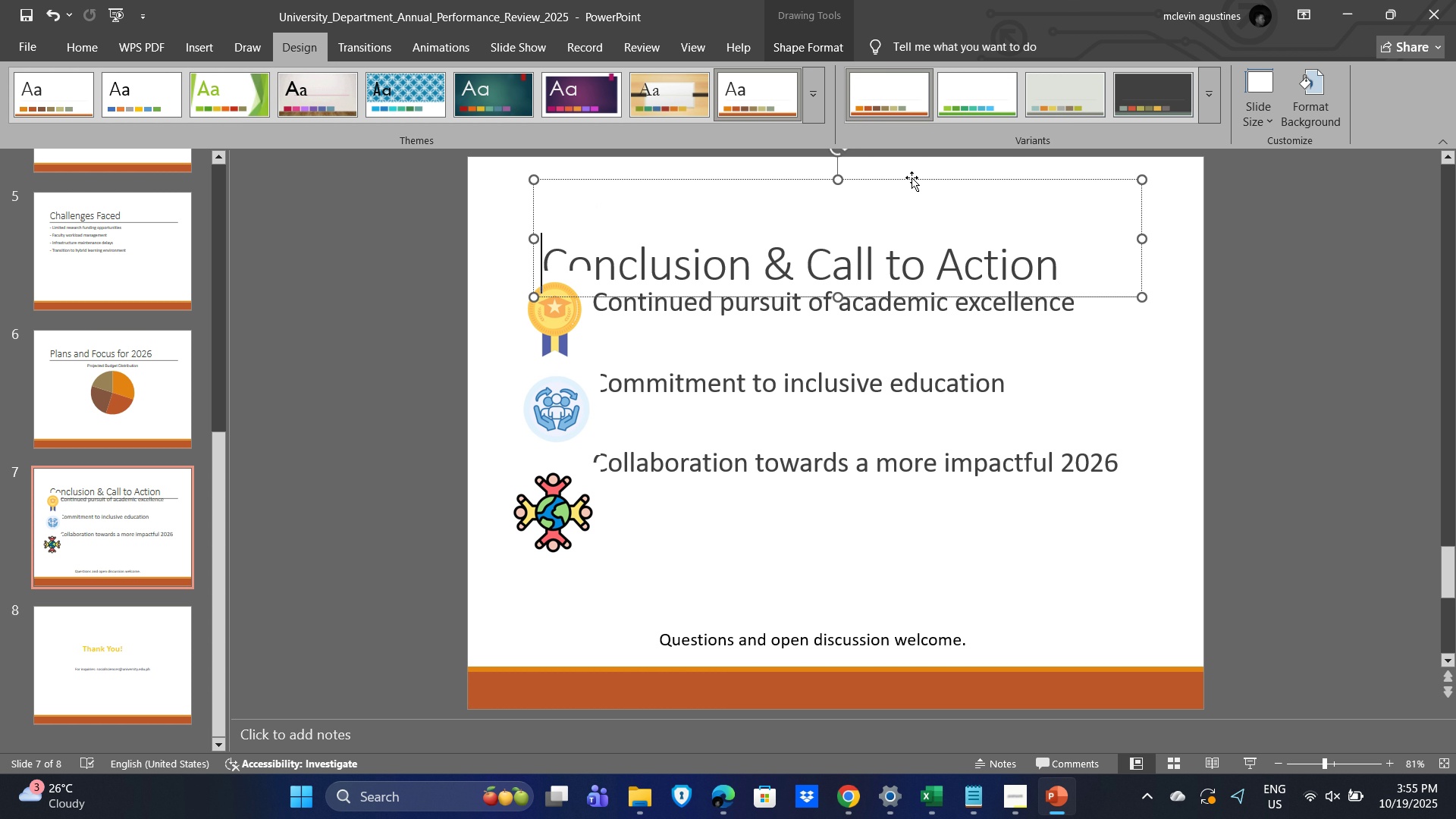 
left_click_drag(start_coordinate=[912, 177], to_coordinate=[935, 159])
 